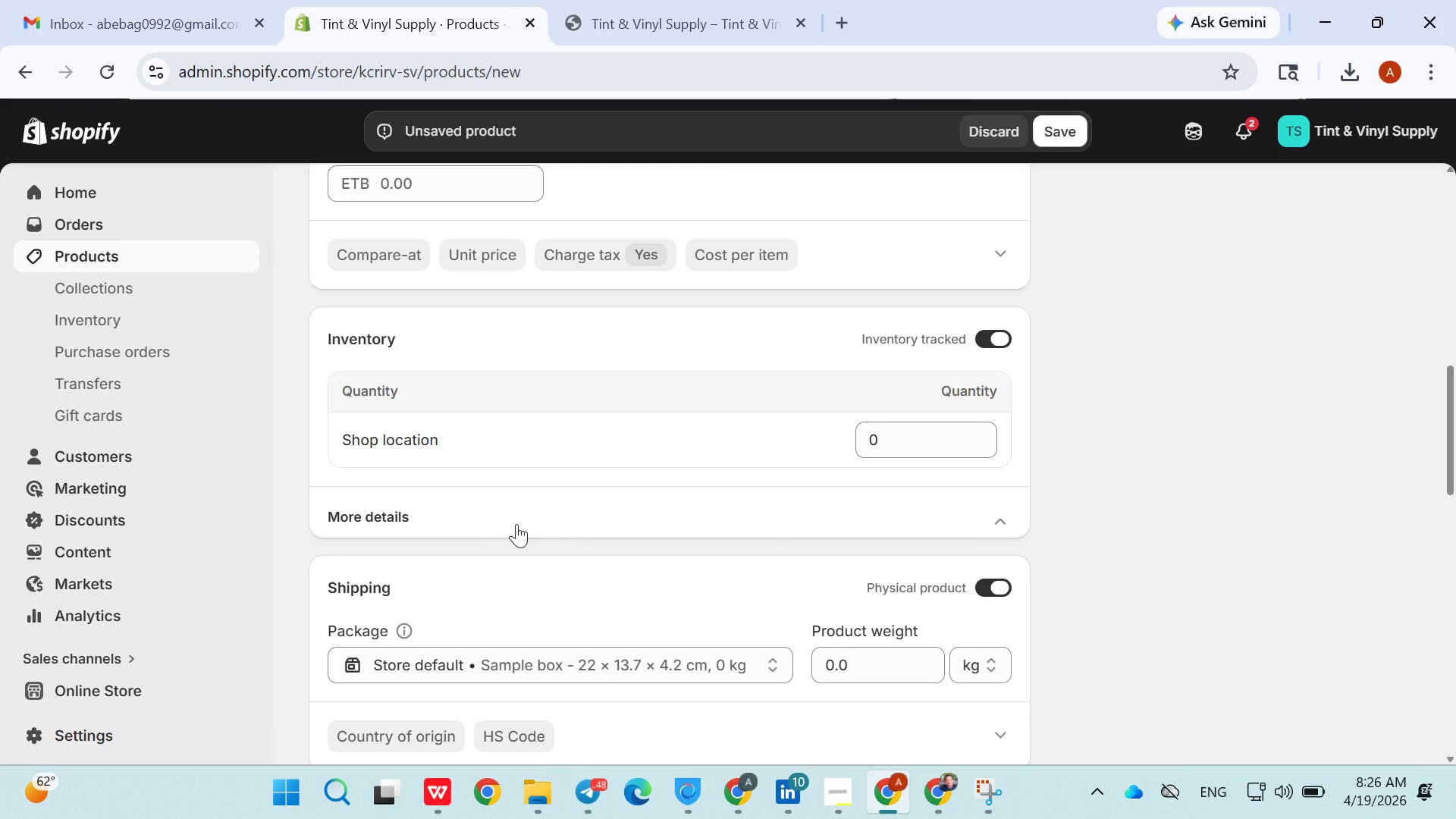 
triple_click([516, 524])
 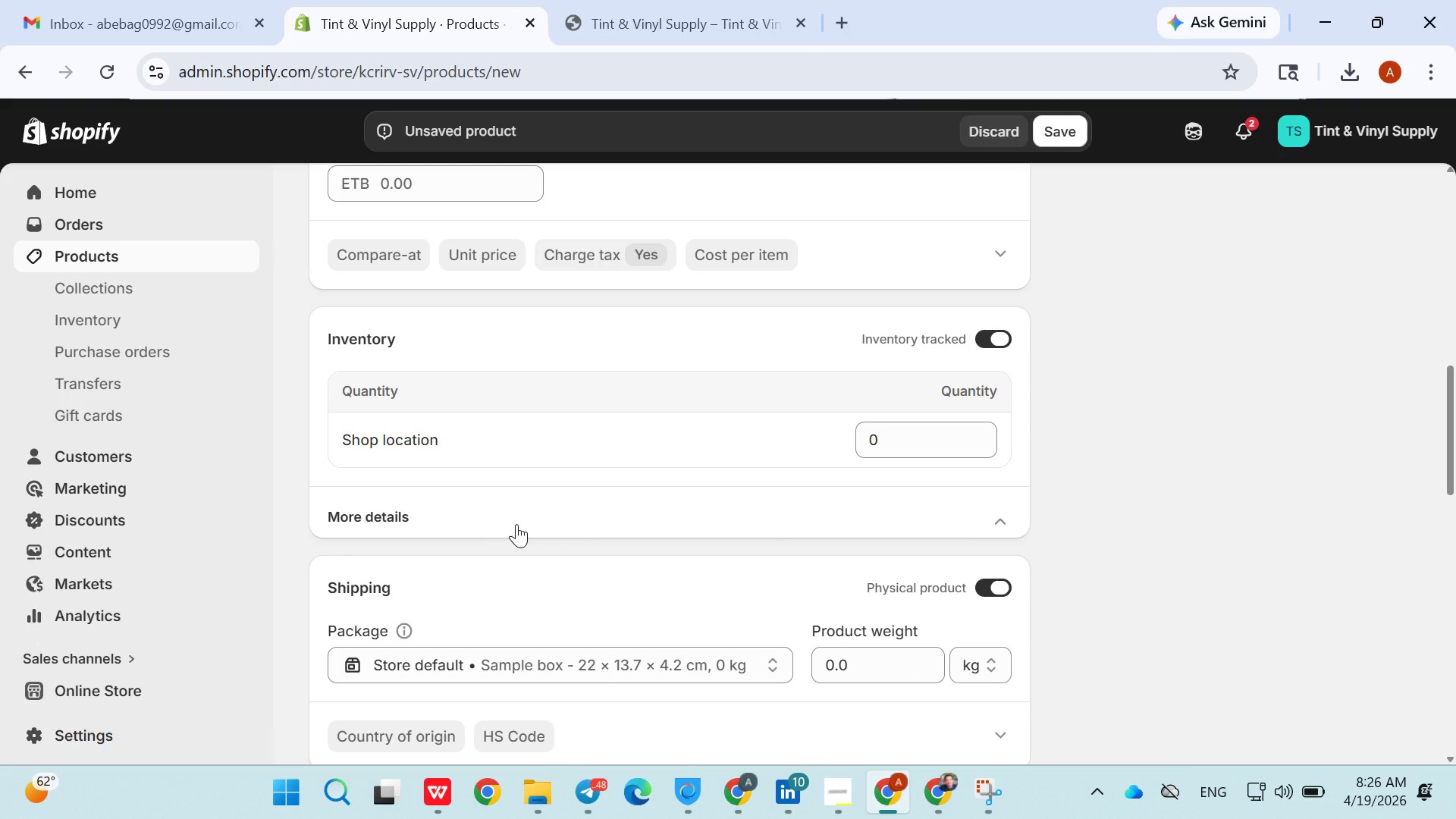 
triple_click([516, 524])
 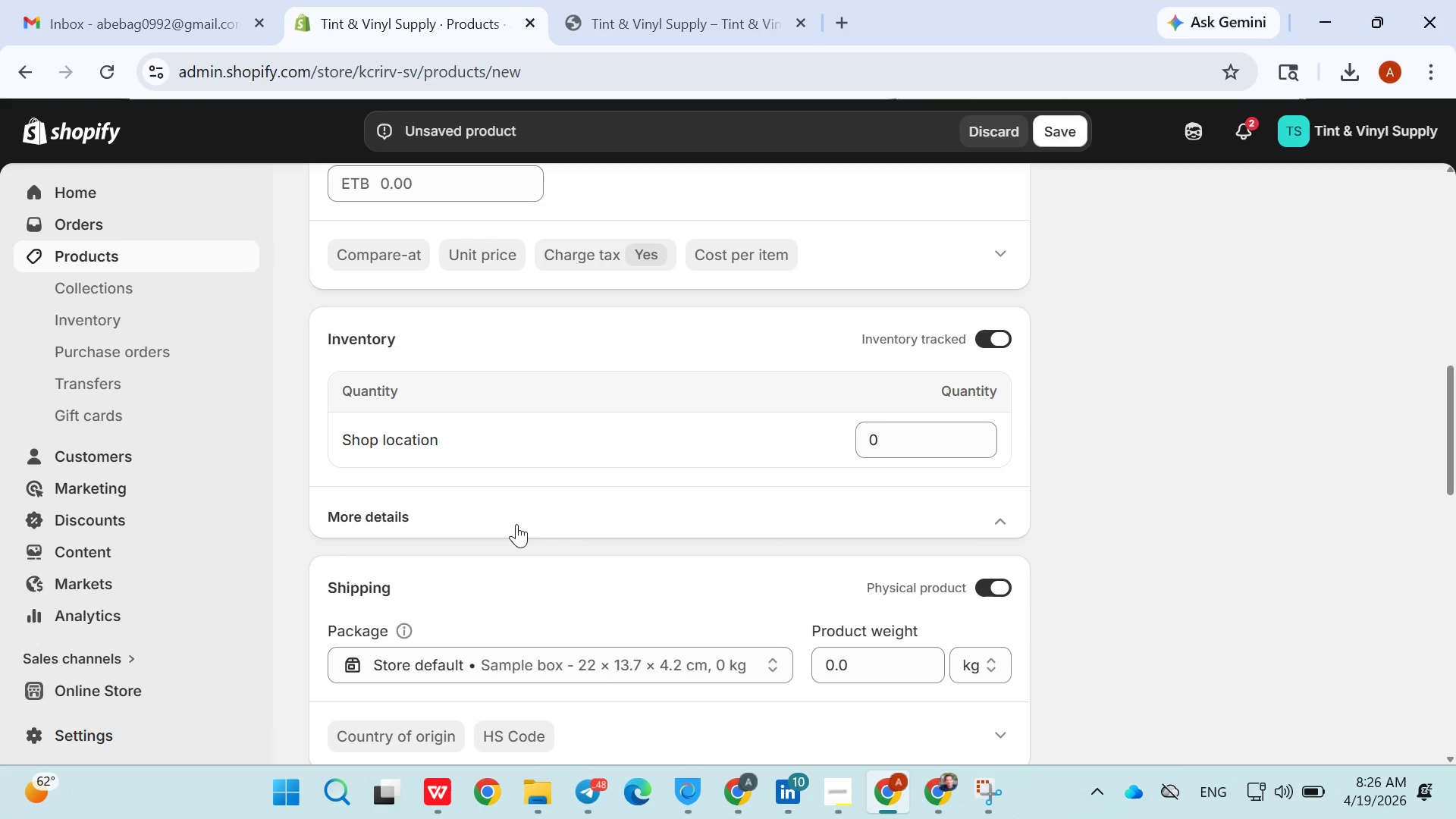 
triple_click([516, 524])
 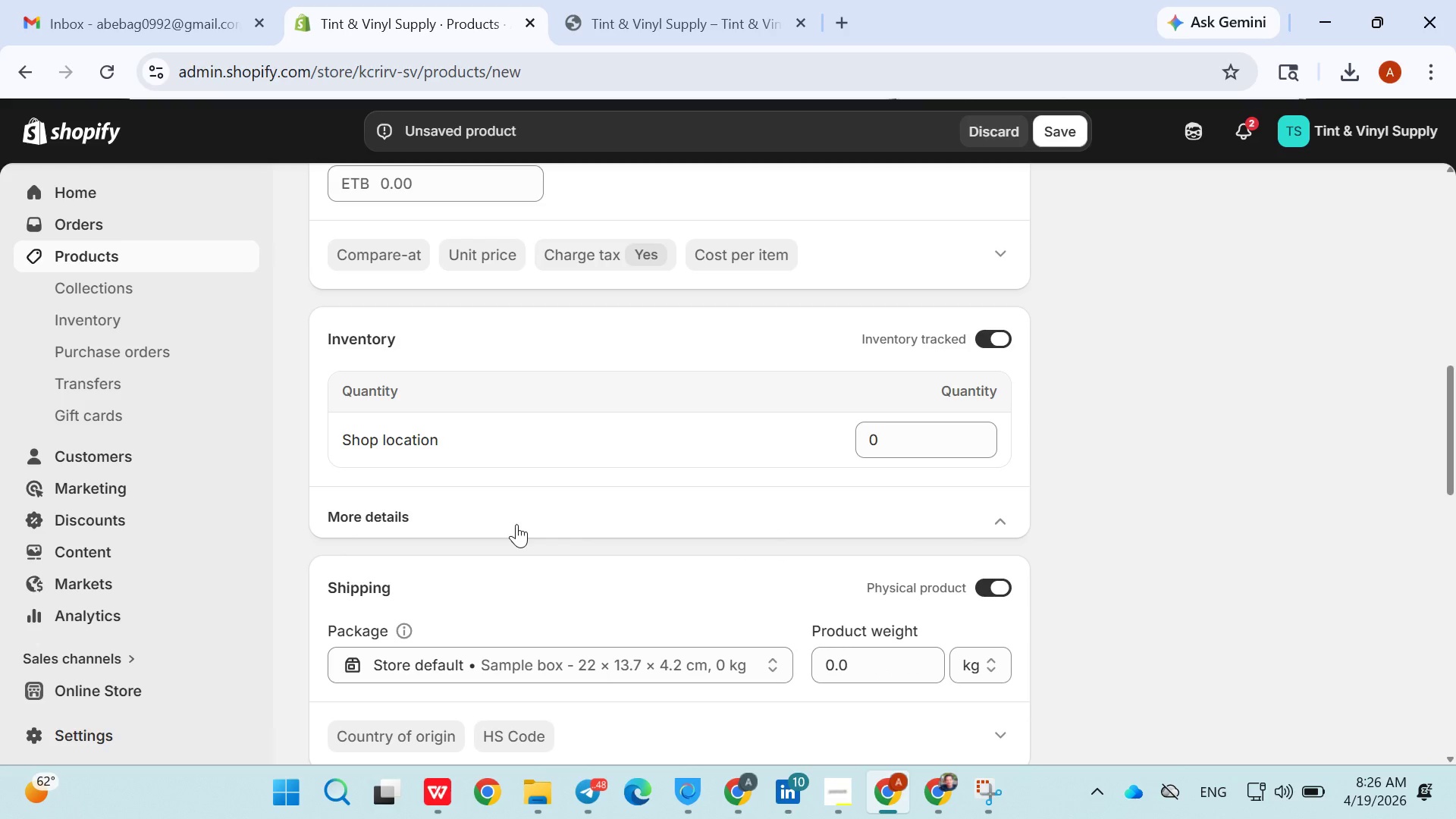 
triple_click([516, 524])
 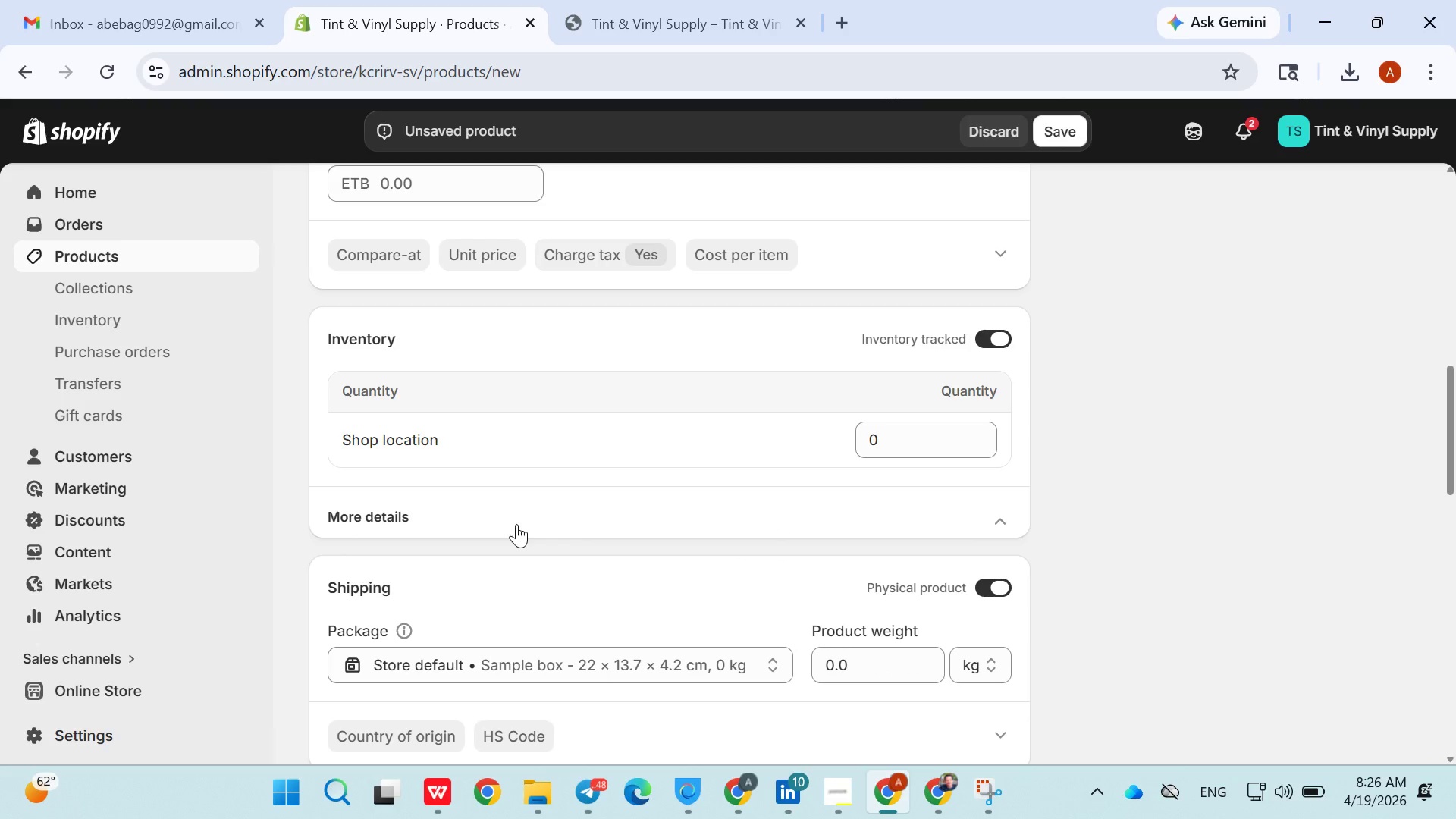 
triple_click([516, 524])
 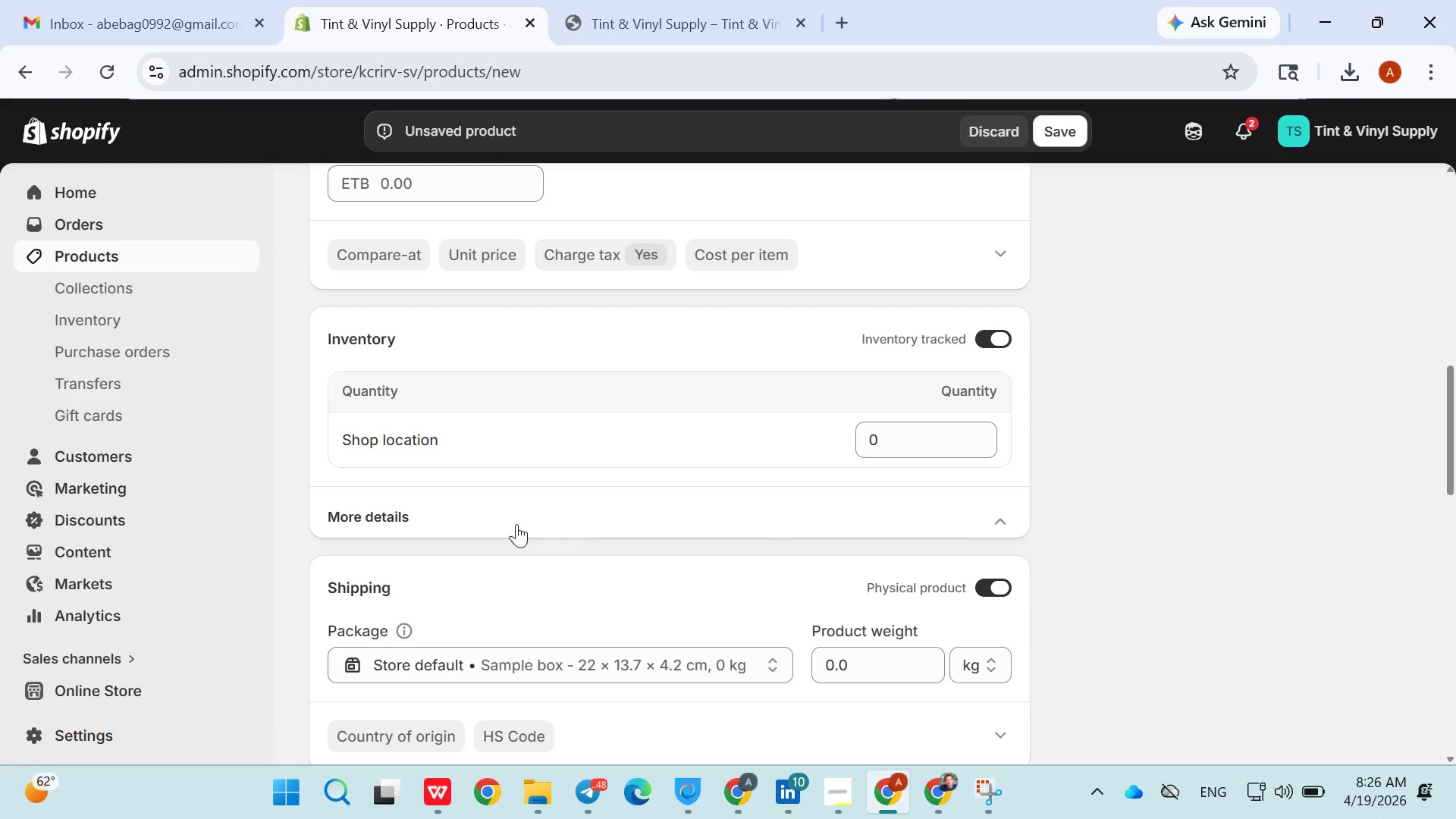 
triple_click([516, 524])
 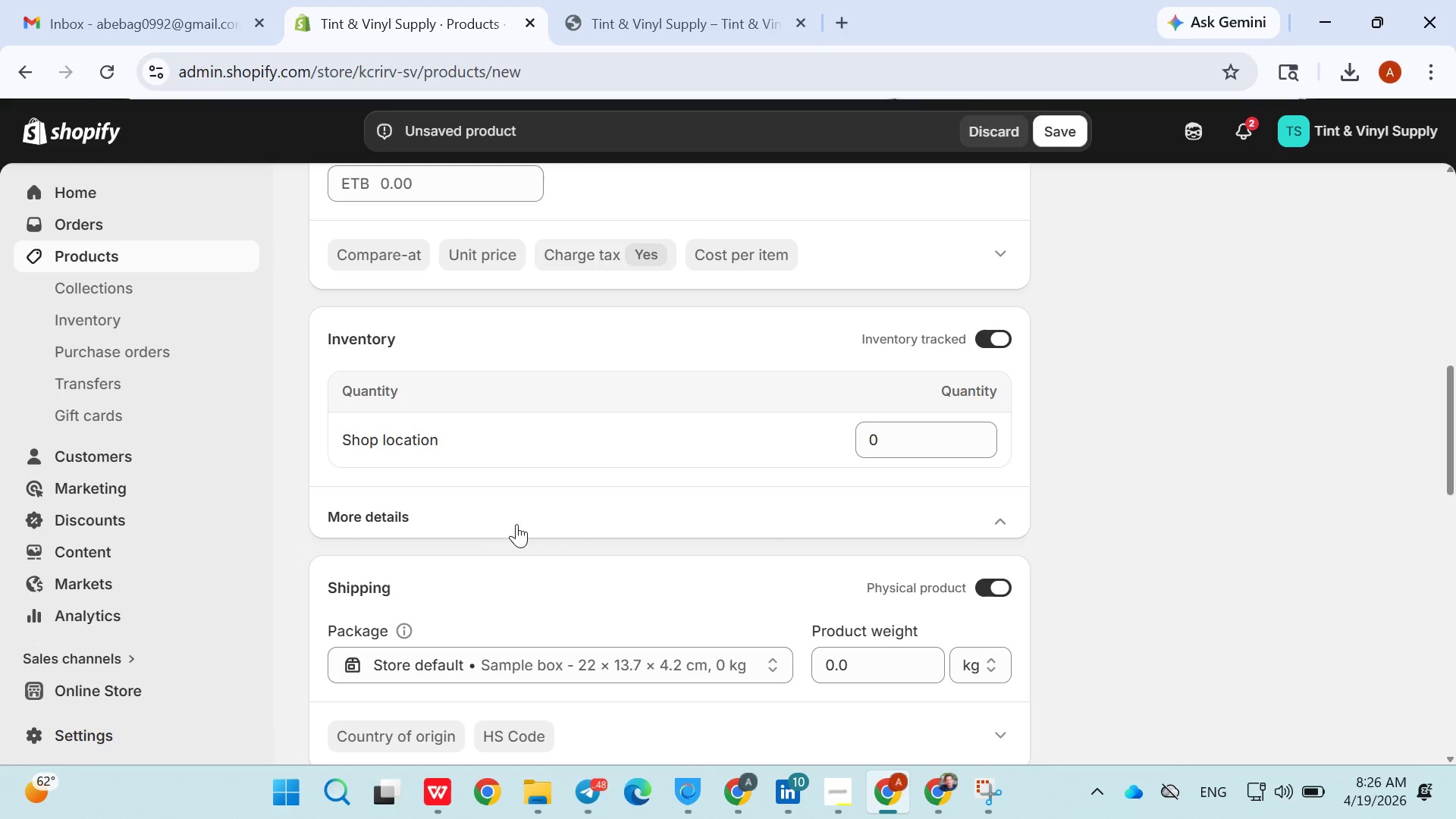 
triple_click([516, 524])
 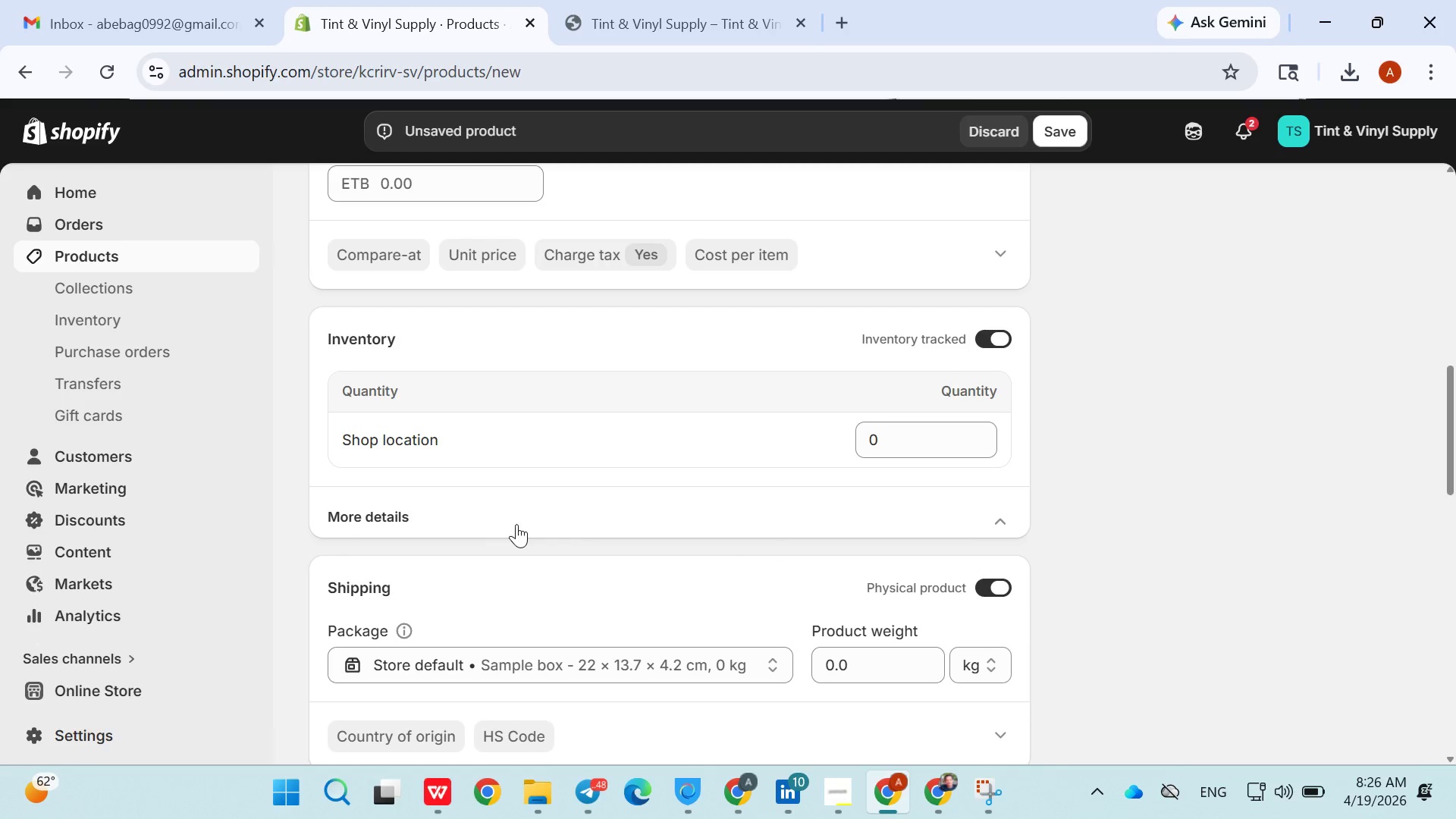 
triple_click([516, 524])
 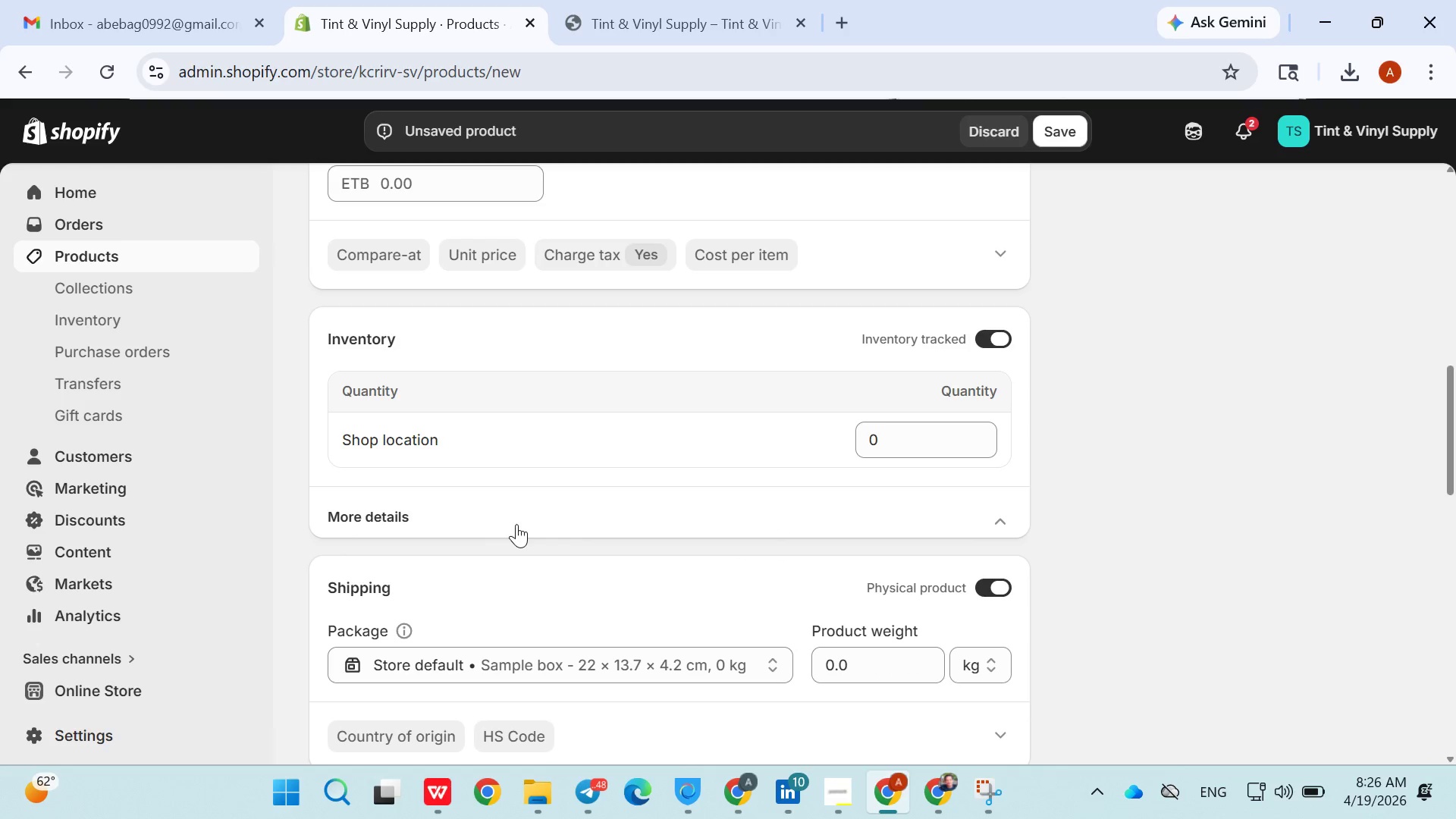 
left_click_drag(start_coordinate=[516, 524], to_coordinate=[1161, 526])
 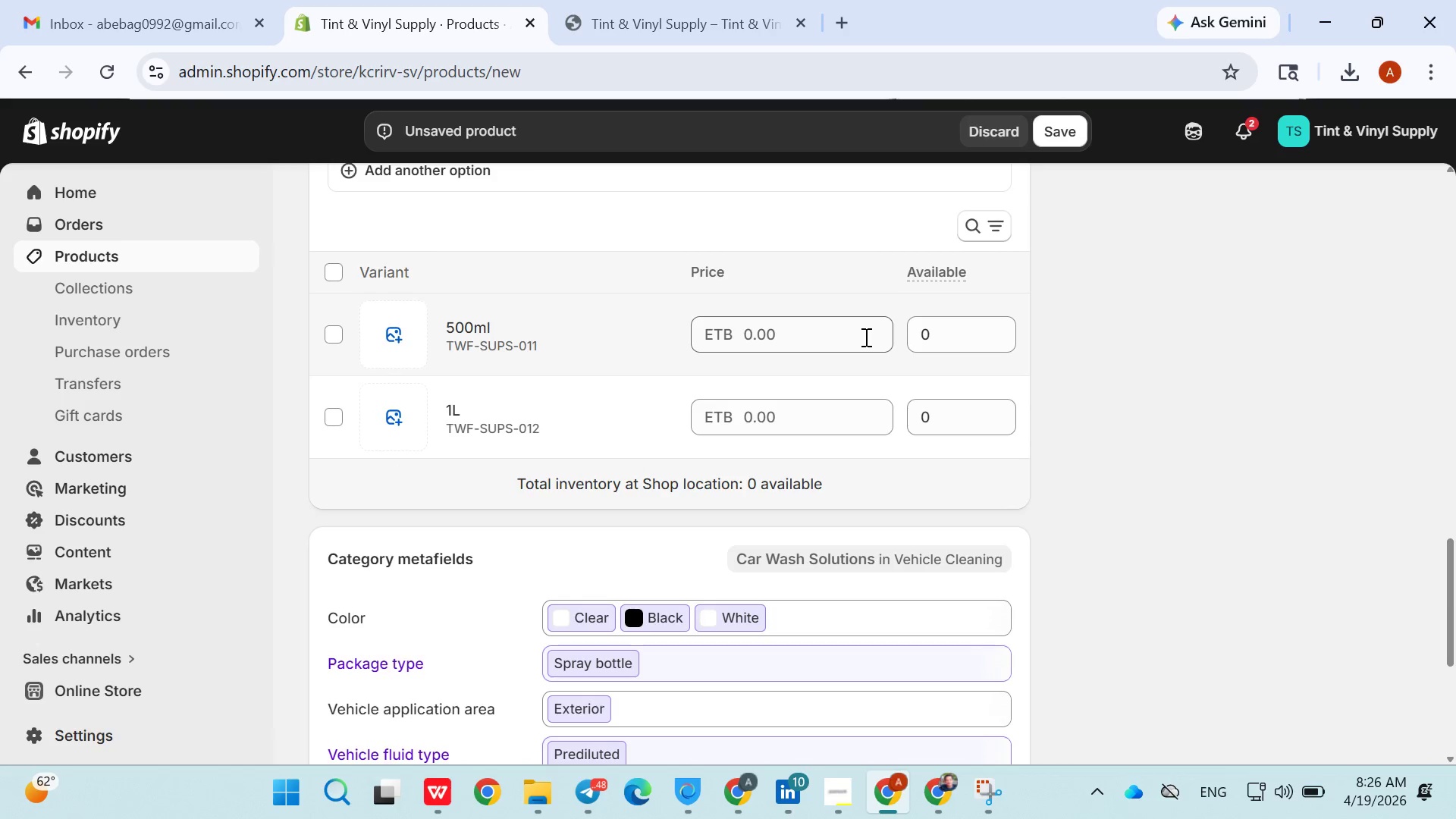 
triple_click([864, 340])
 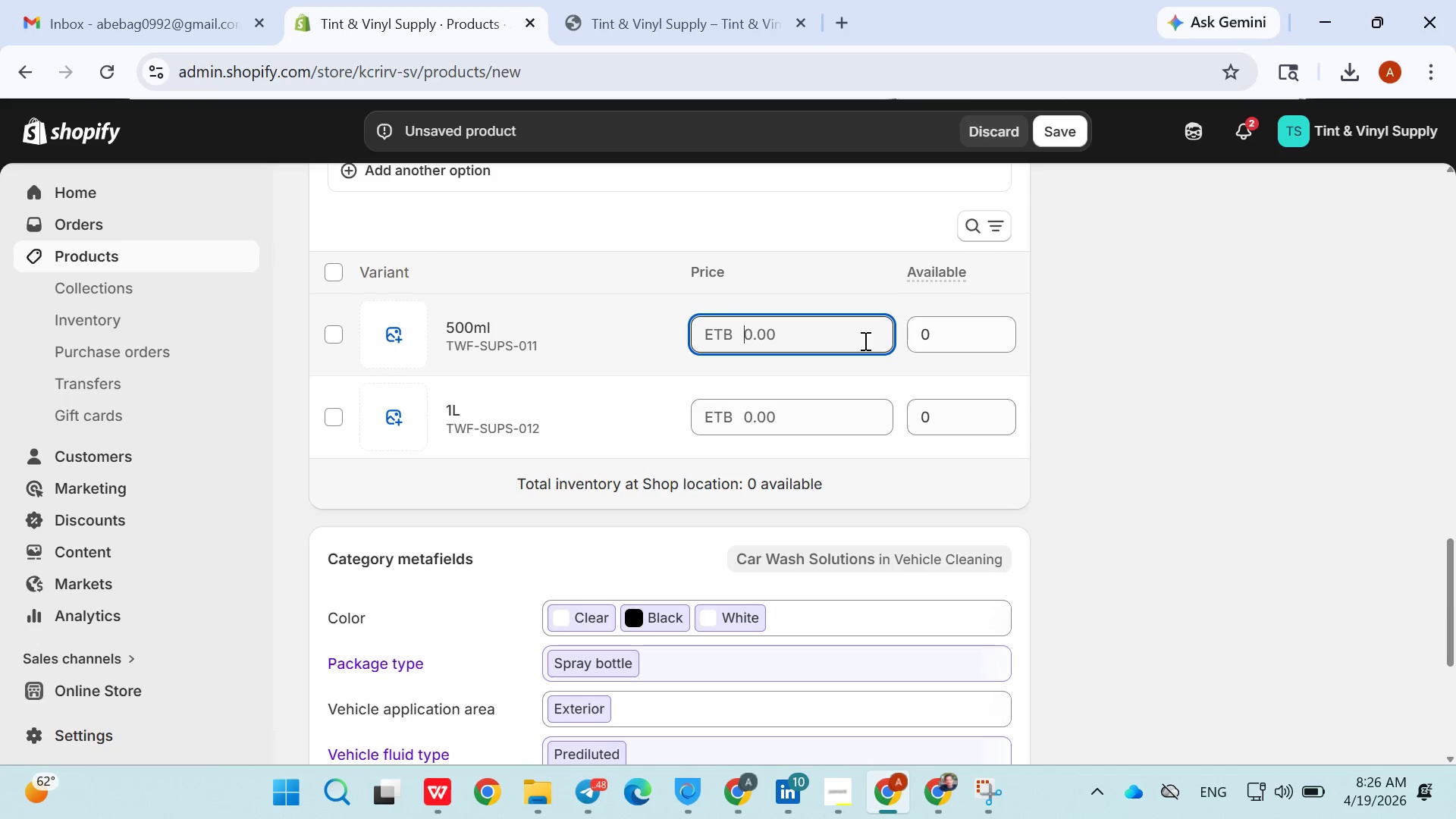 
triple_click([864, 340])
 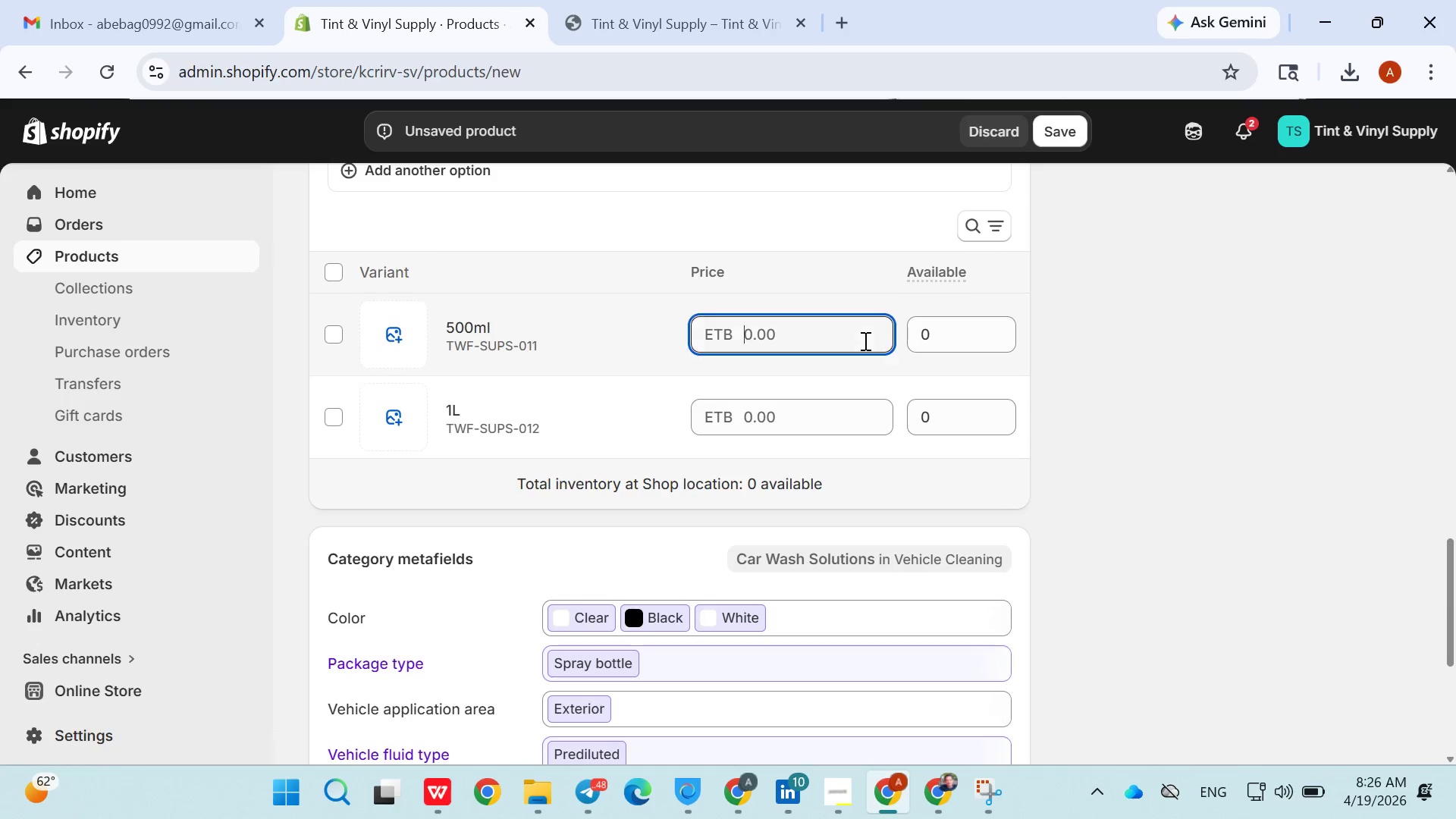 
triple_click([864, 340])
 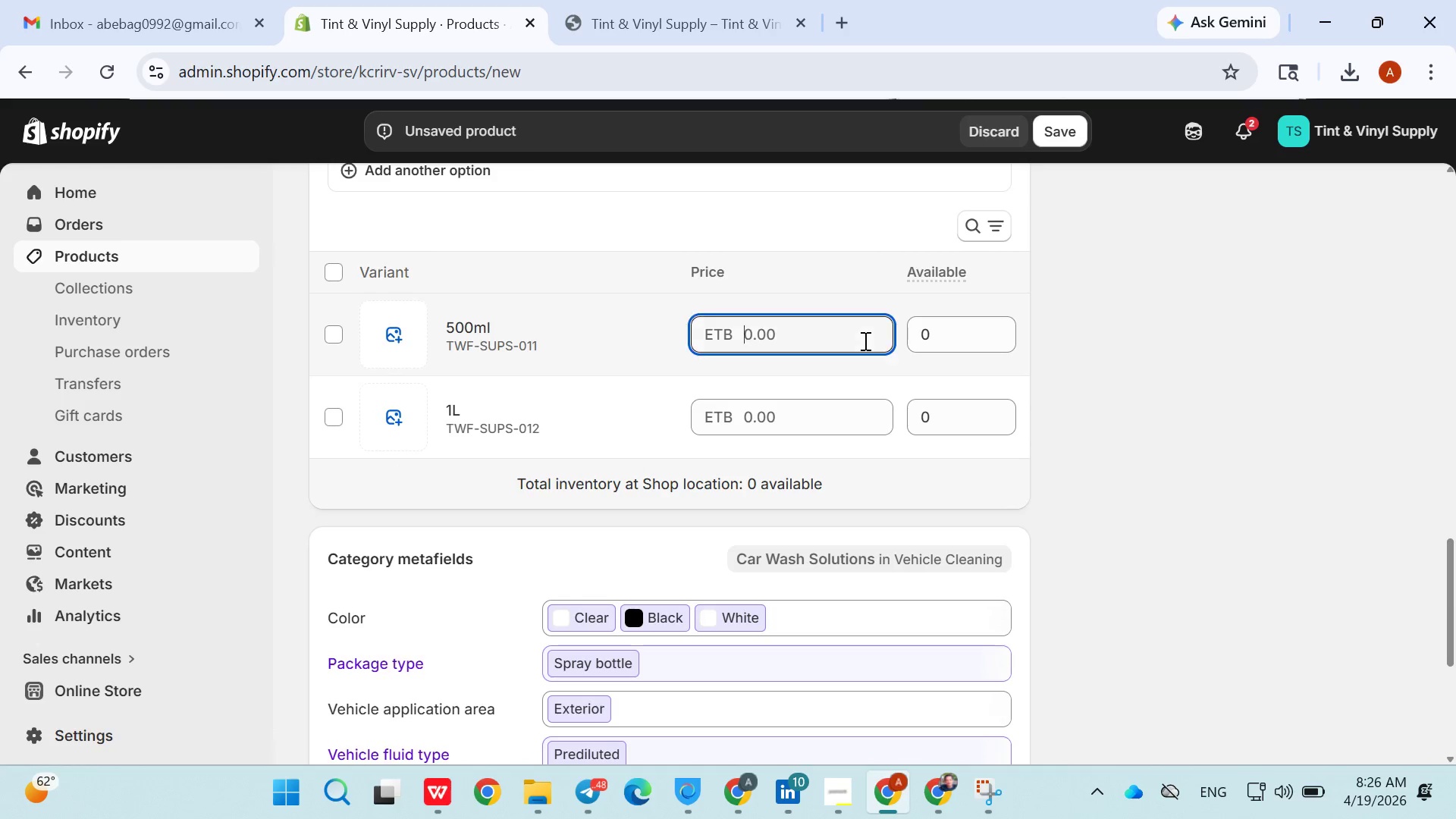 
triple_click([864, 340])
 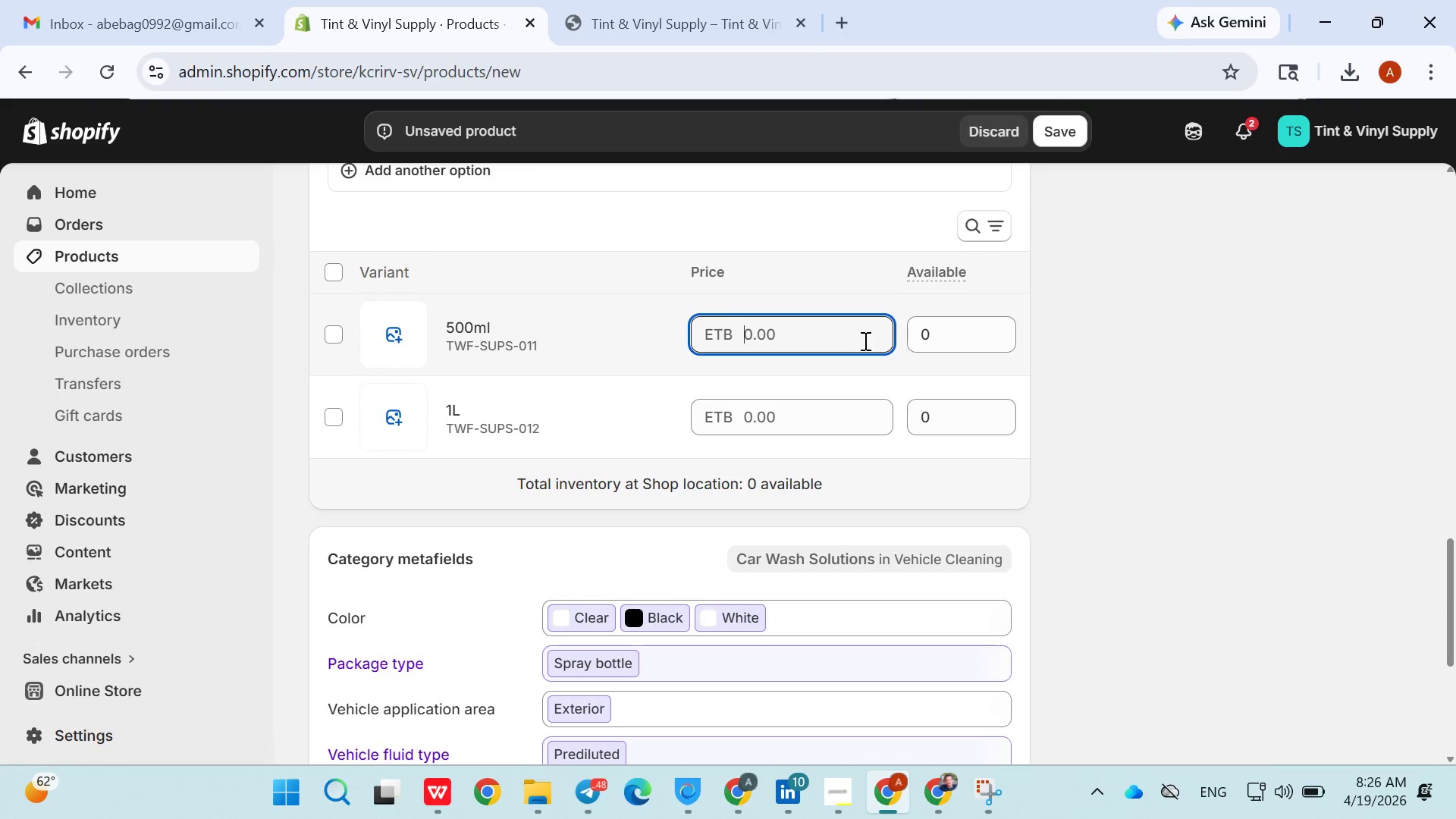 
type(15)
 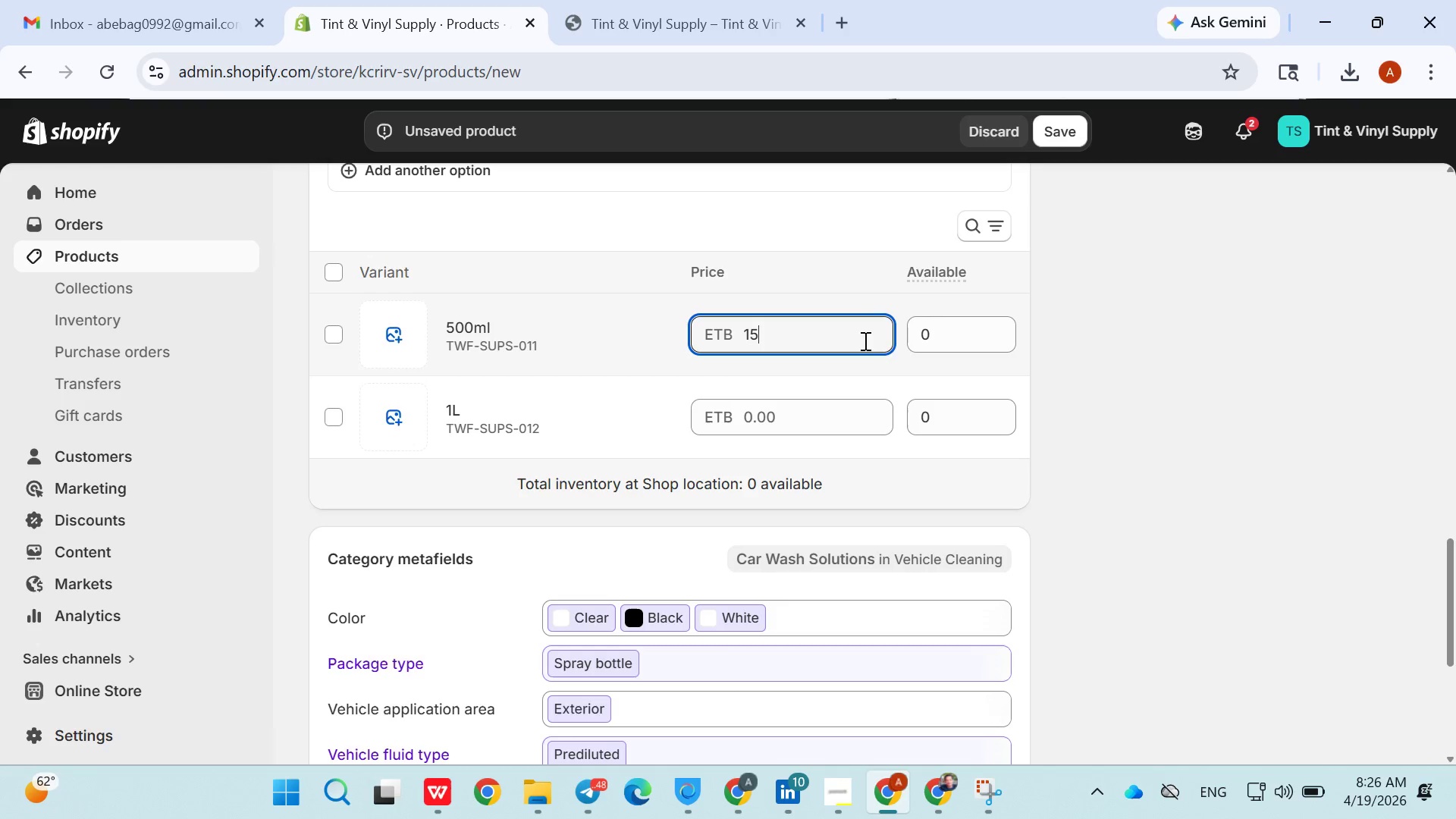 
triple_click([864, 340])
 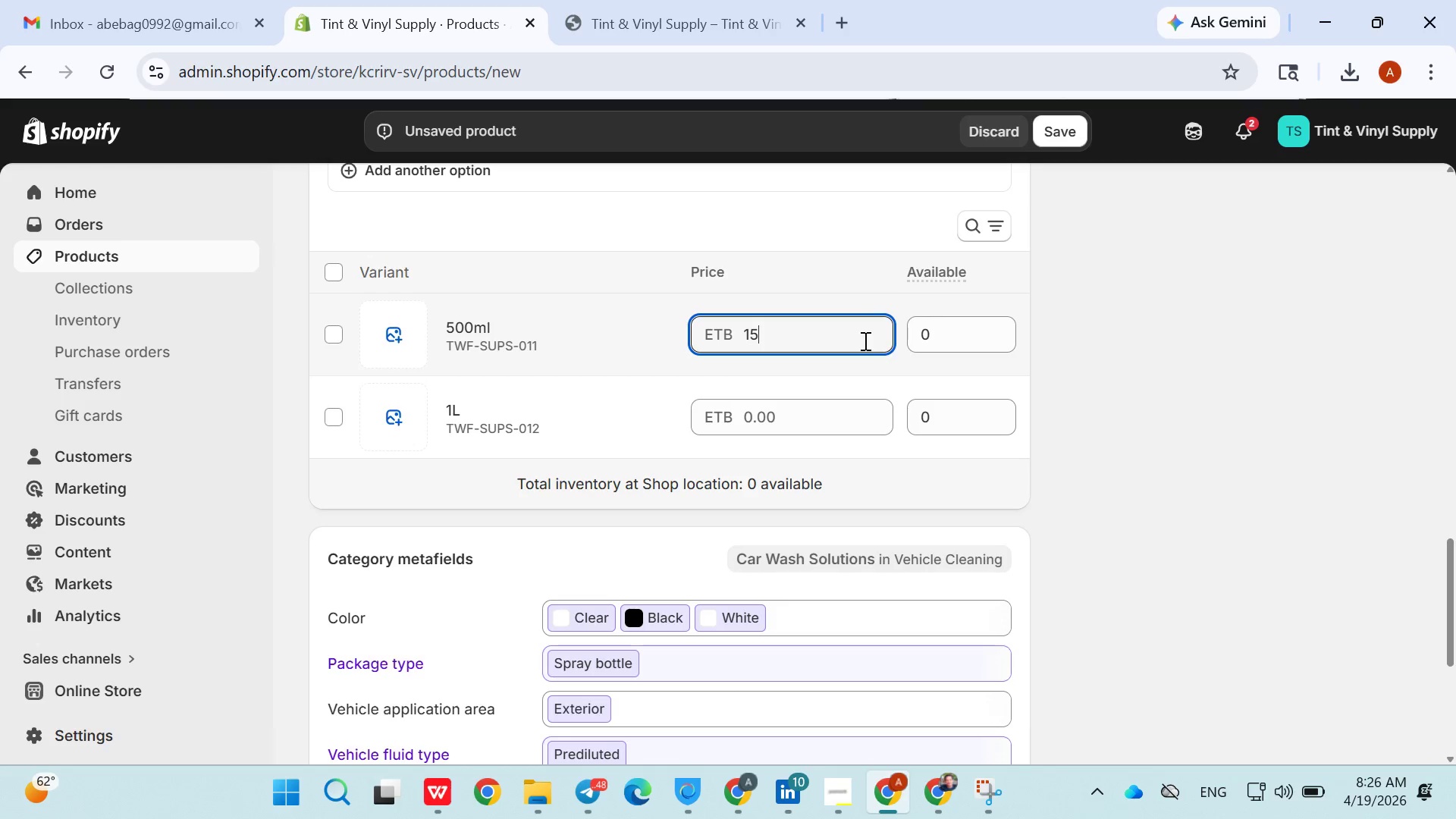 
key(0)
 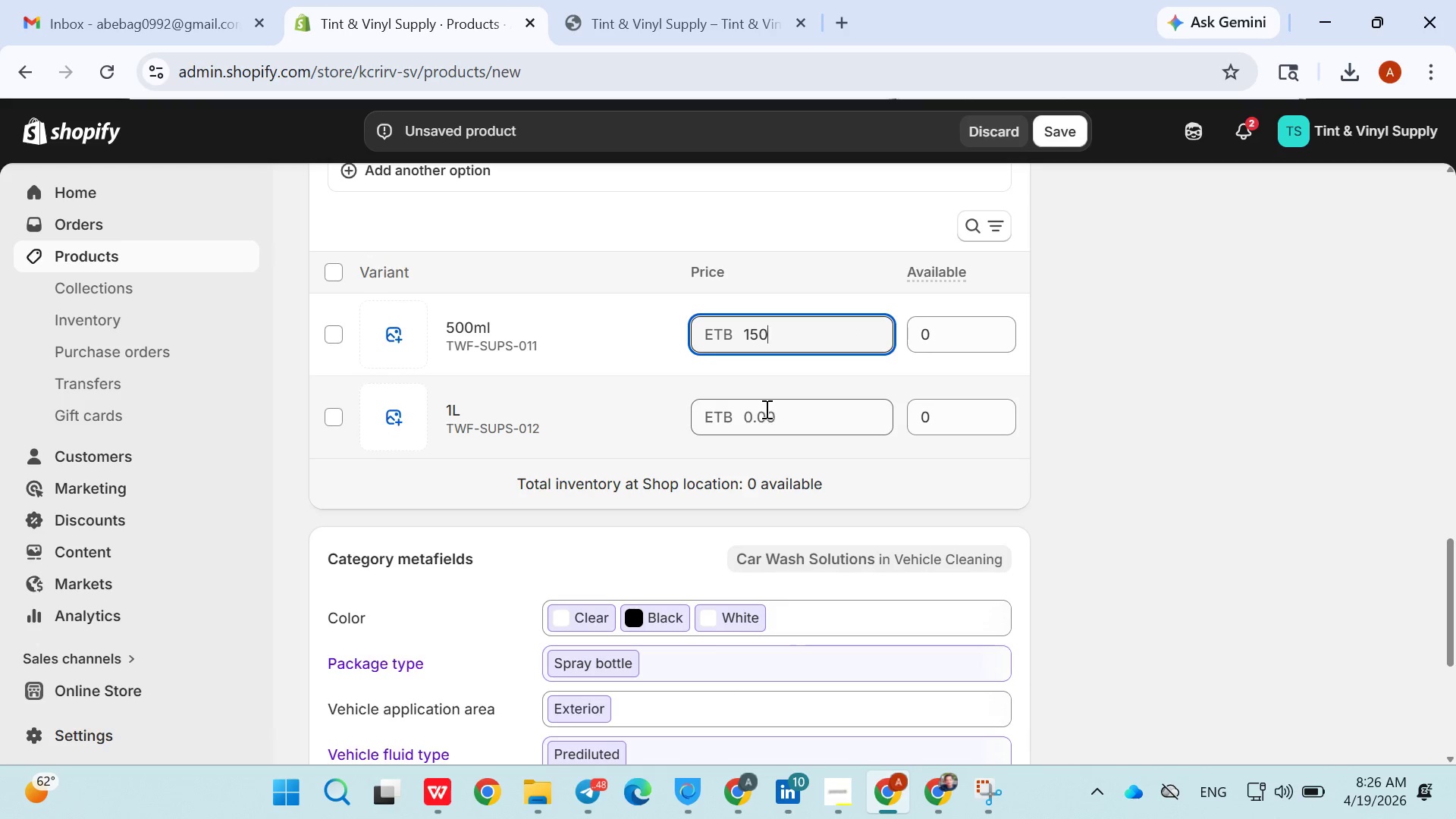 
double_click([765, 409])
 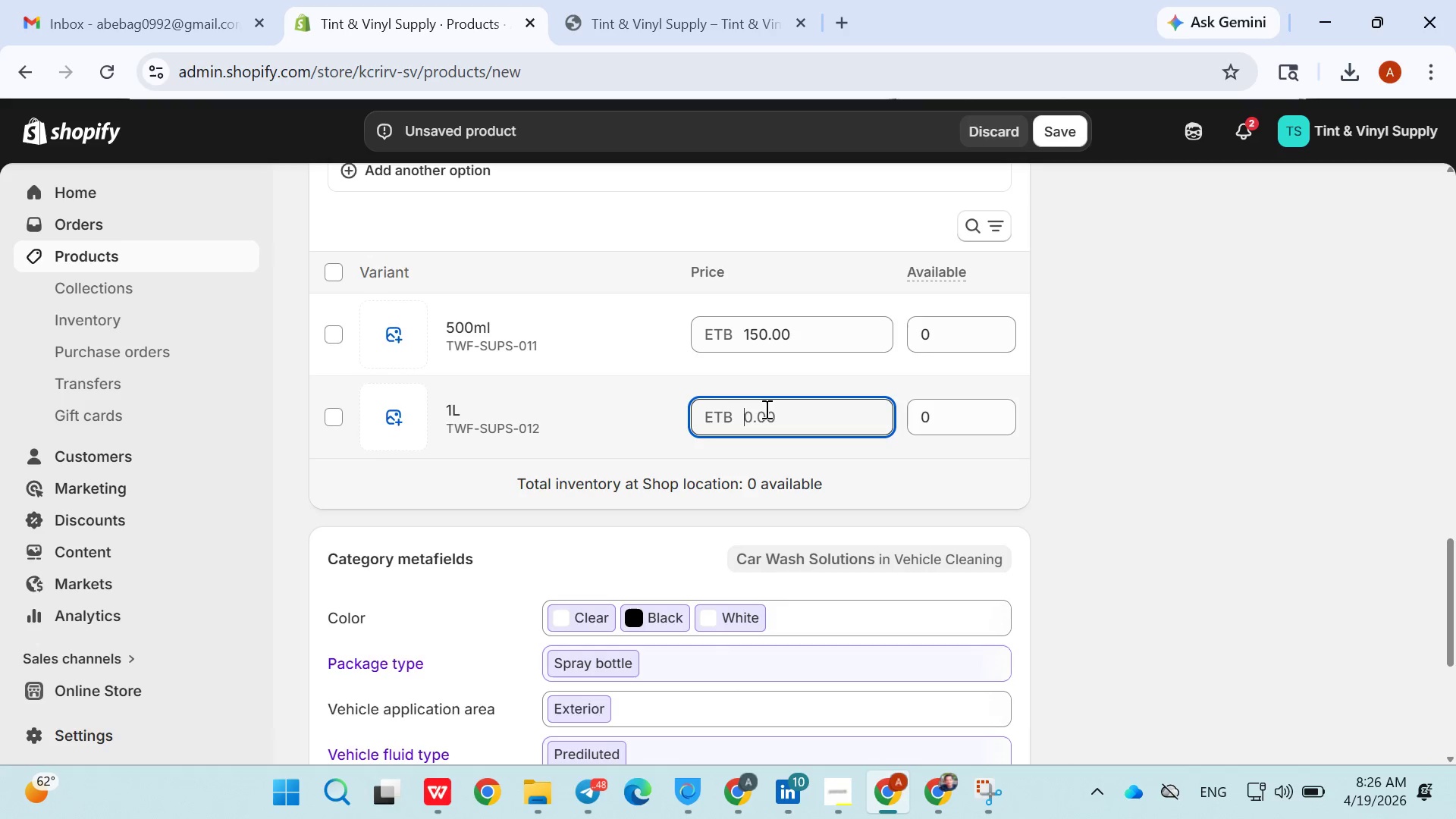 
triple_click([765, 409])
 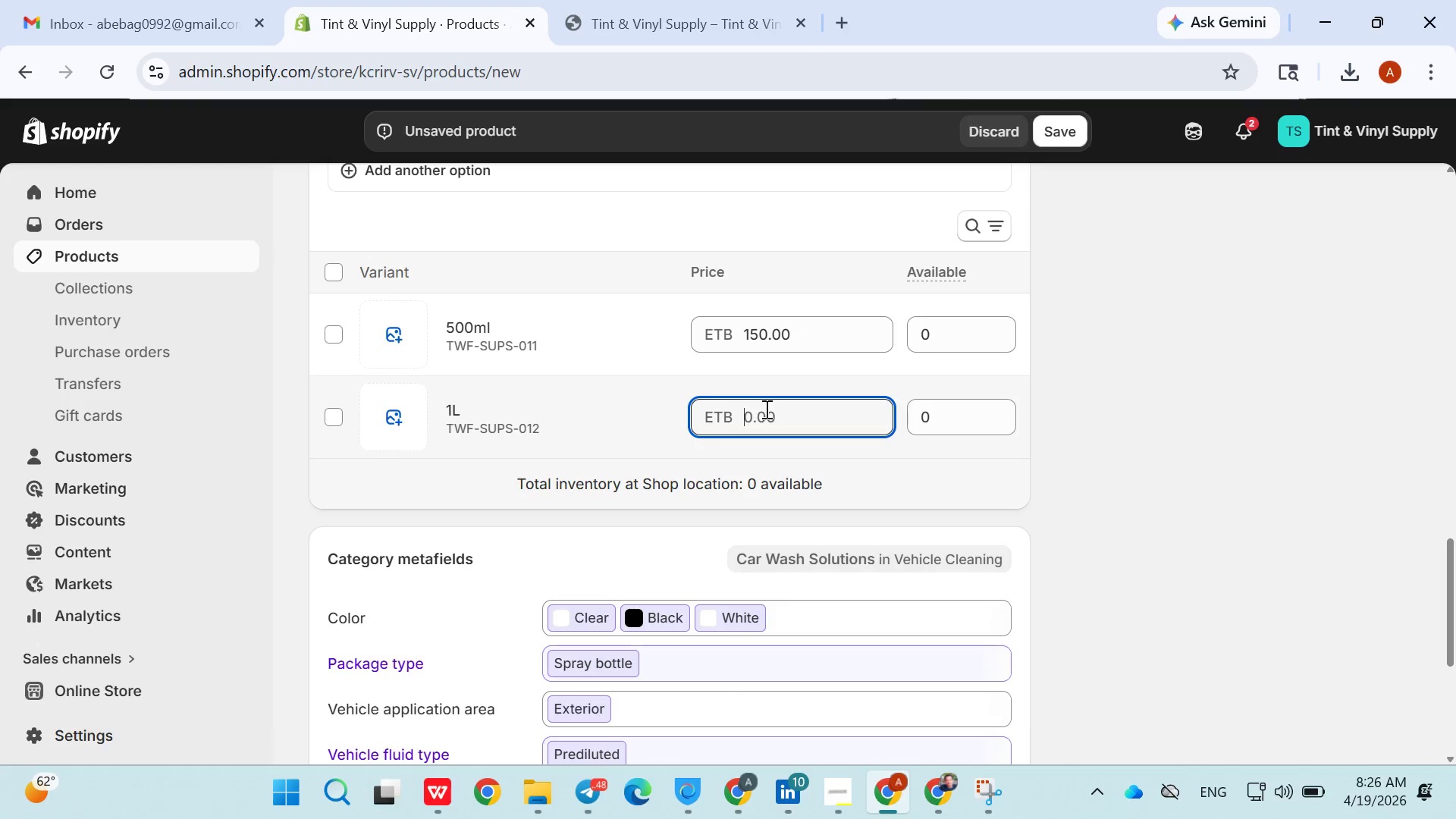 
triple_click([765, 409])
 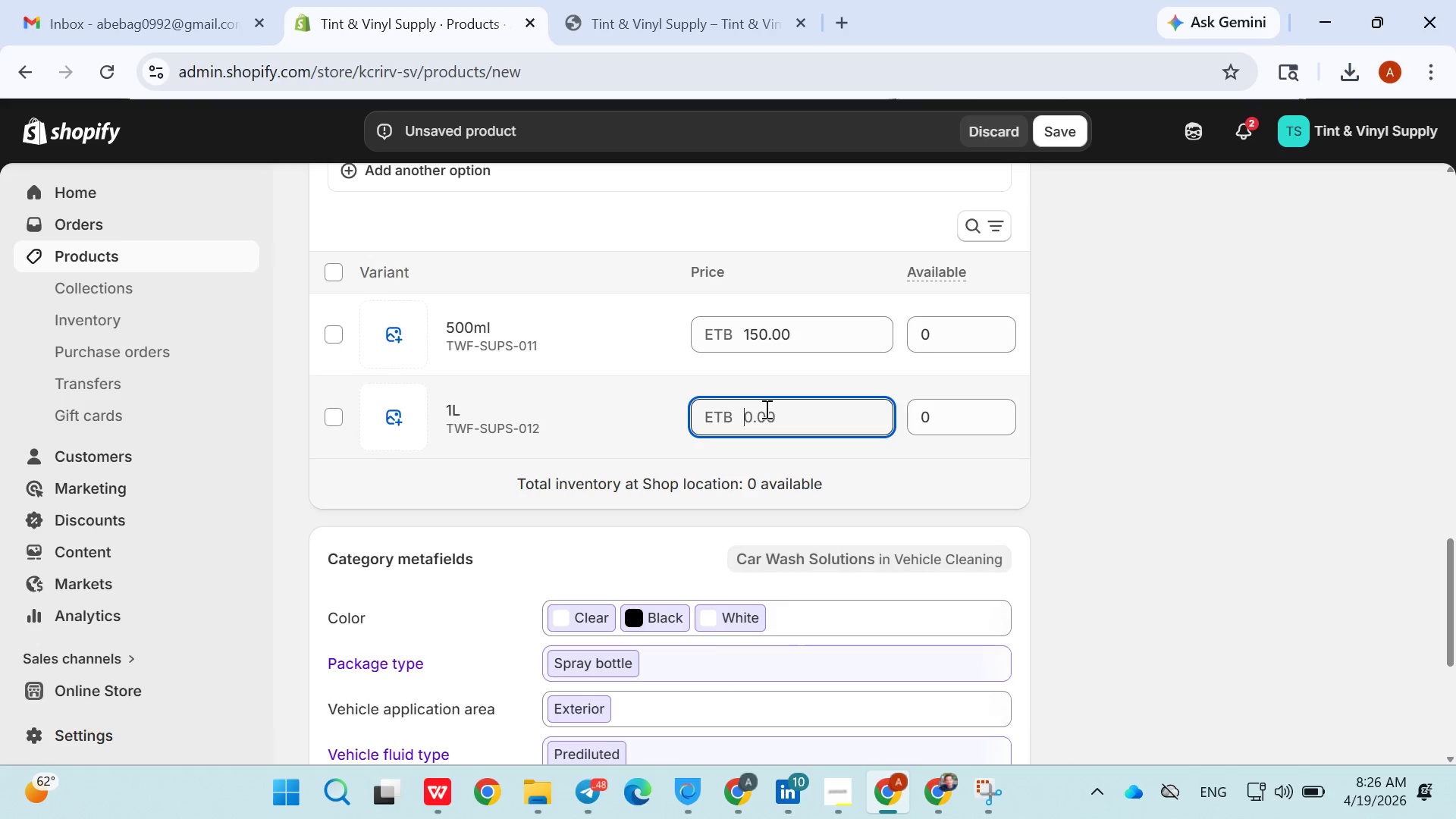 
triple_click([765, 409])
 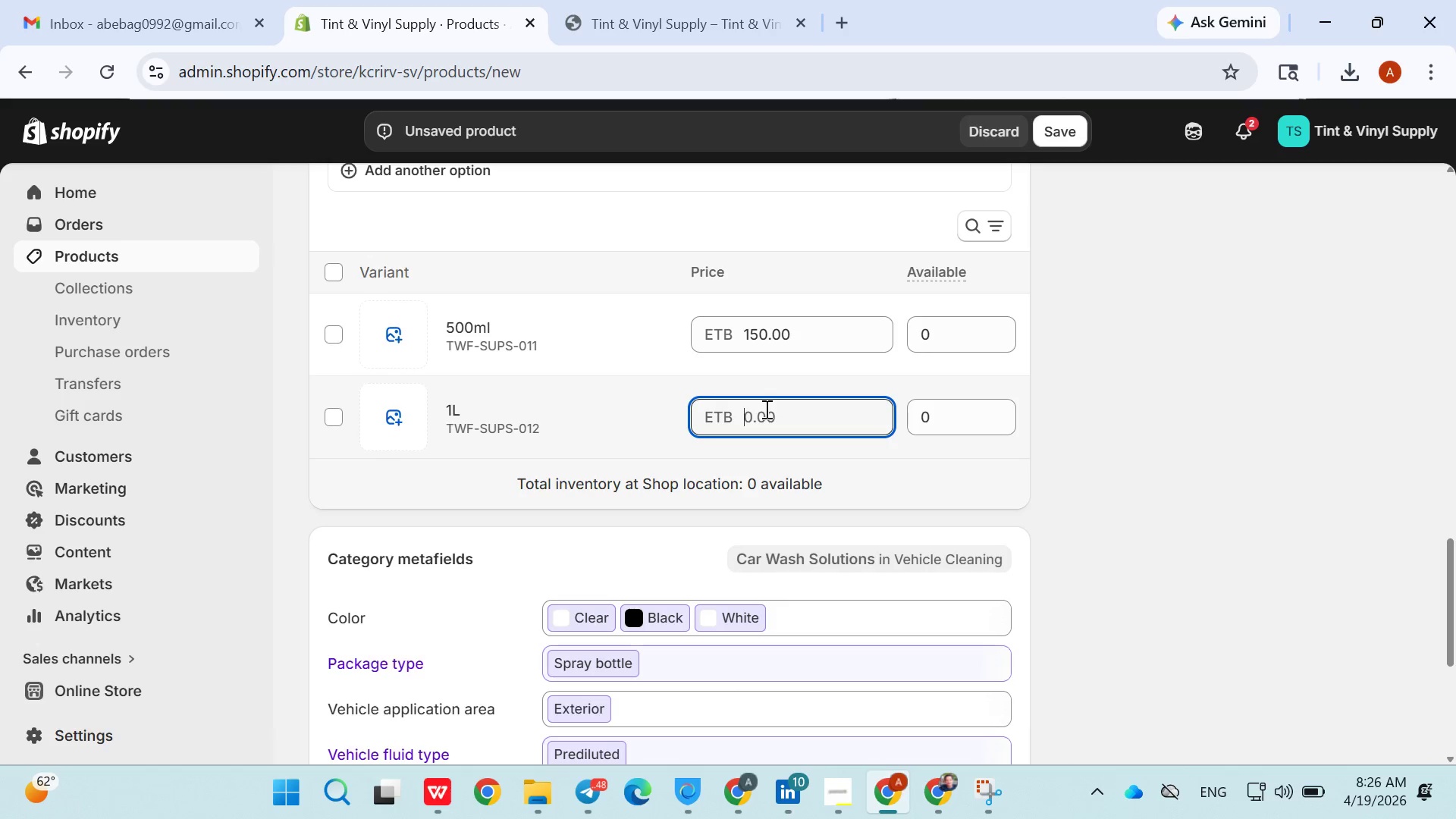 
triple_click([765, 409])
 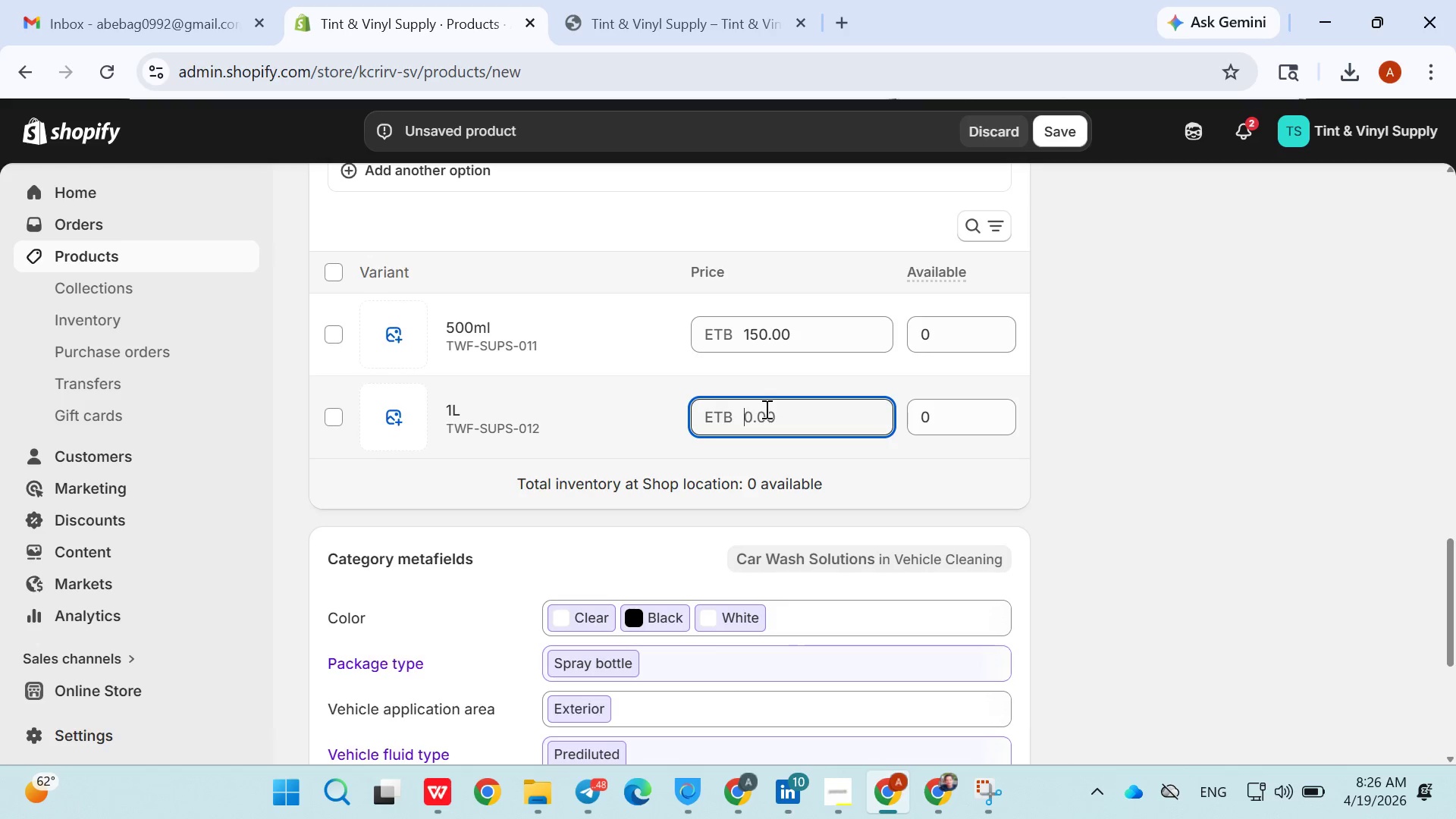 
triple_click([765, 409])
 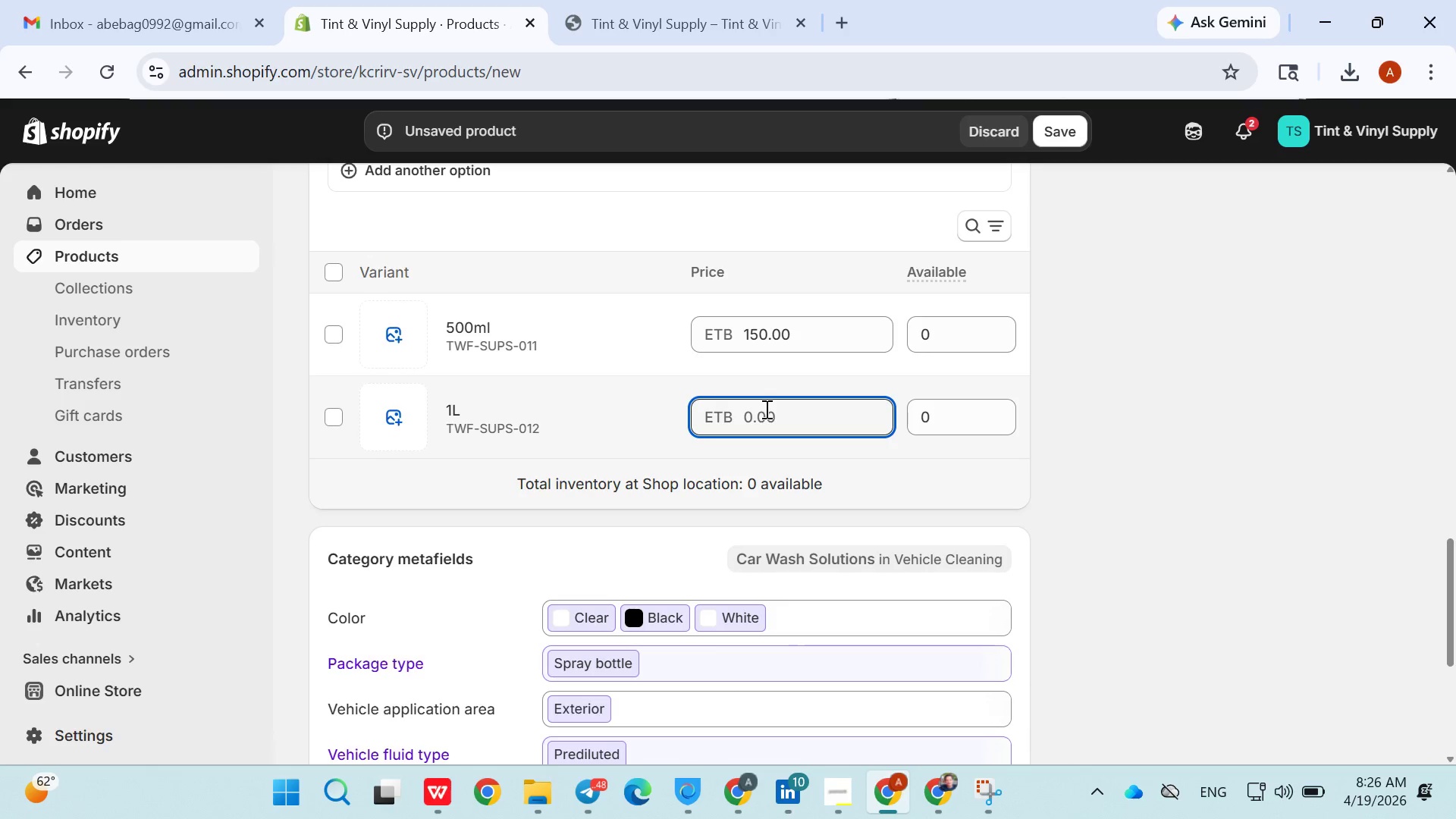 
type(250)
 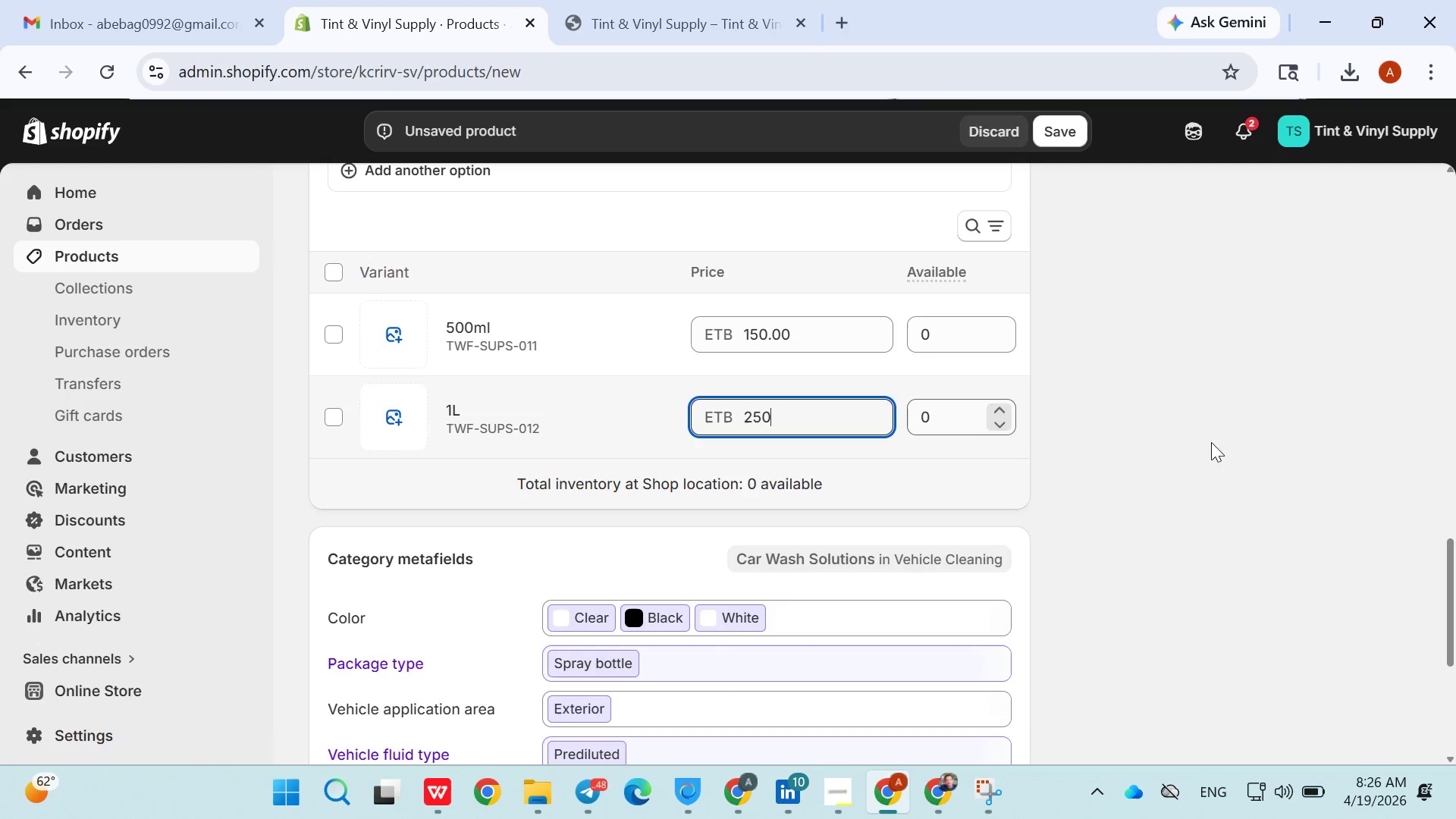 
left_click([1218, 446])
 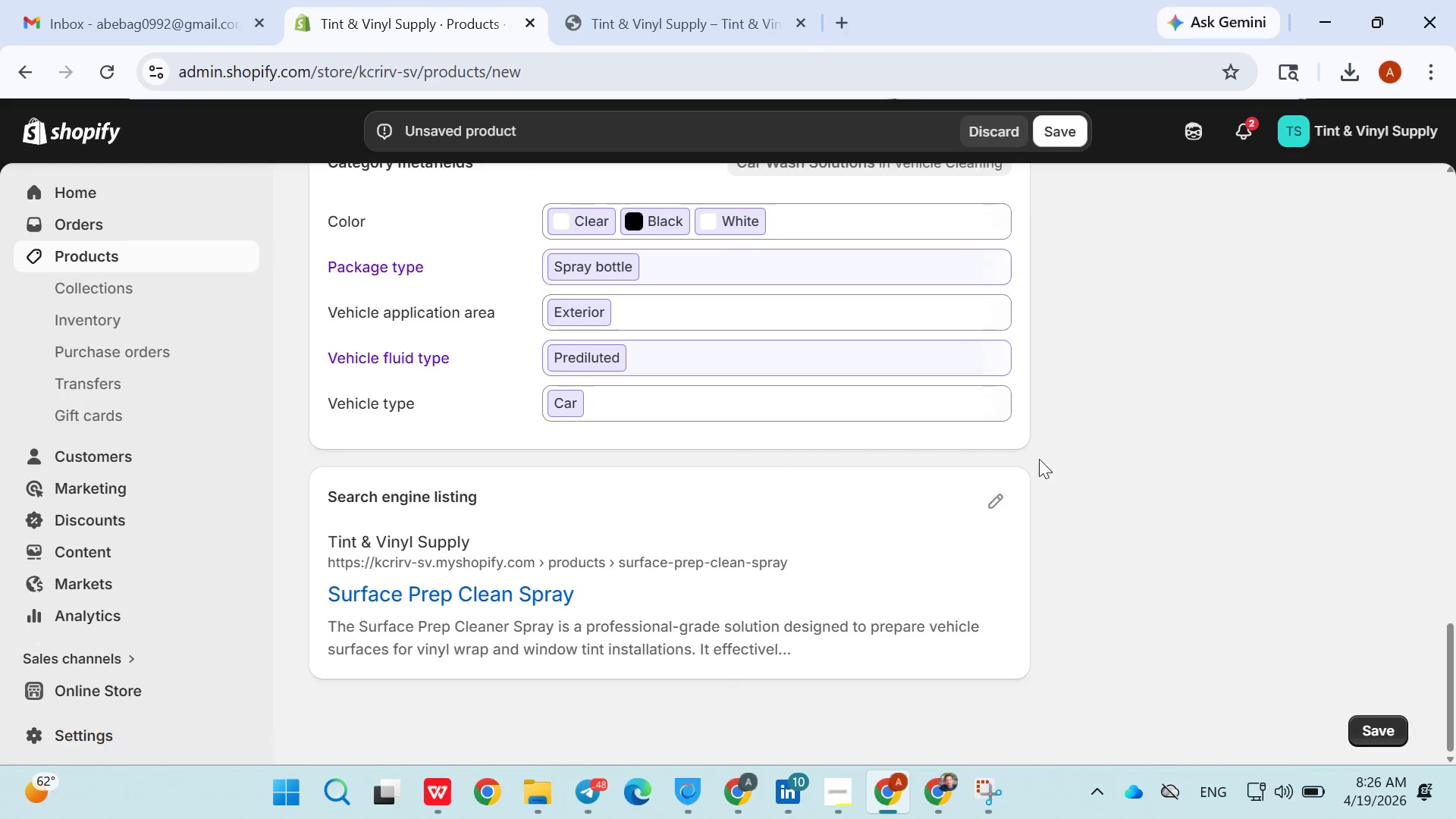 
left_click([990, 508])
 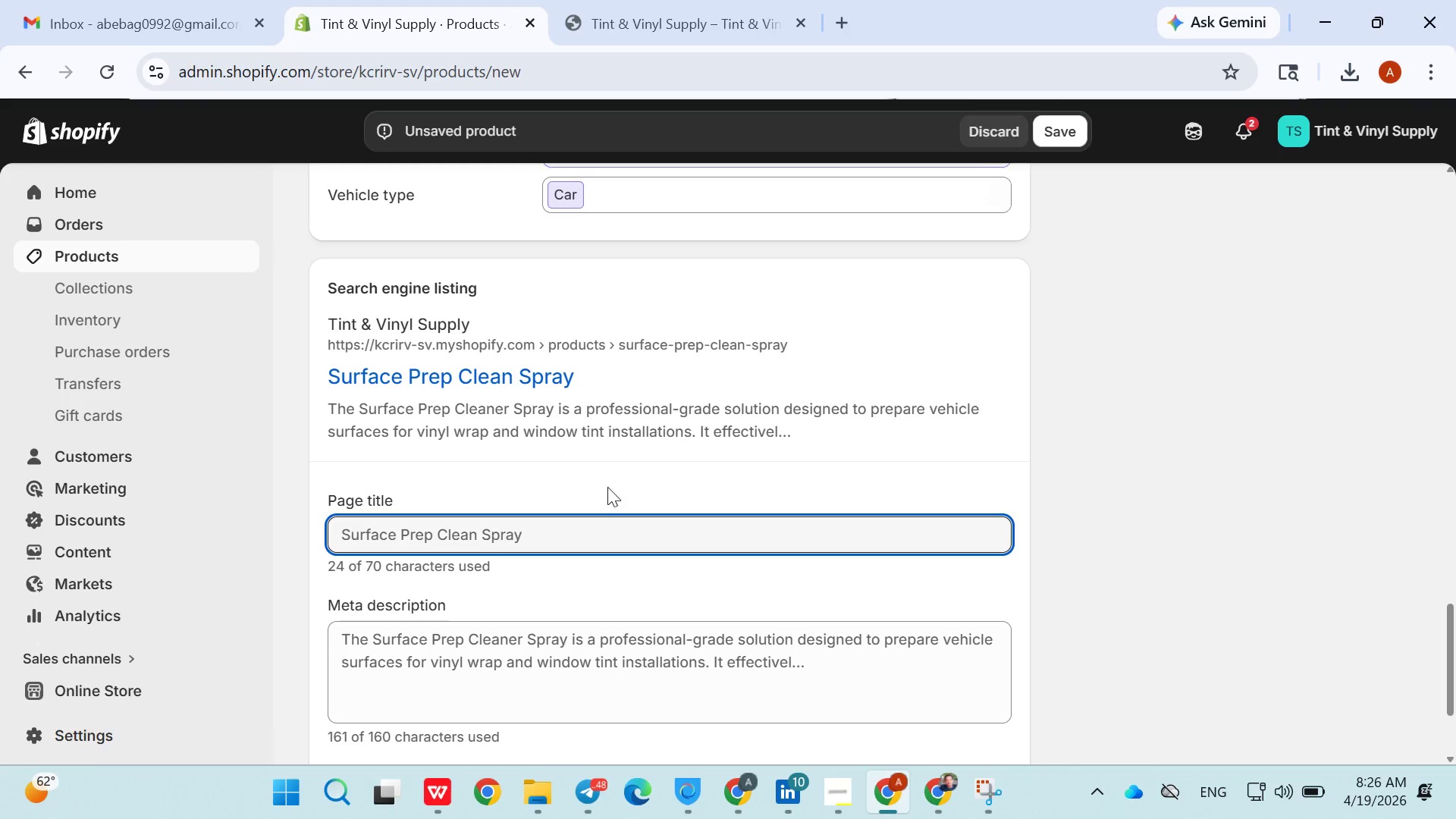 
left_click([545, 525])
 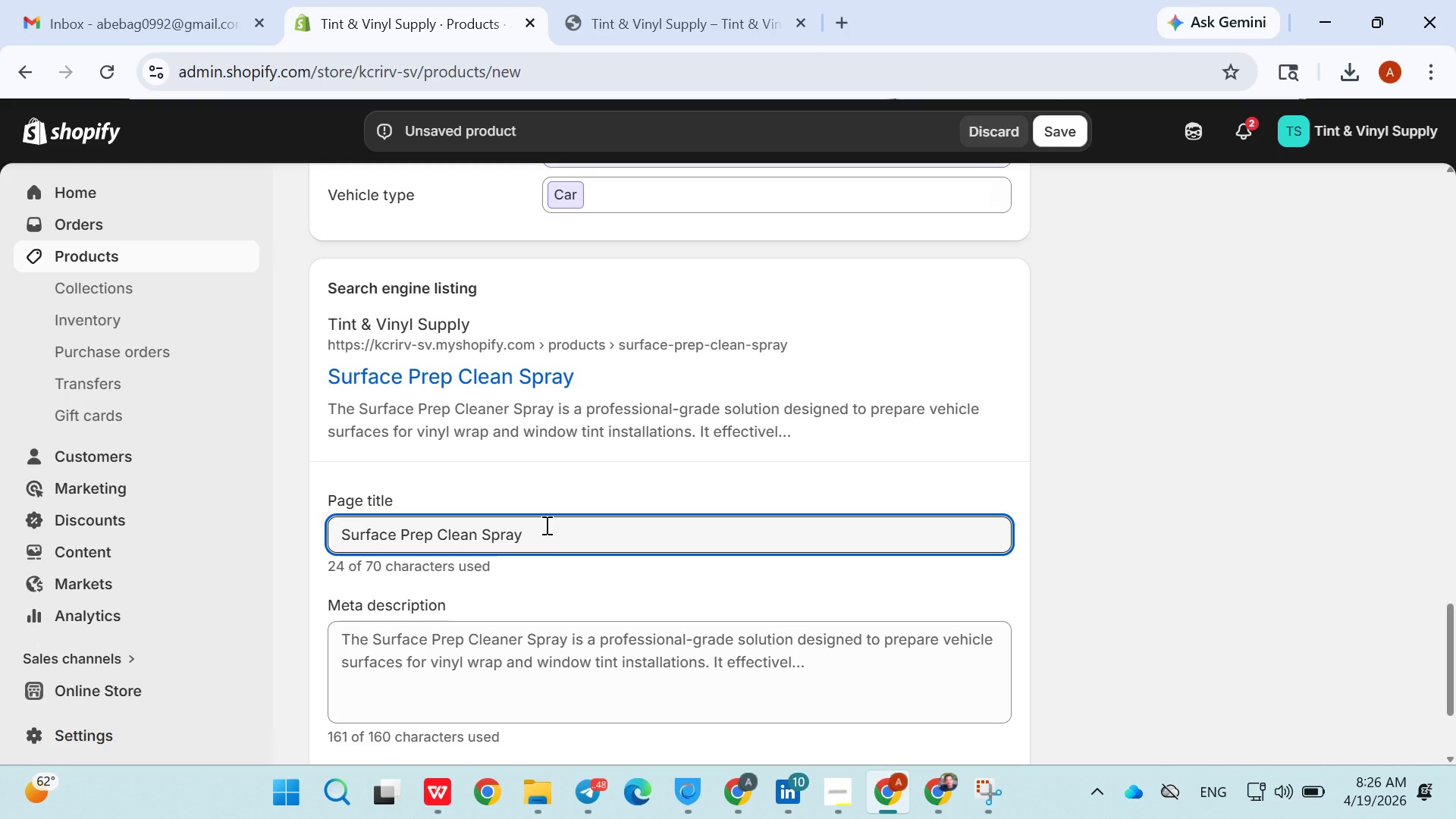 
left_click([545, 525])
 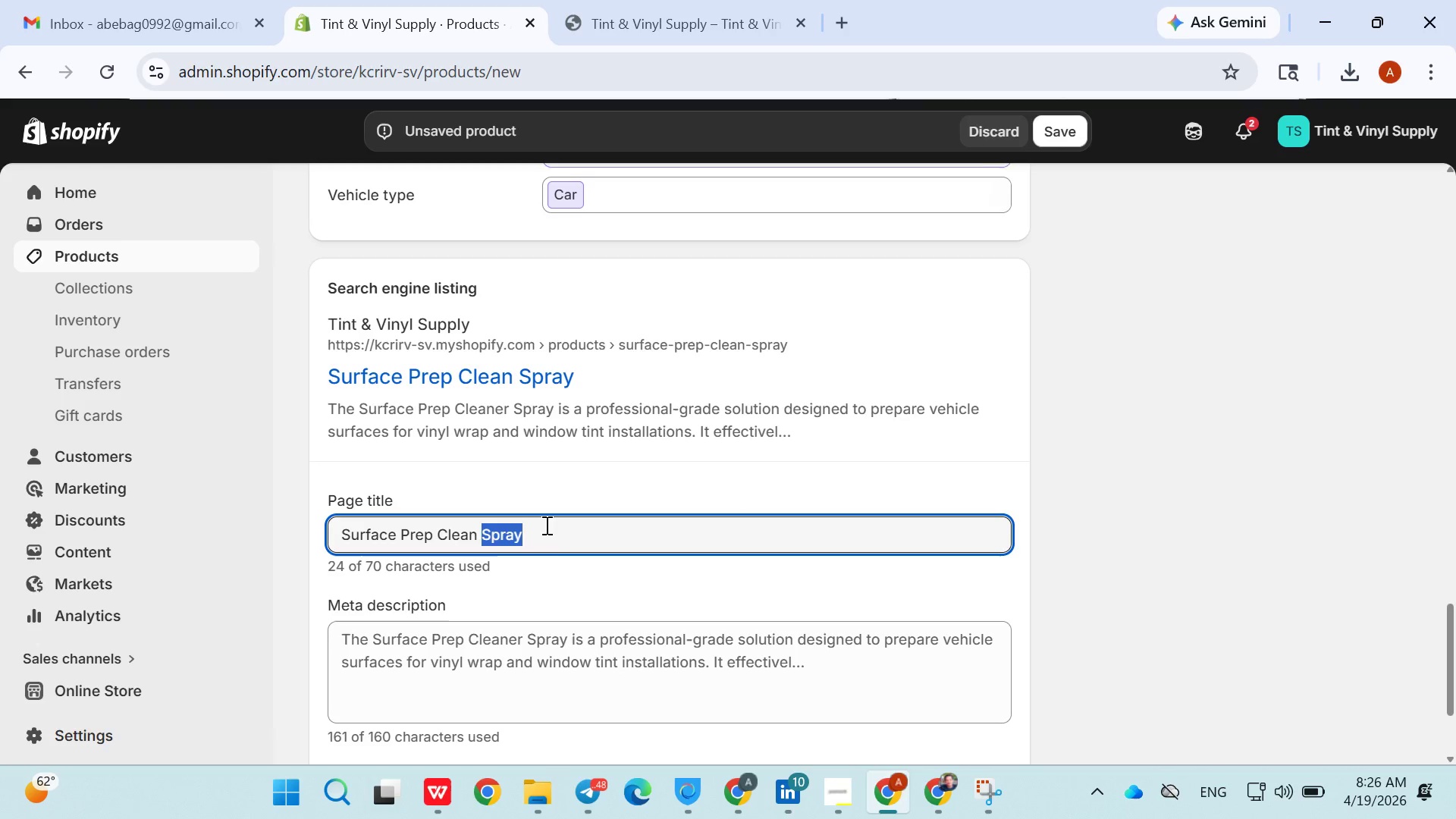 
left_click([545, 525])
 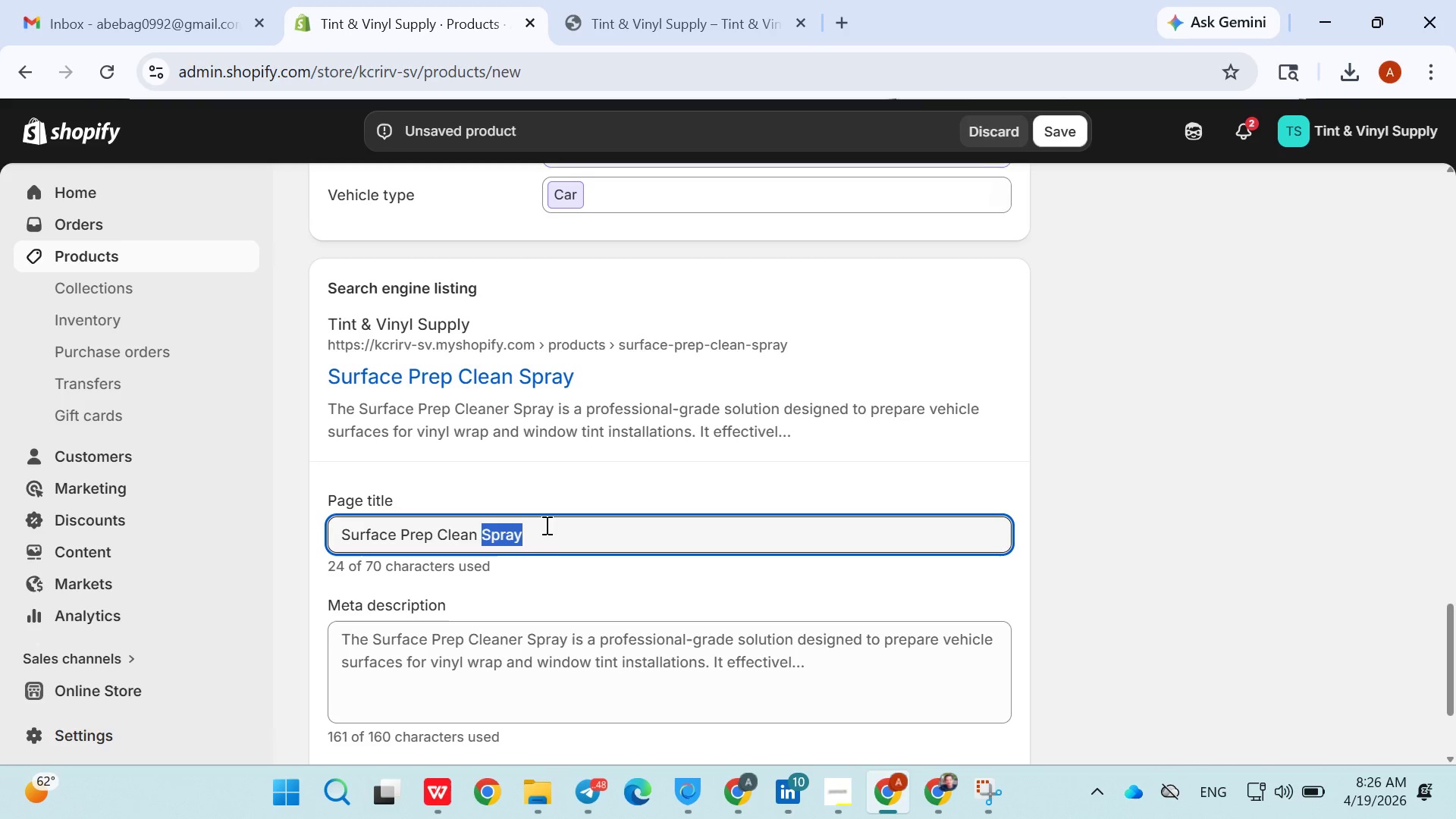 
left_click_drag(start_coordinate=[545, 525], to_coordinate=[543, 541])
 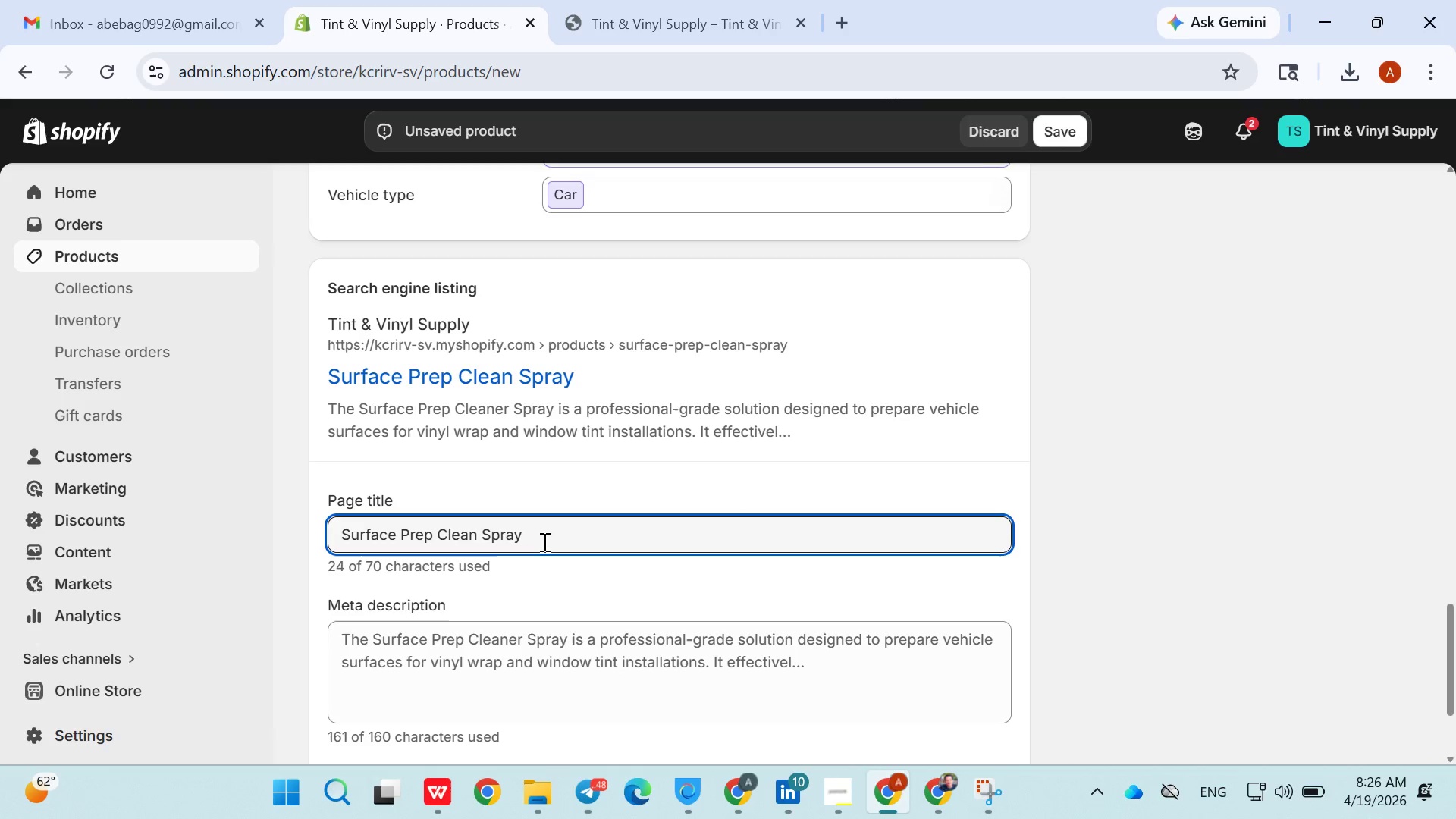 
left_click([543, 541])
 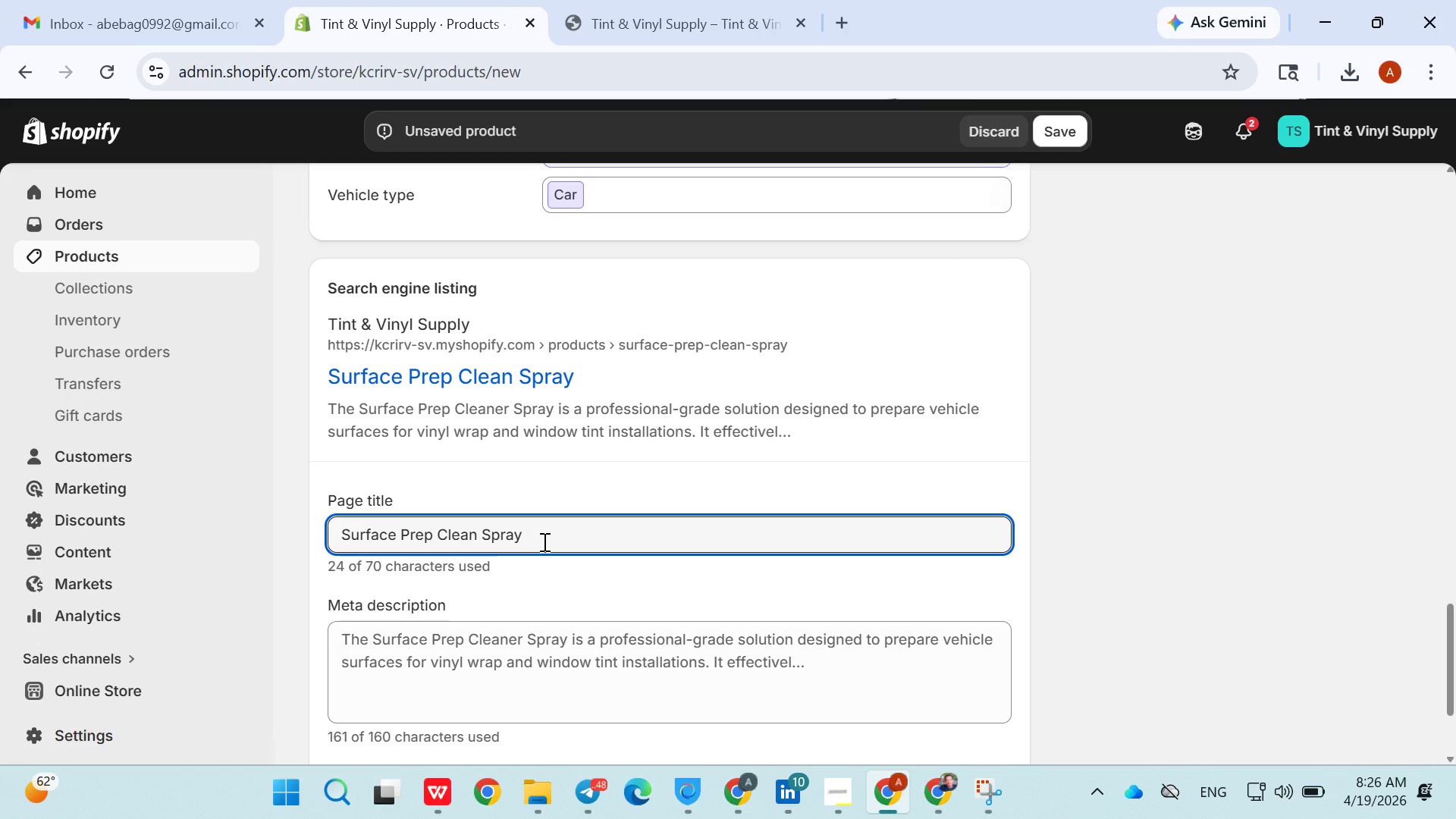 
left_click([543, 541])
 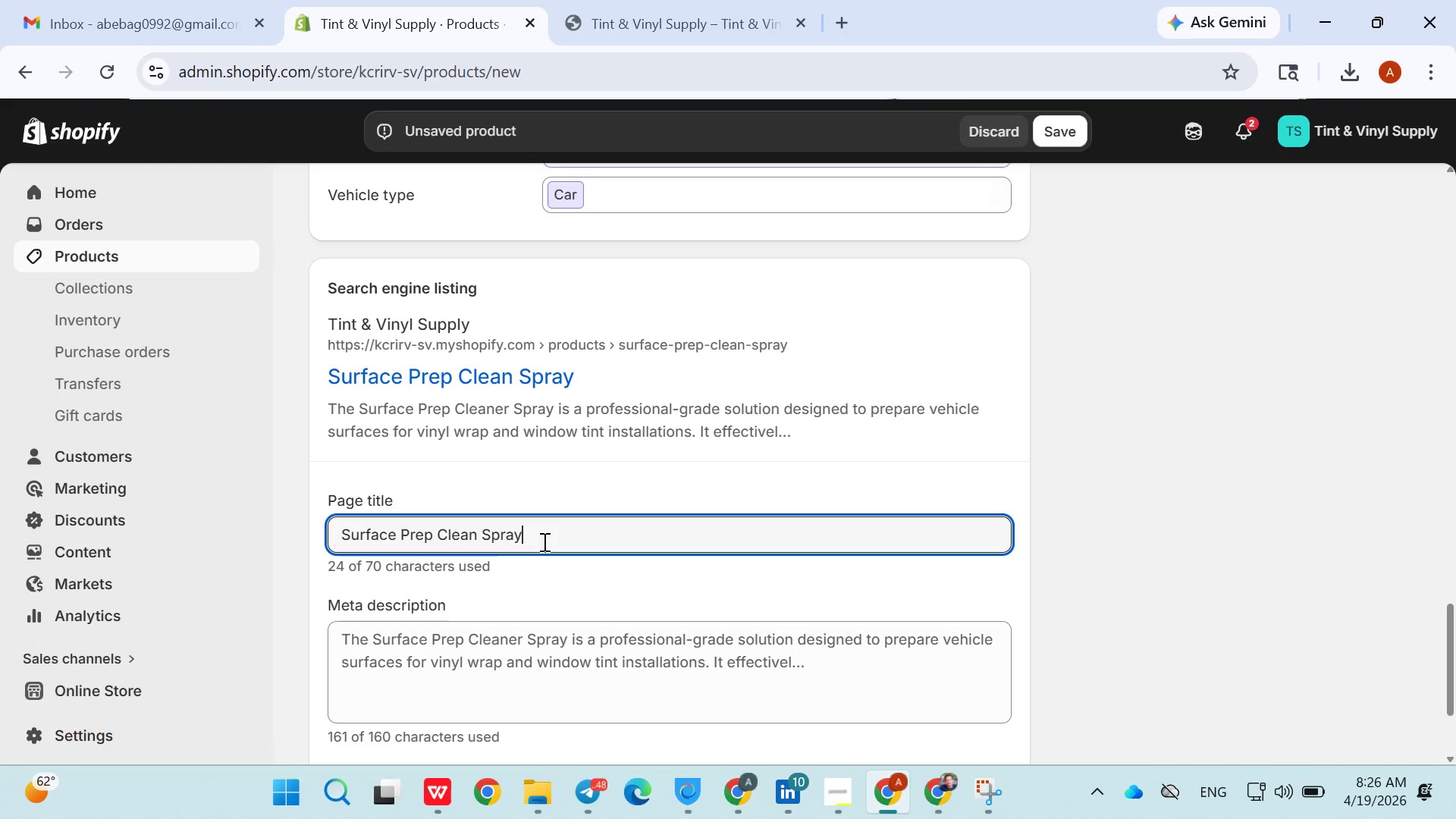 
left_click_drag(start_coordinate=[543, 541], to_coordinate=[485, 534])
 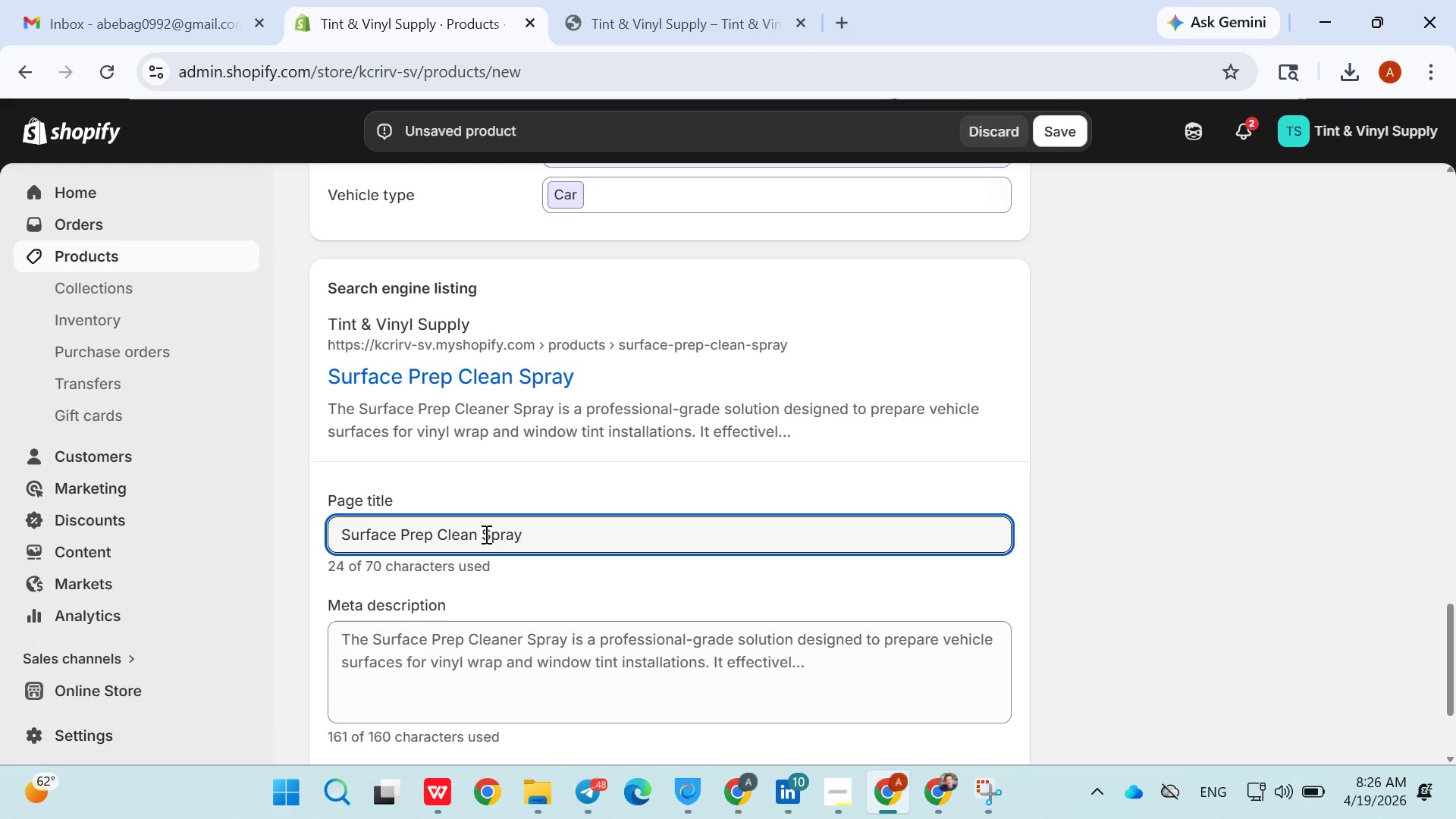 
left_click([485, 534])
 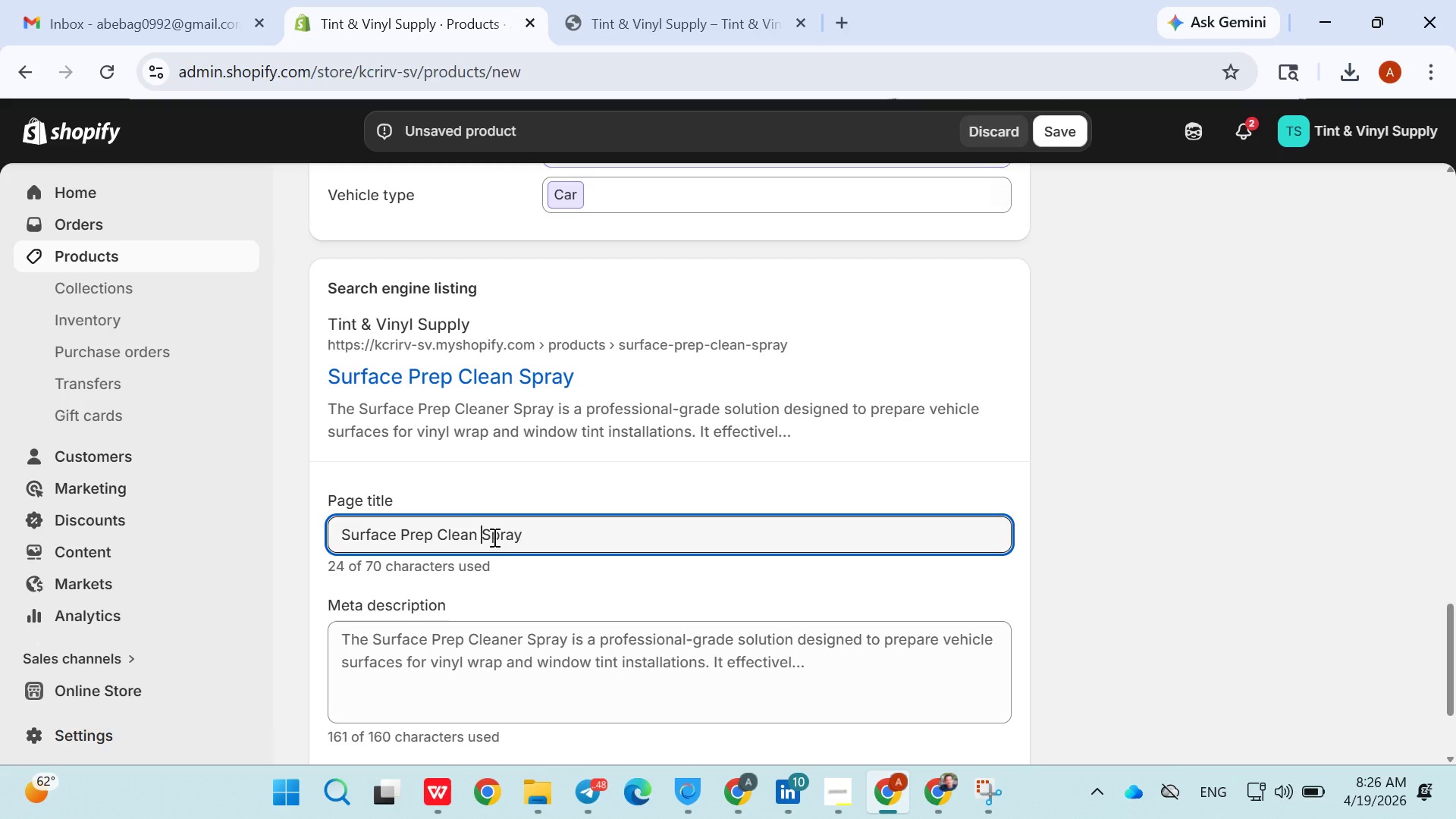 
double_click([493, 538])
 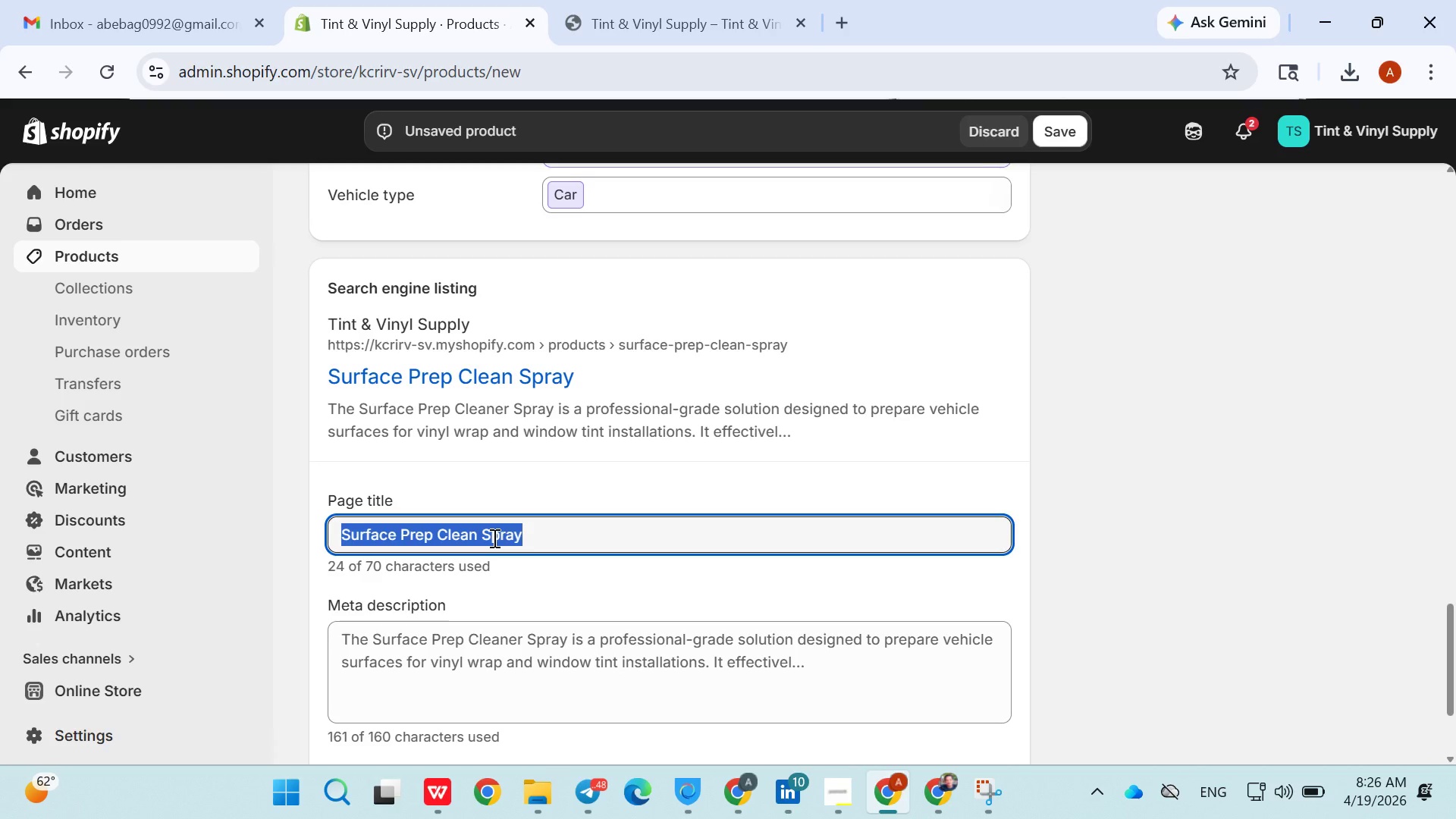 
double_click([493, 538])
 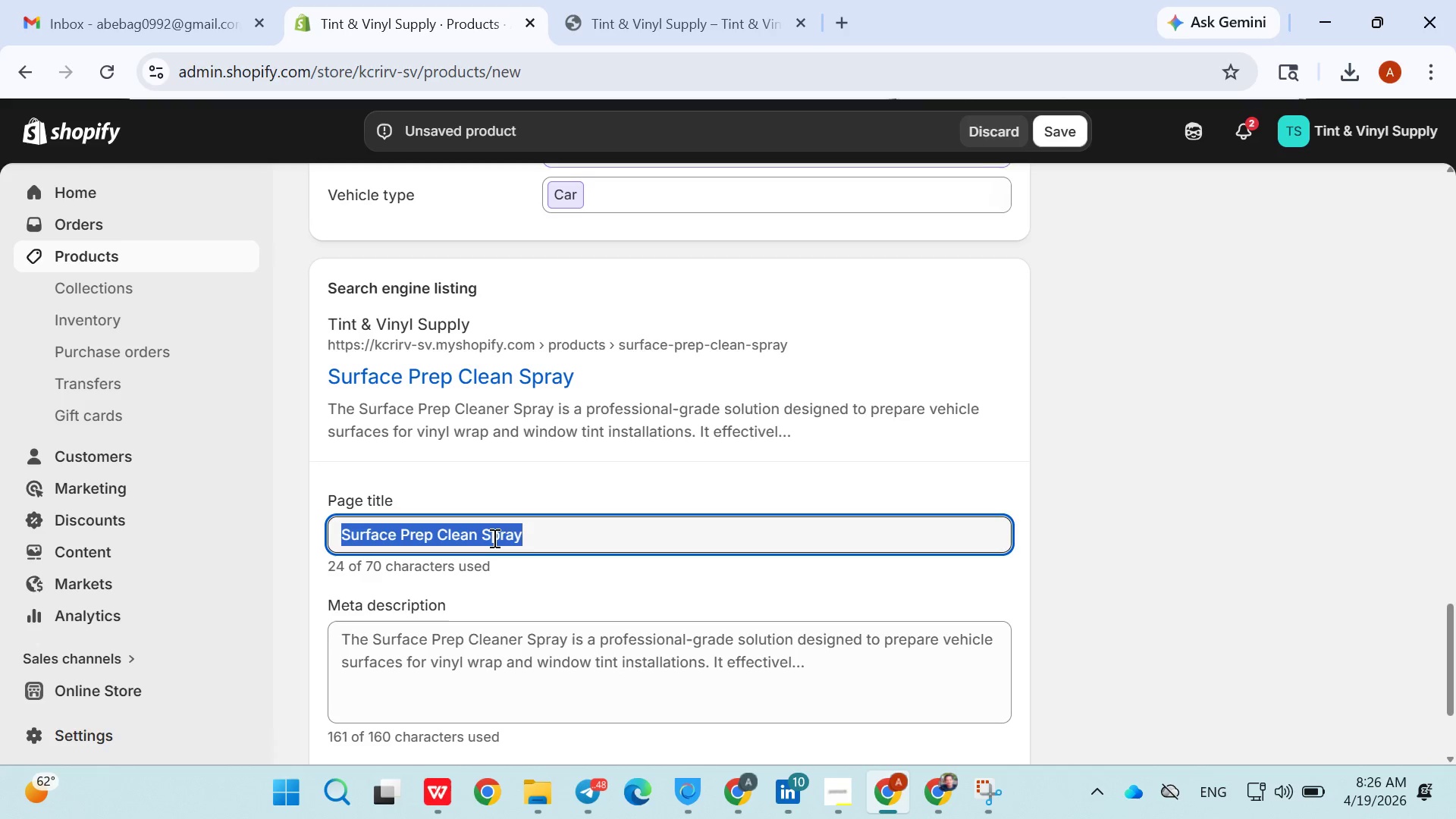 
triple_click([493, 538])
 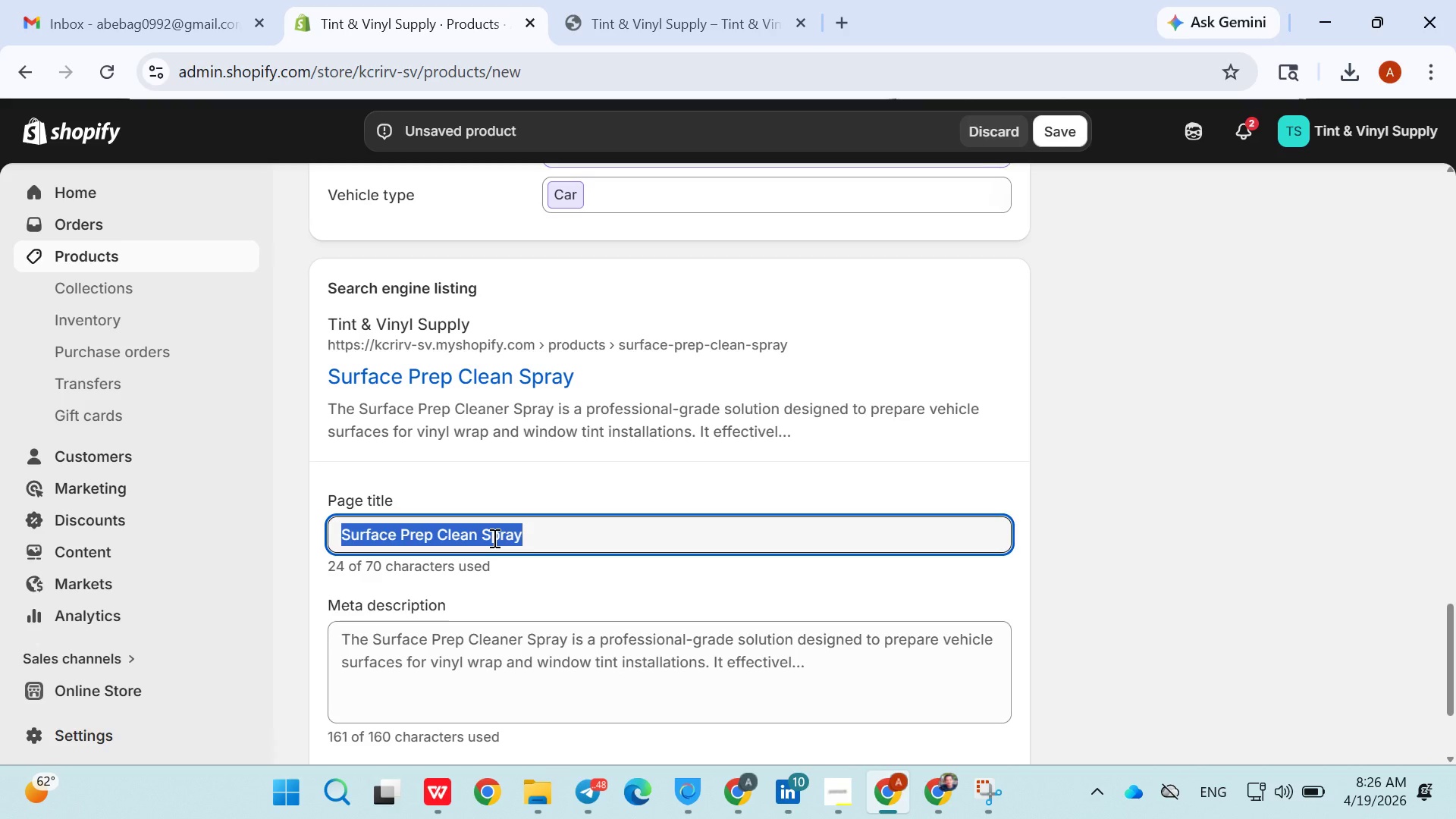 
key(ArrowRight)
 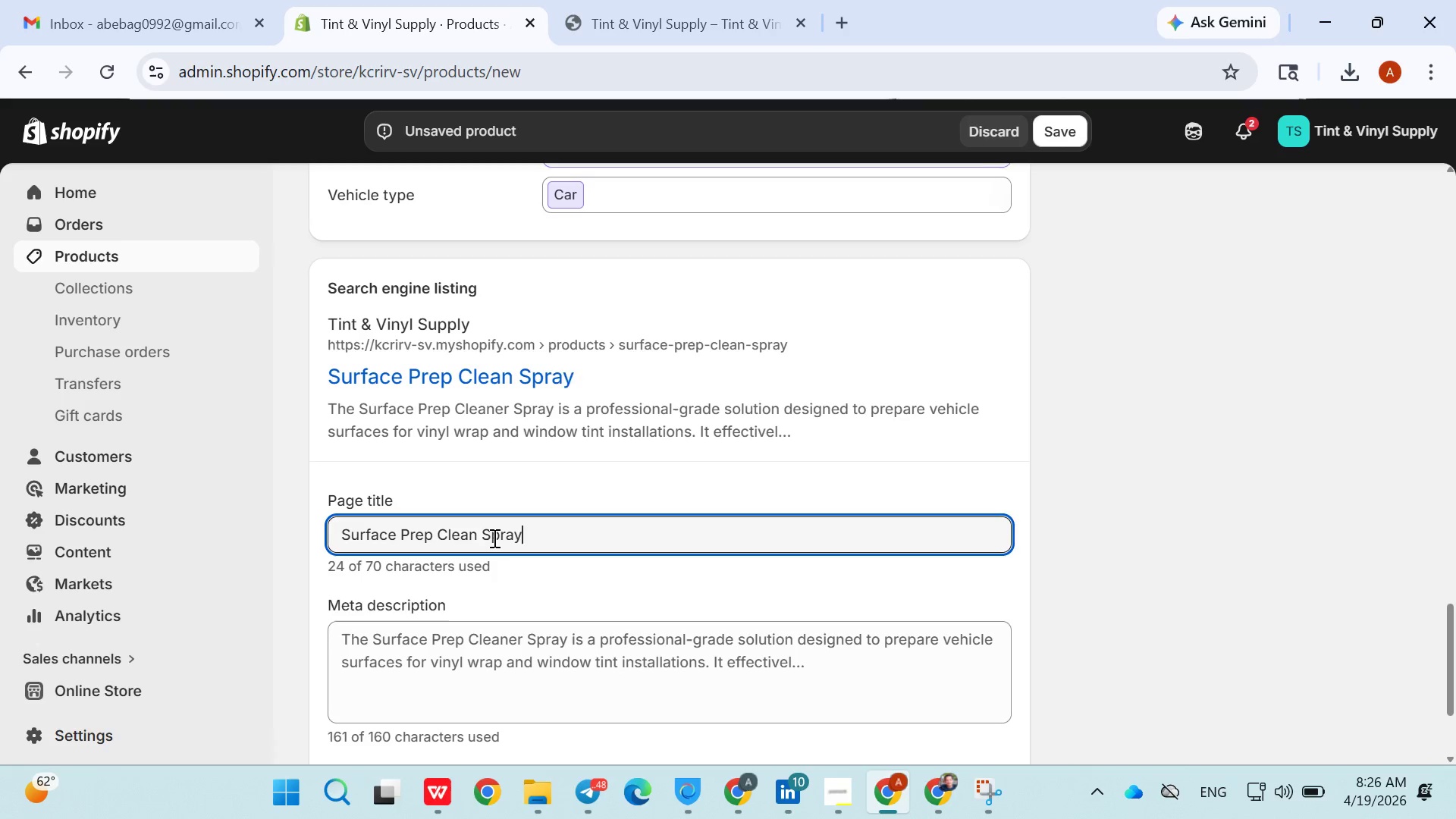 
key(Backspace)
key(Backspace)
key(Backspace)
key(Backspace)
key(Backspace)
key(Backspace)
key(Backspace)
type(ner )
 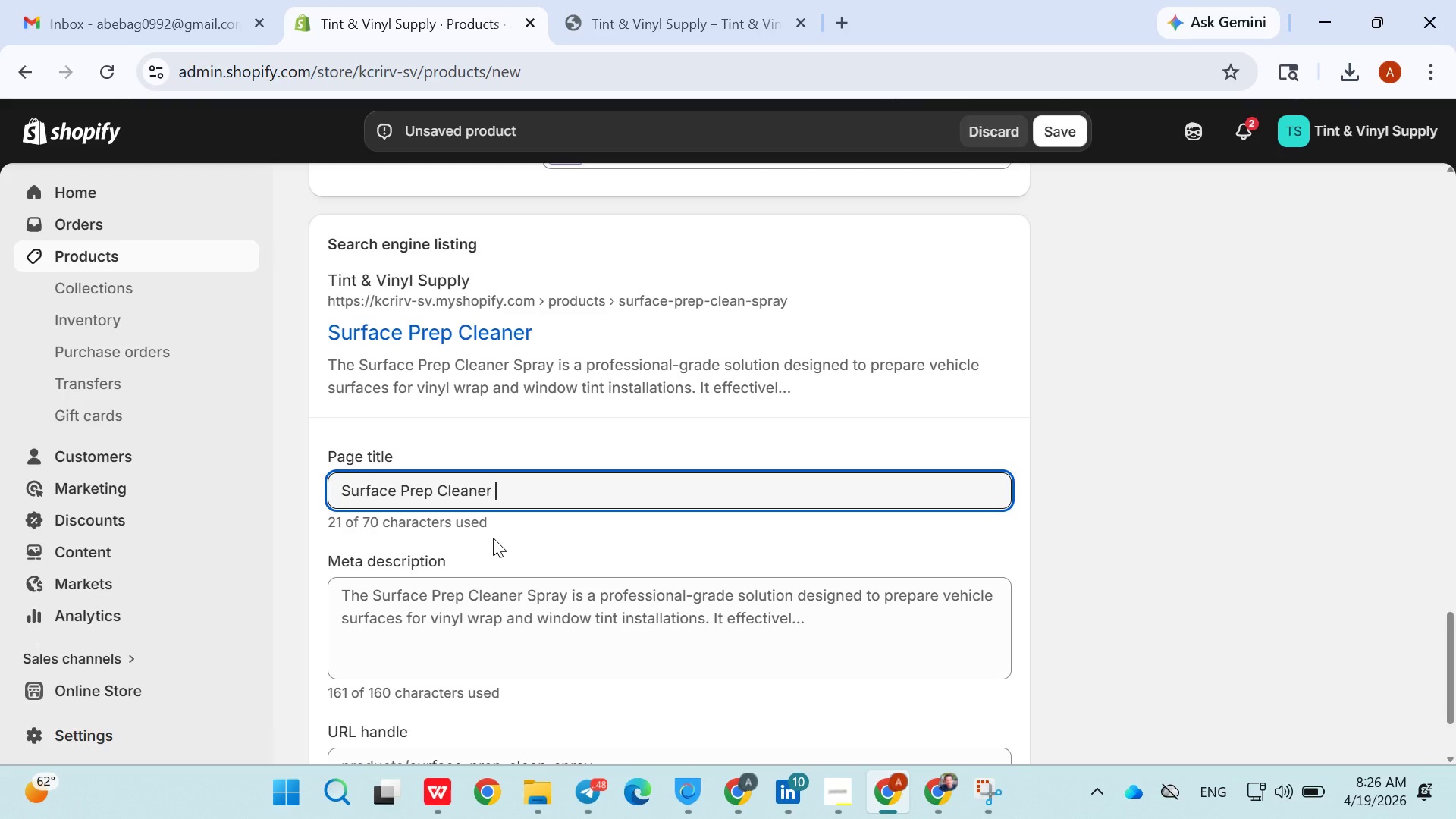 
type(for vinyl [Break] )
 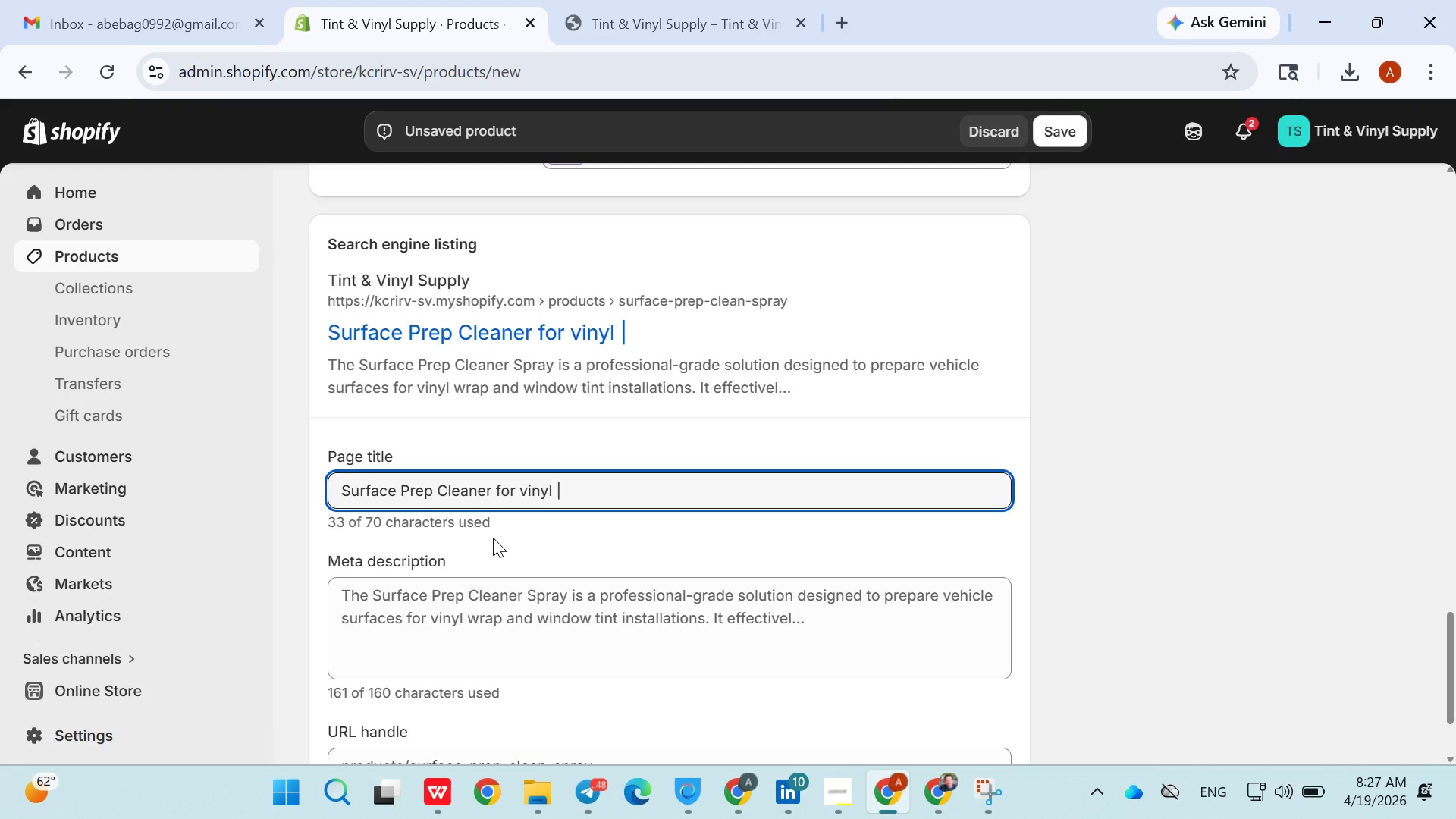 
key(ArrowLeft)
 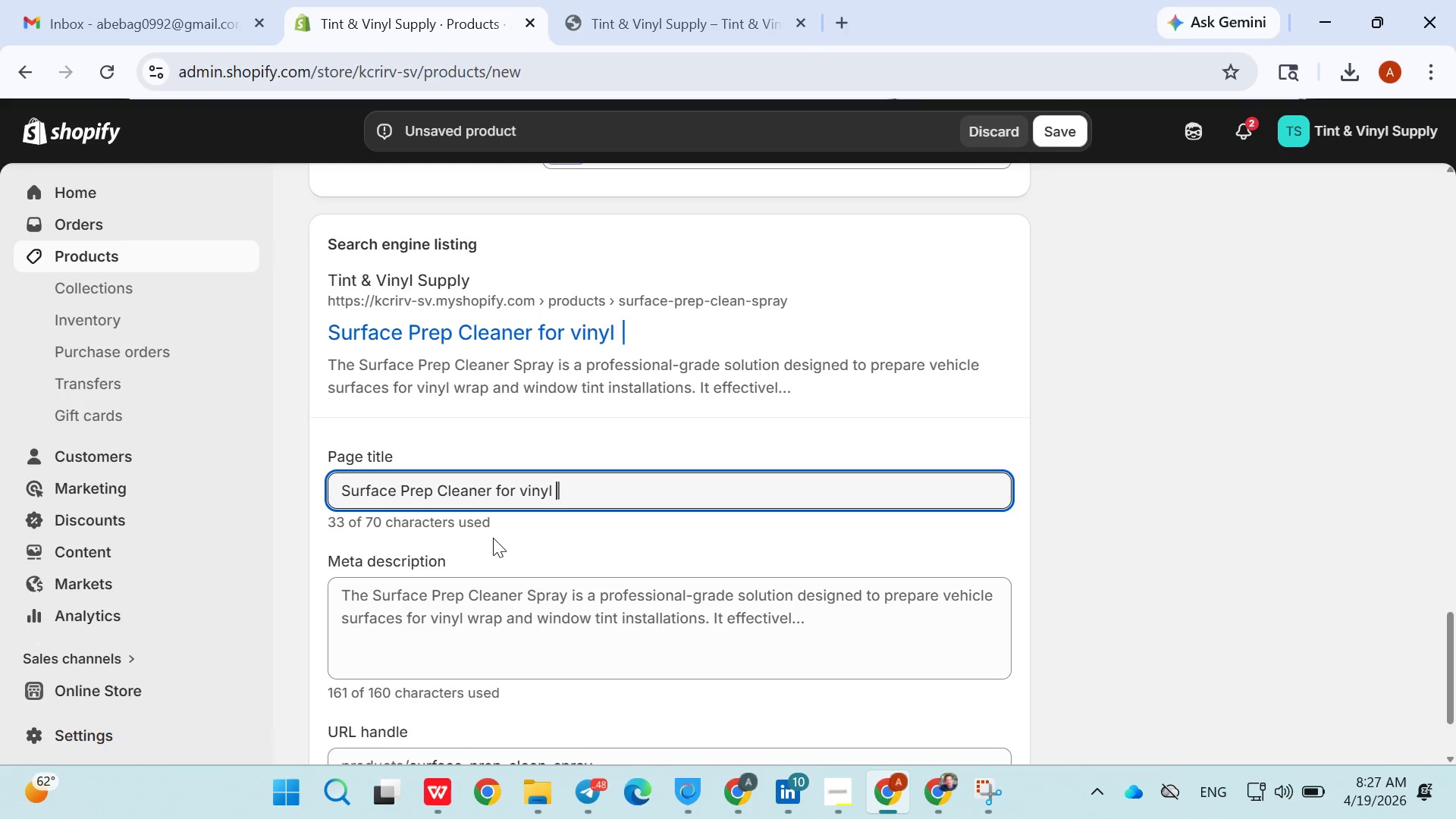 
key(ArrowLeft)
 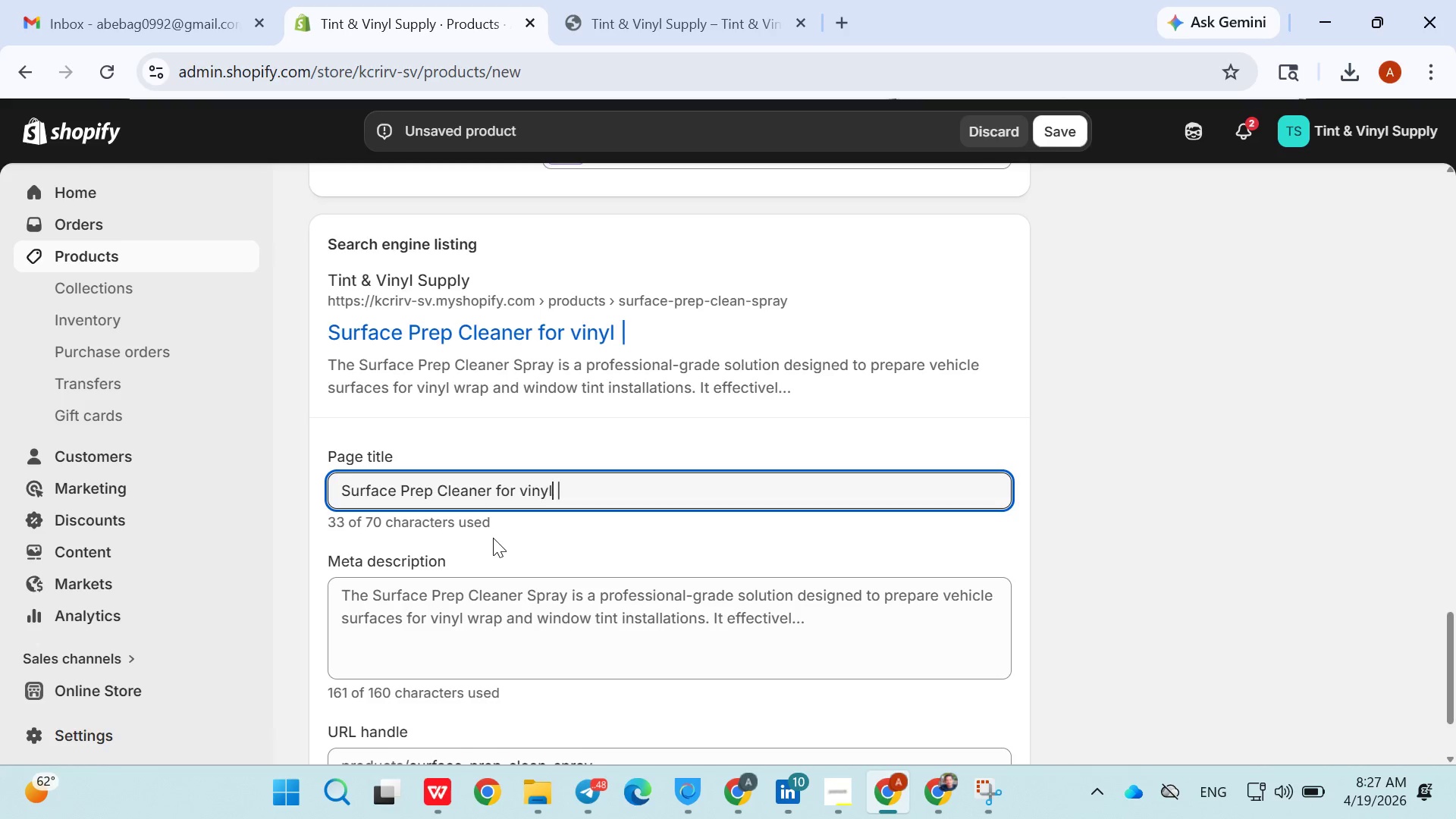 
key(ArrowLeft)
 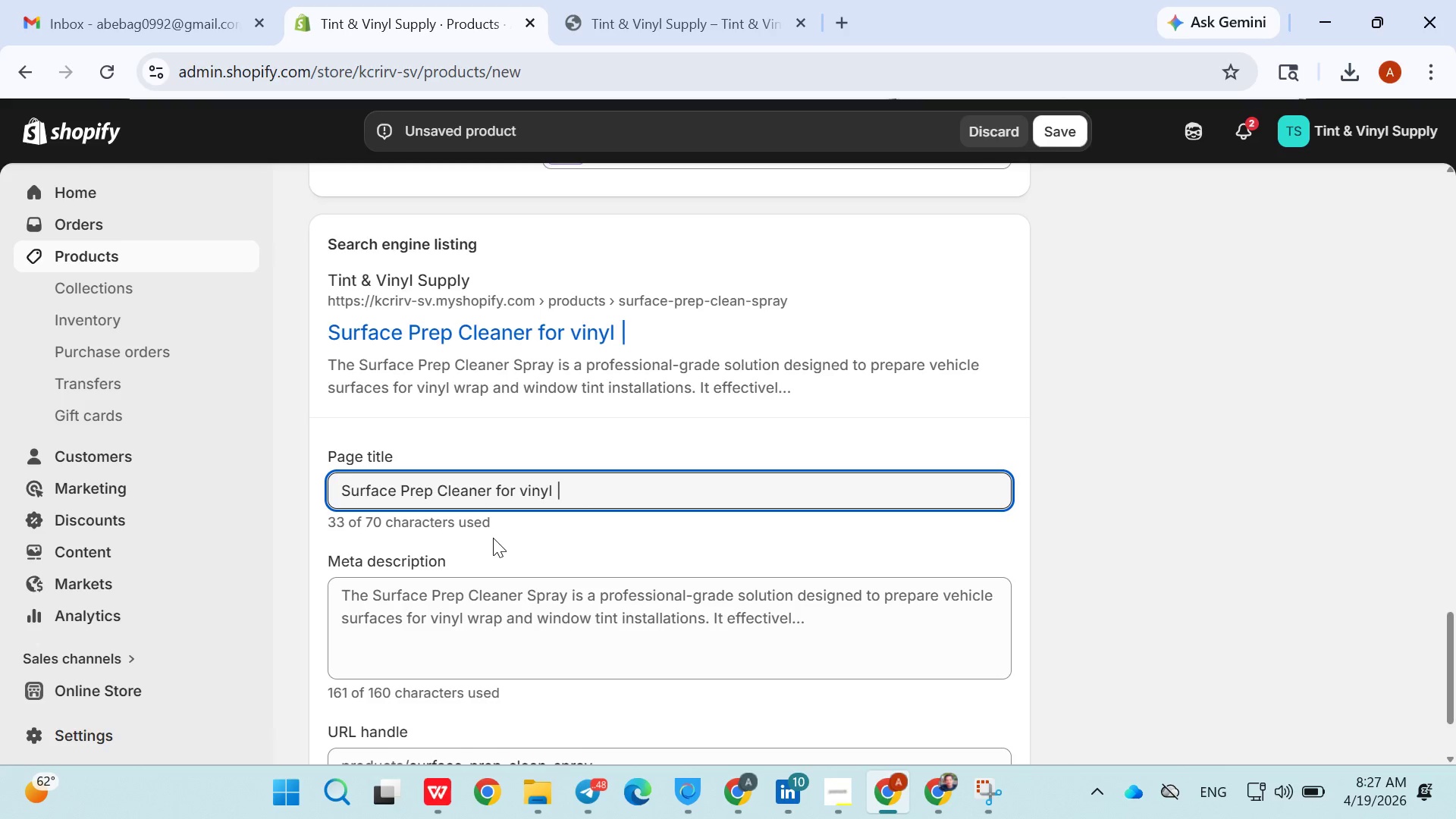 
type( wrap)
 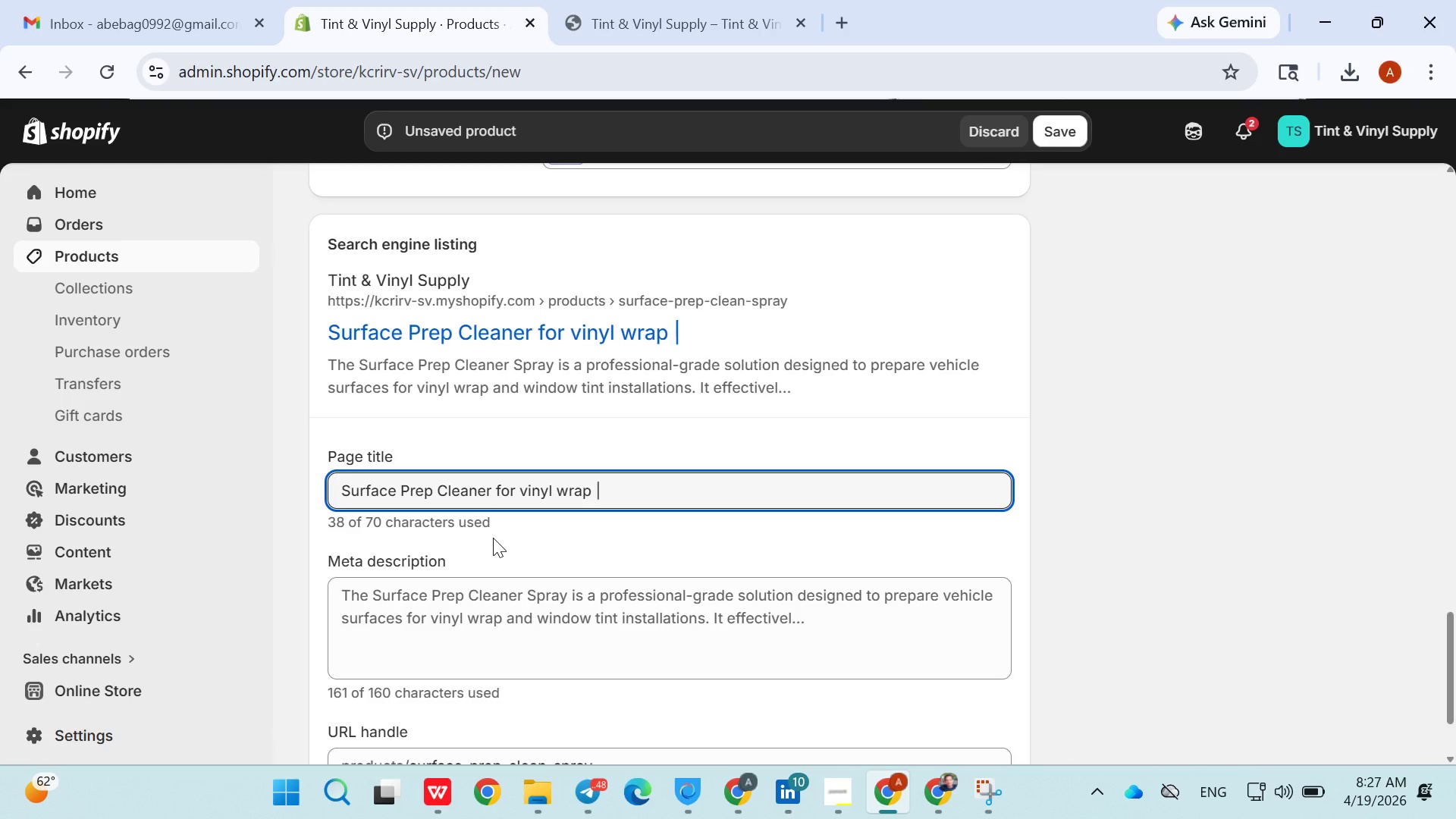 
key(ArrowRight)
 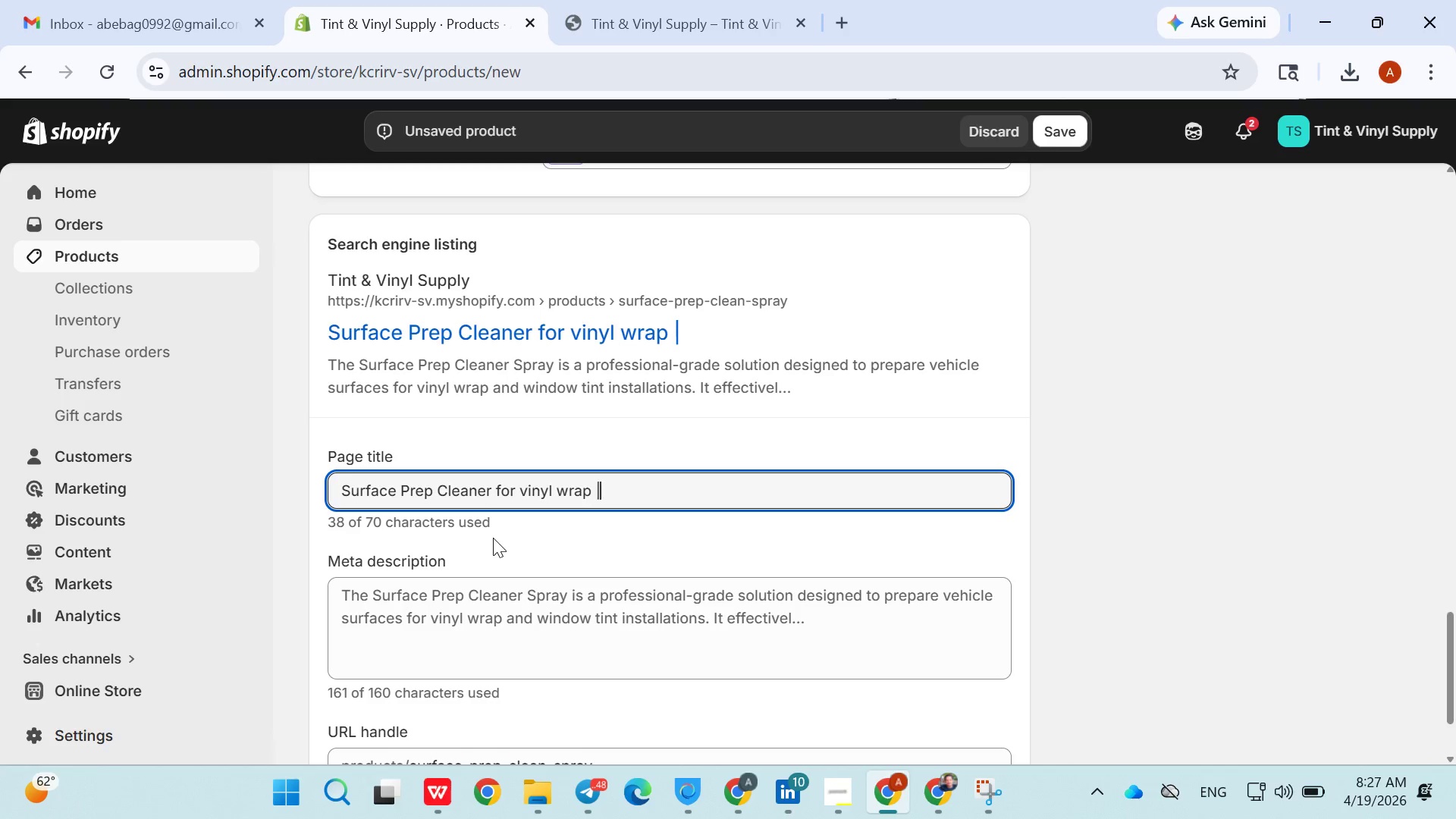 
key(ArrowRight)
 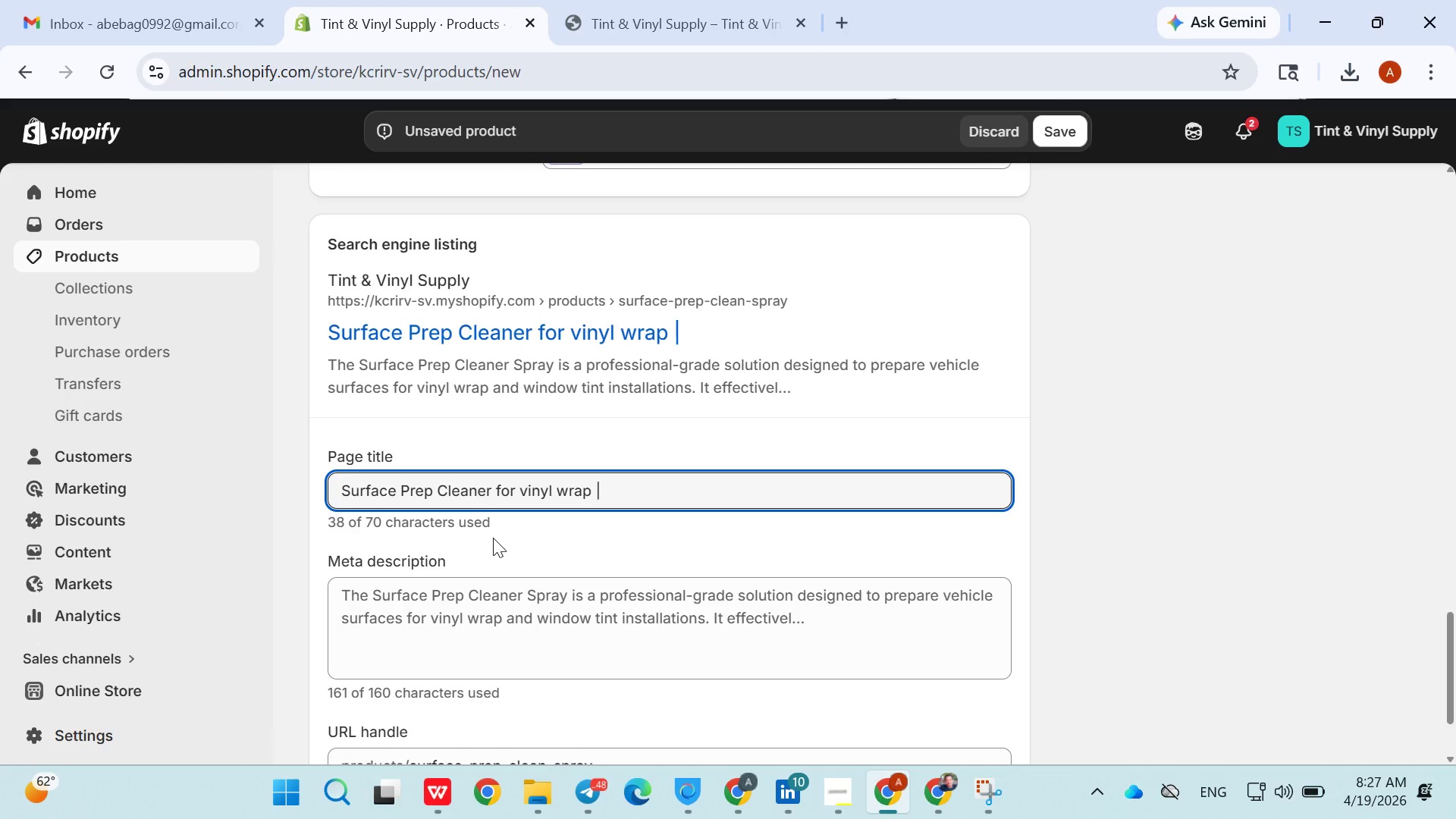 
key(Space)
 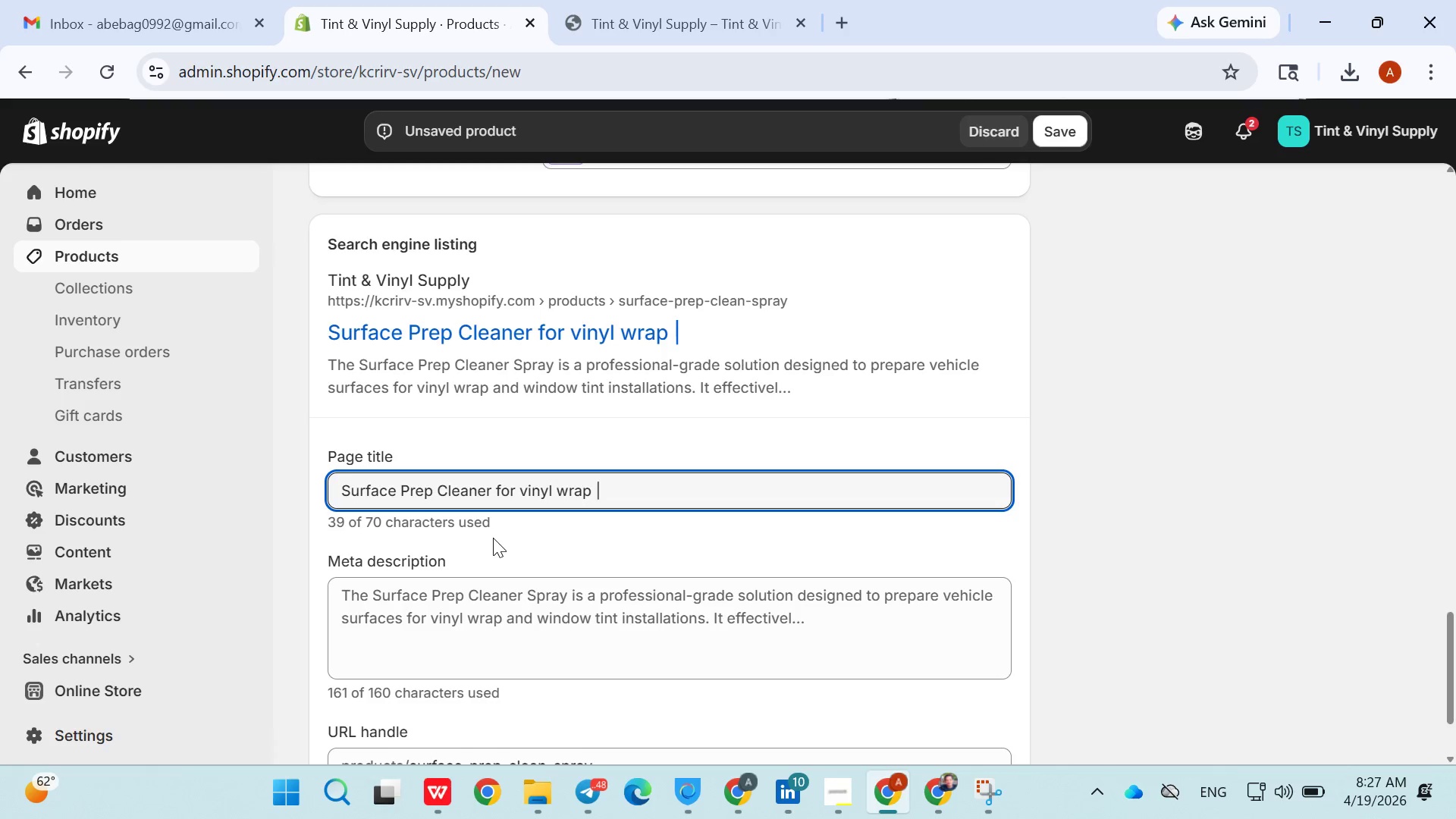 
wait(10.12)
 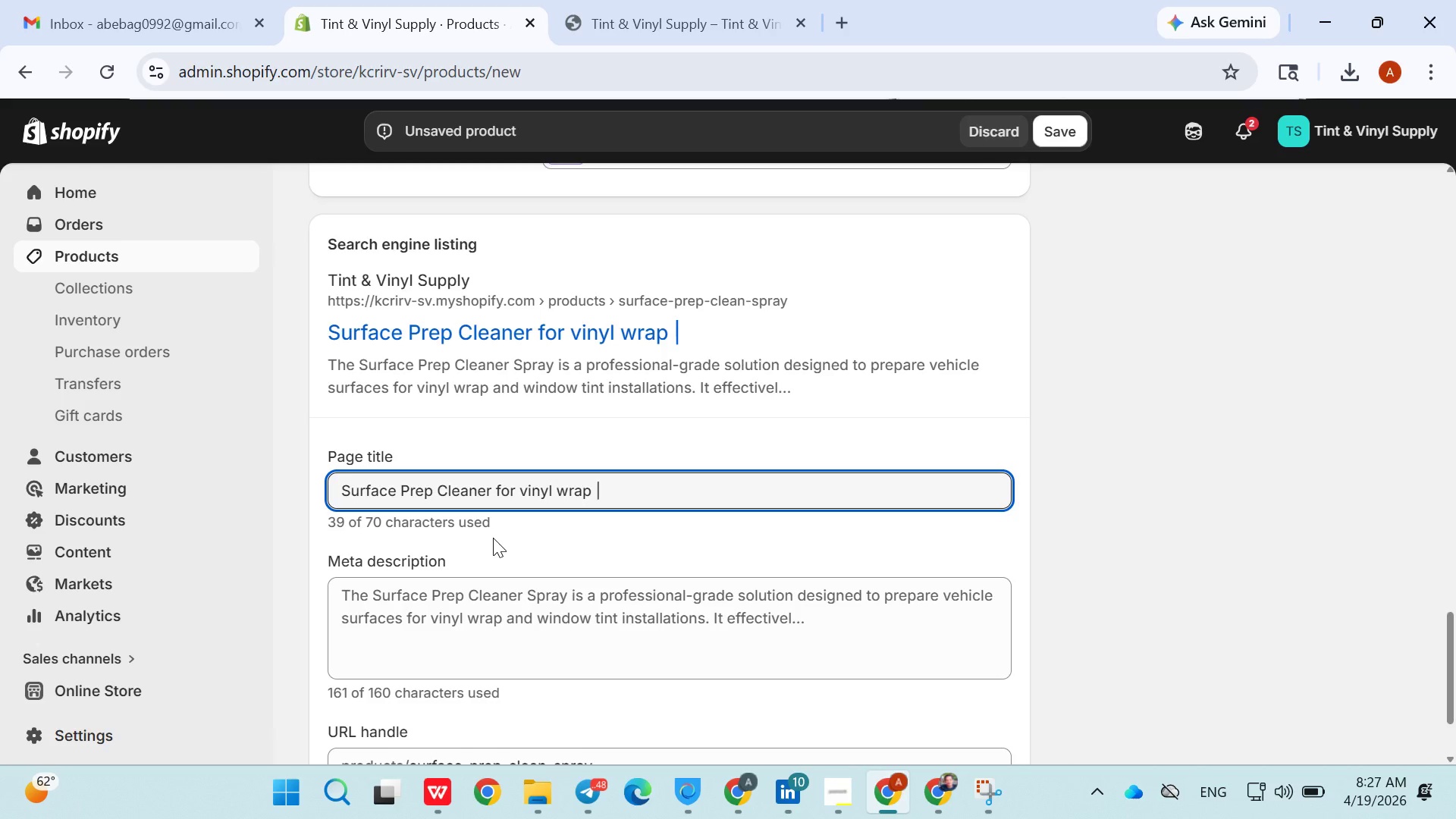 
type(Detailing Spa)
key(Backspace)
type(ray)
 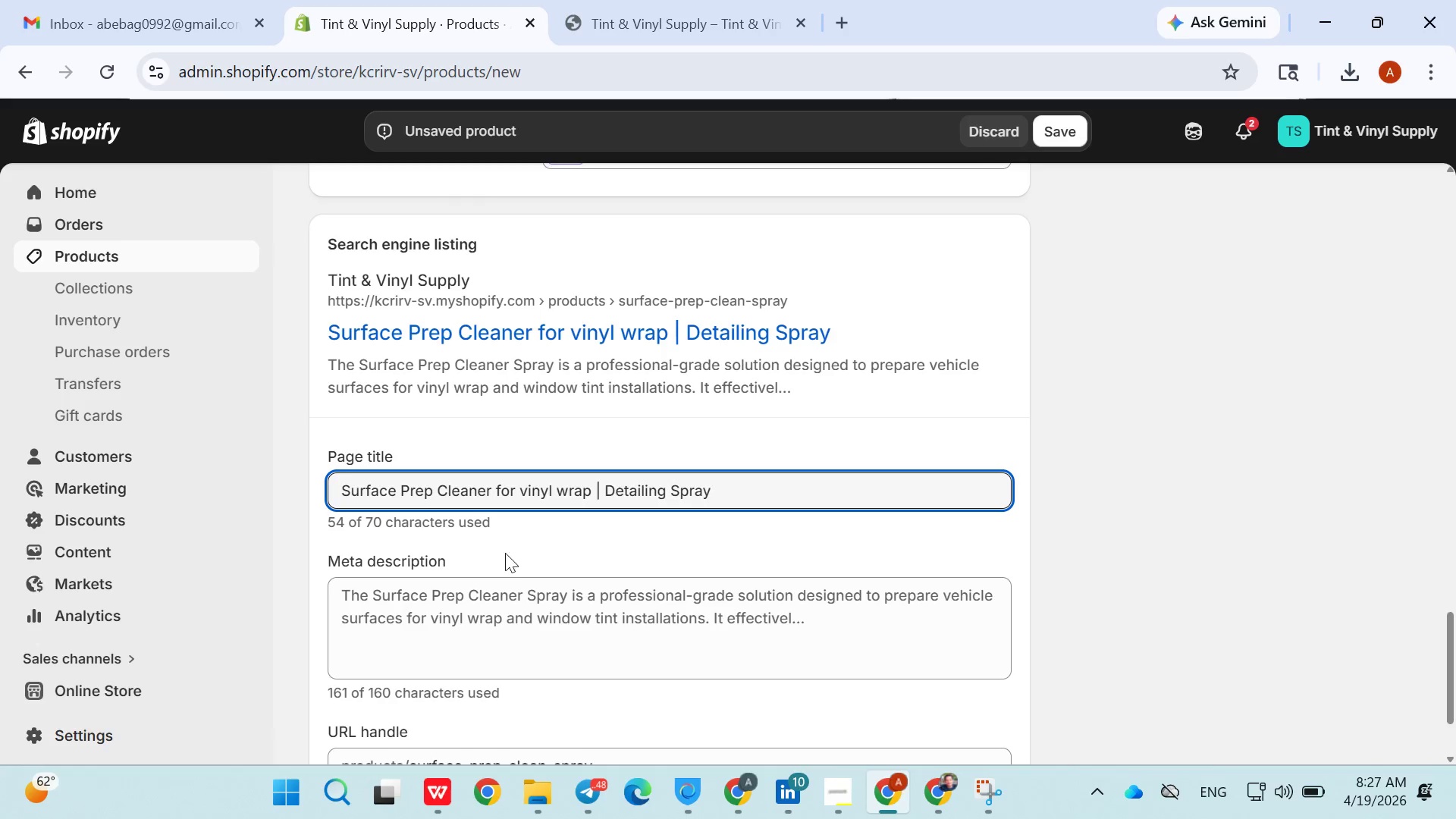 
double_click([522, 601])
 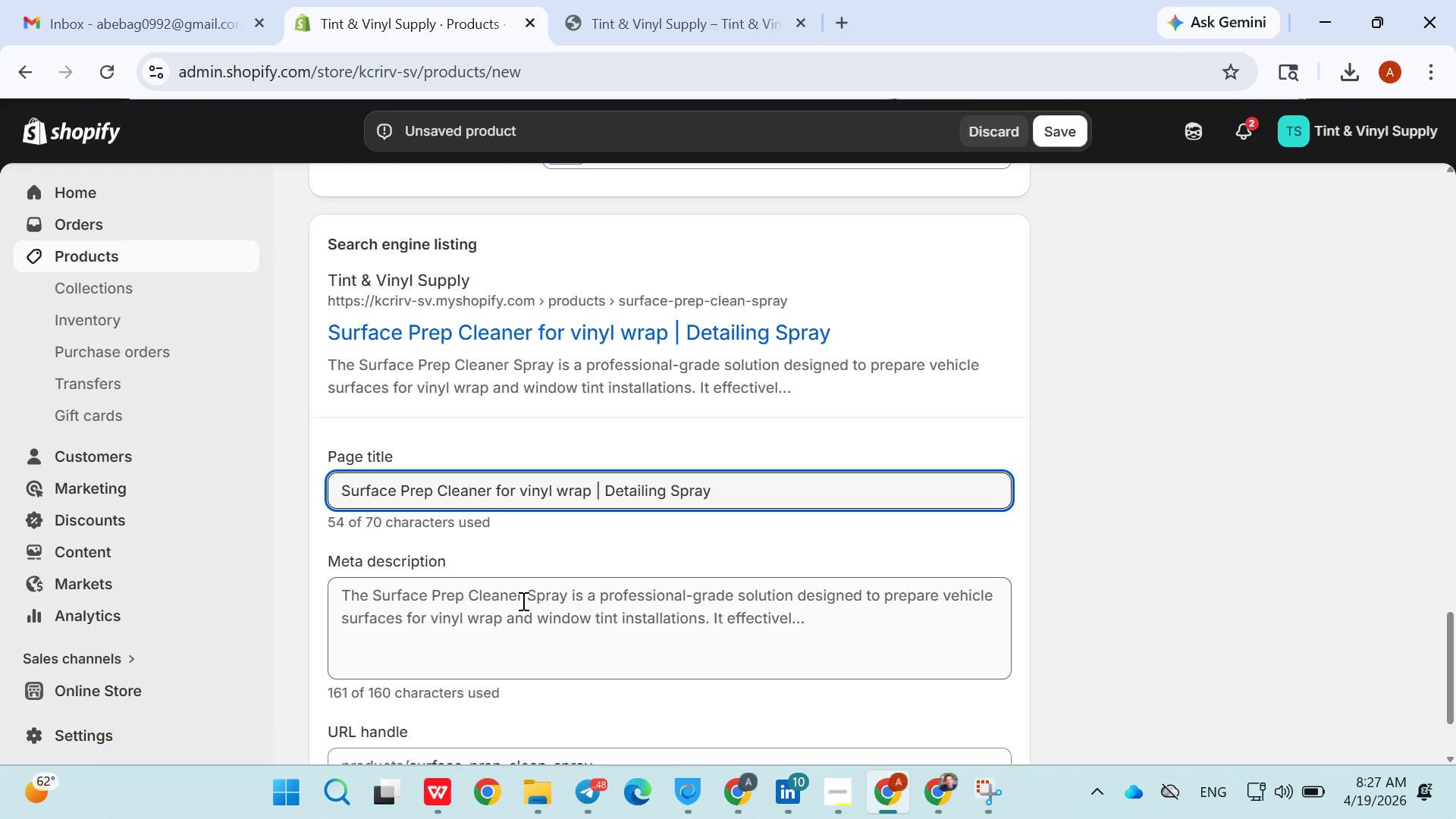 
triple_click([522, 601])
 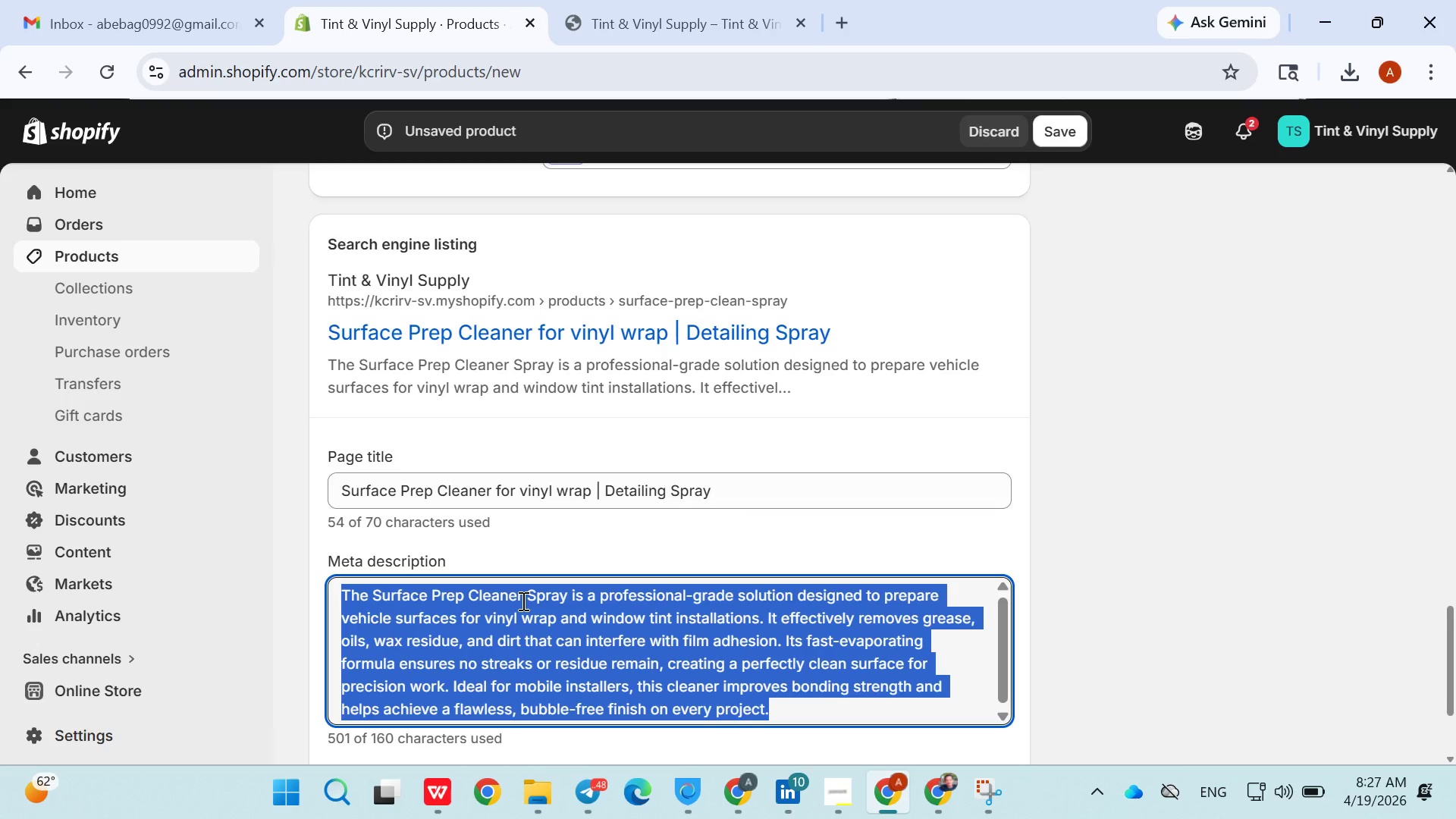 
key(Backspace)
 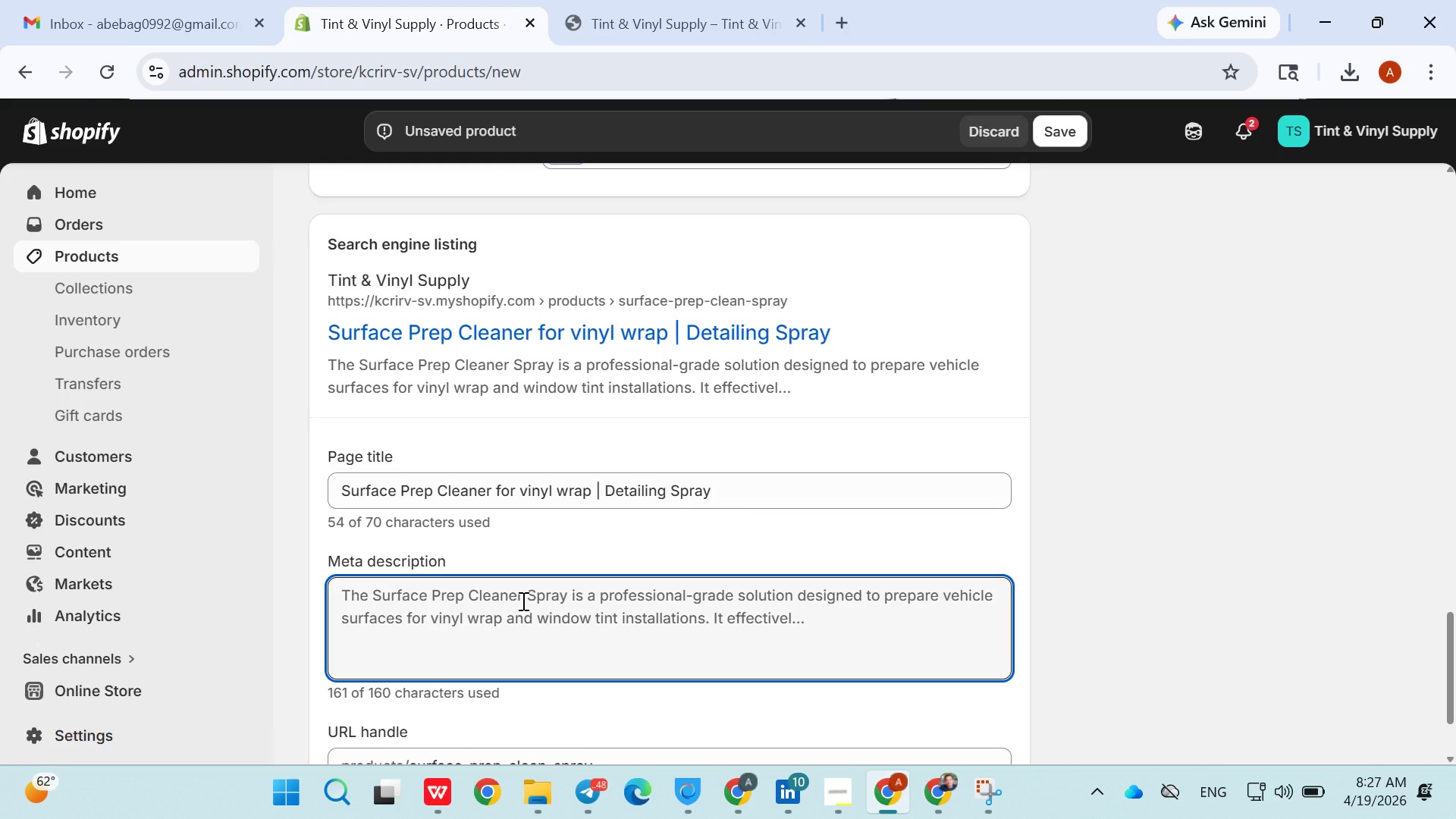 
type(Professional syrface prep cleaner )
 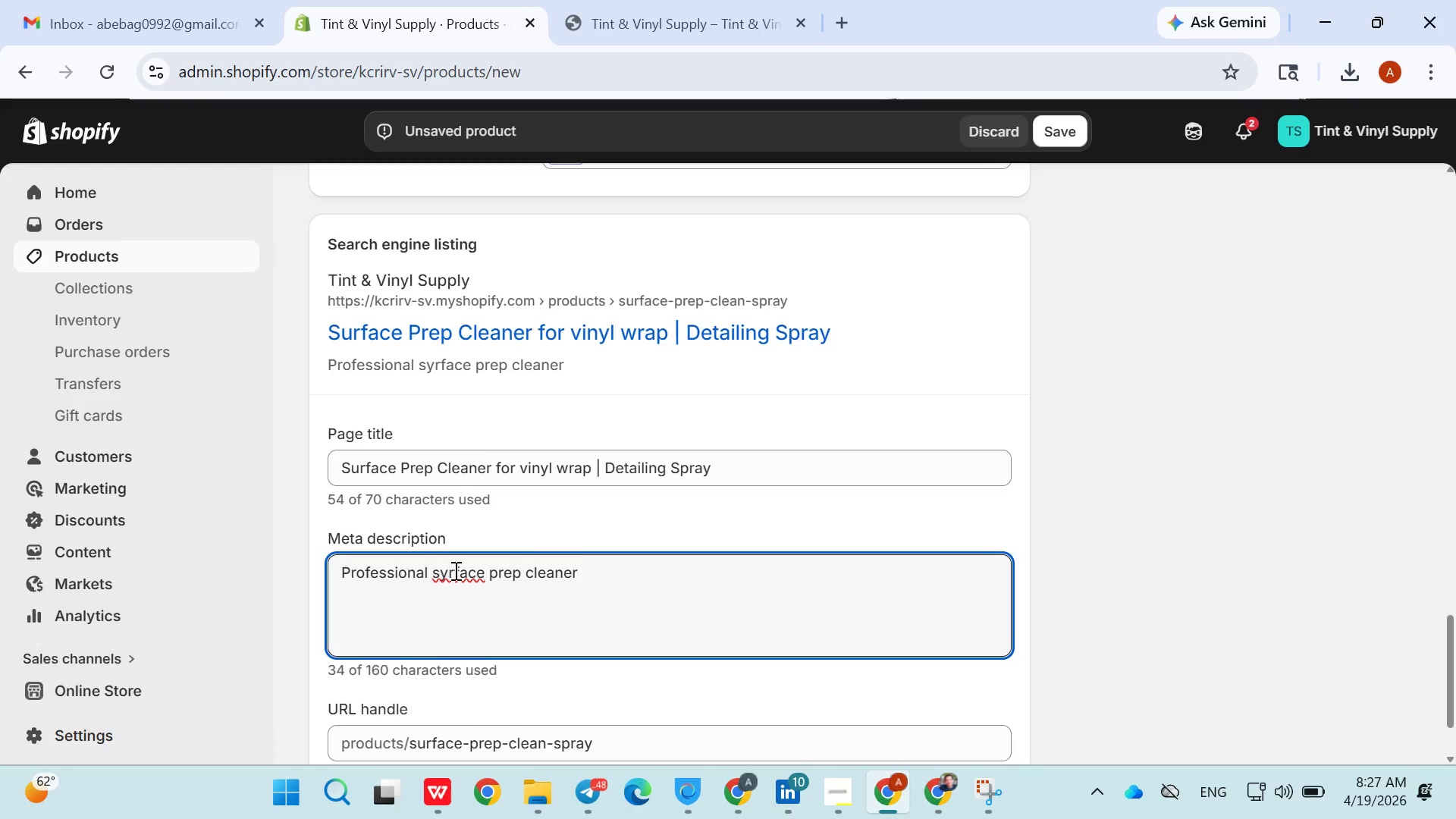 
left_click([448, 566])
 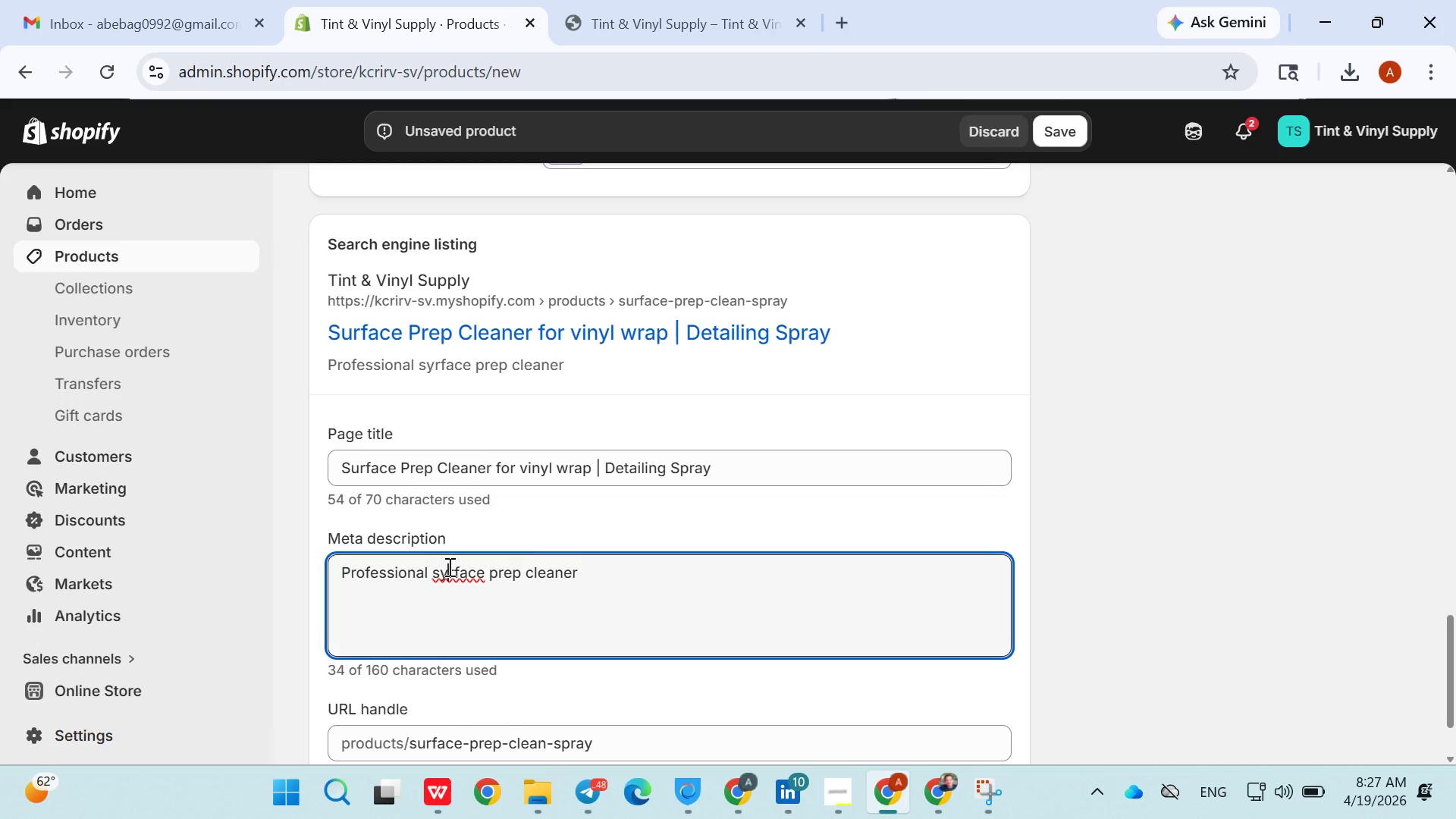 
key(Backspace)
 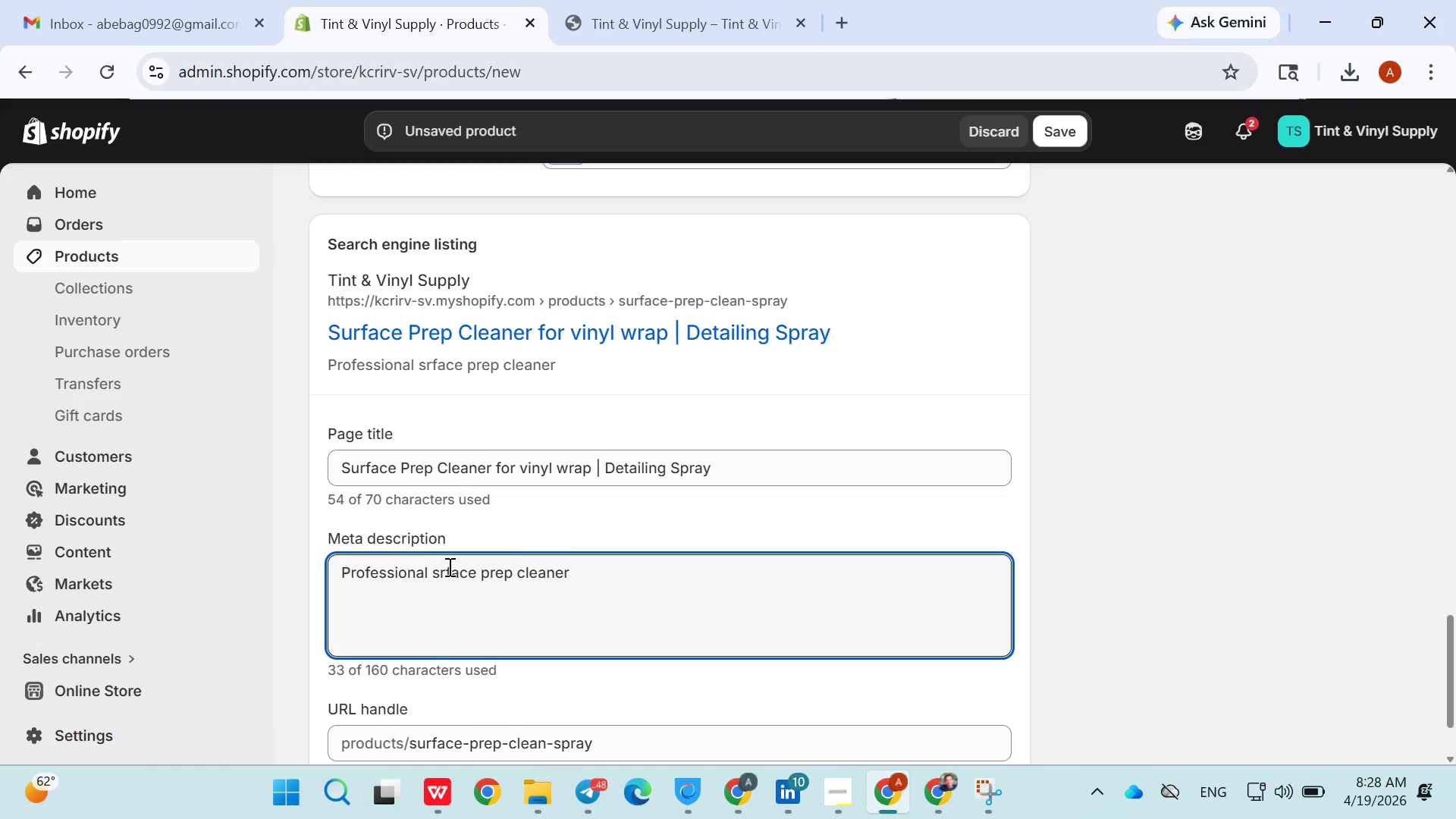 
key(U)
 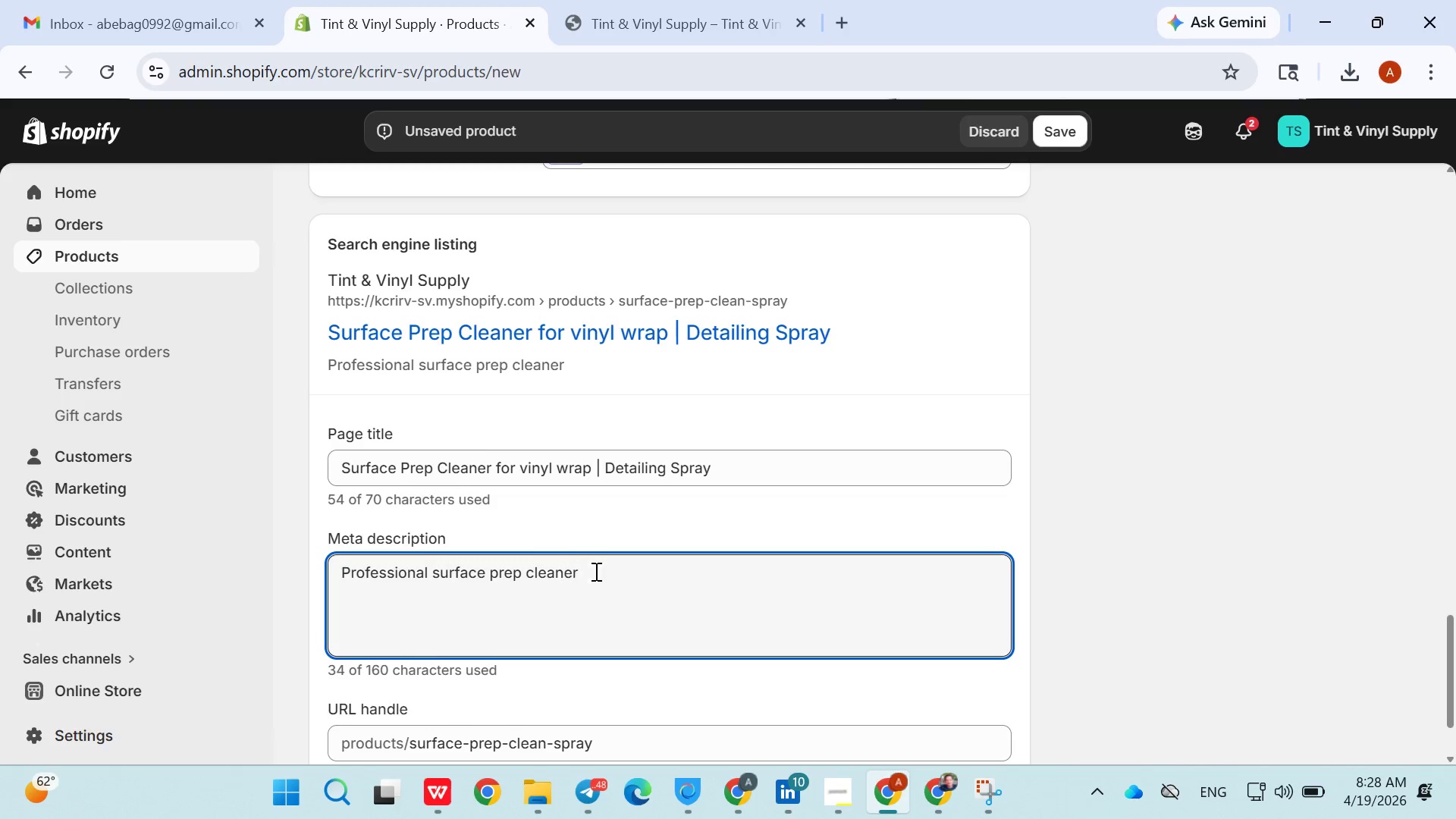 
left_click([604, 572])
 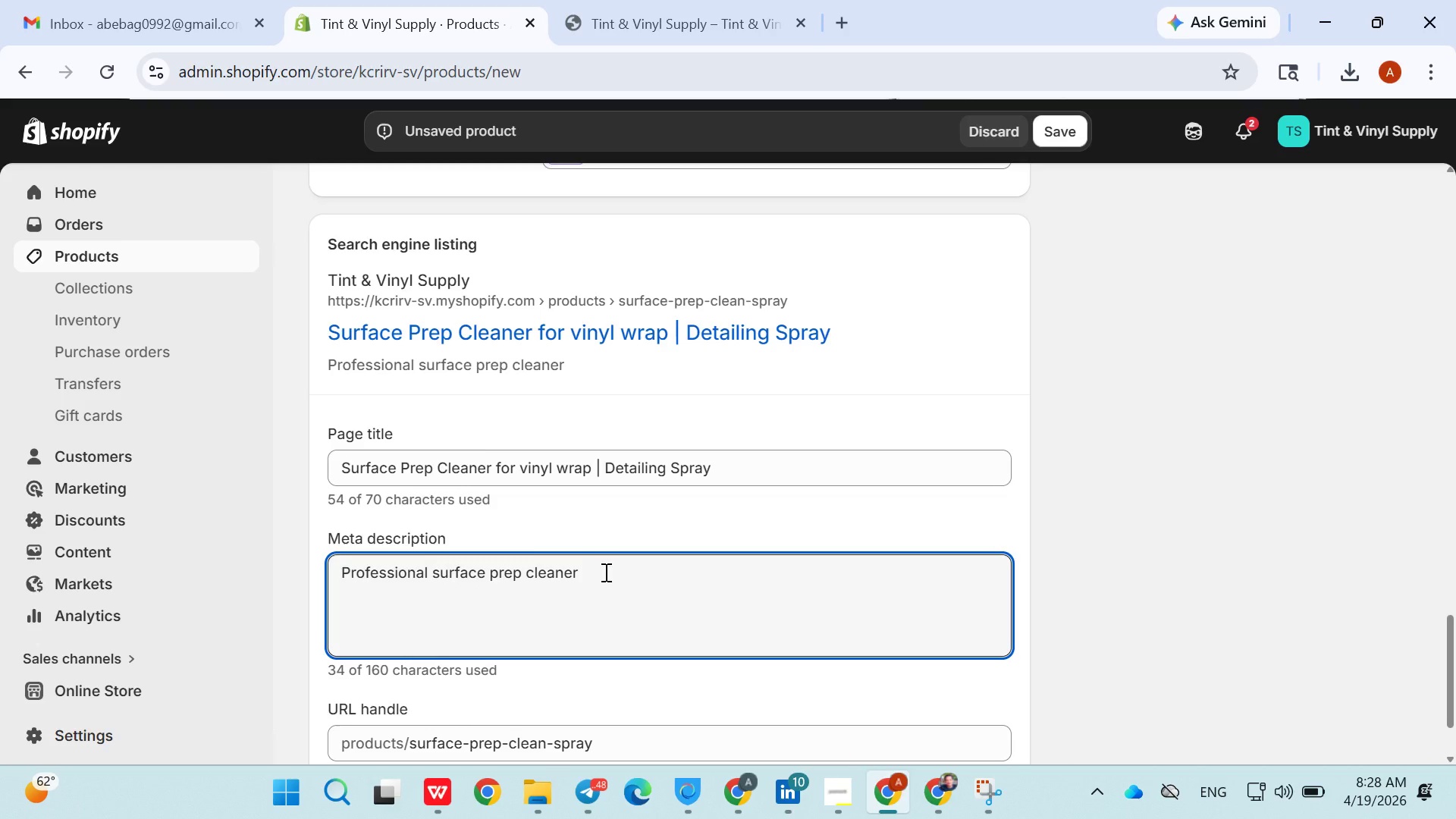 
type(fot vinyk)
key(Backspace)
type(l wrap installs. )
 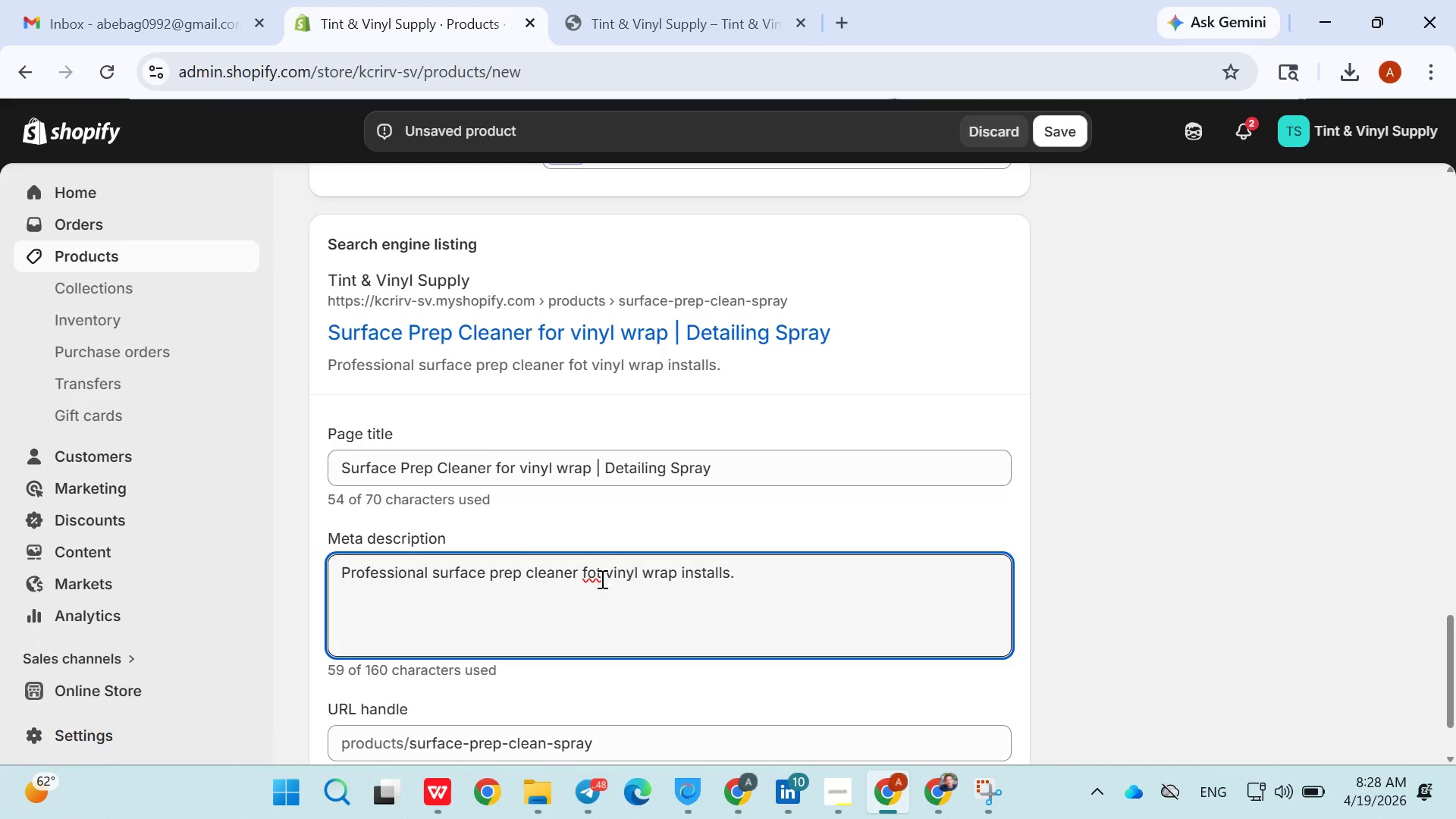 
left_click([600, 579])
 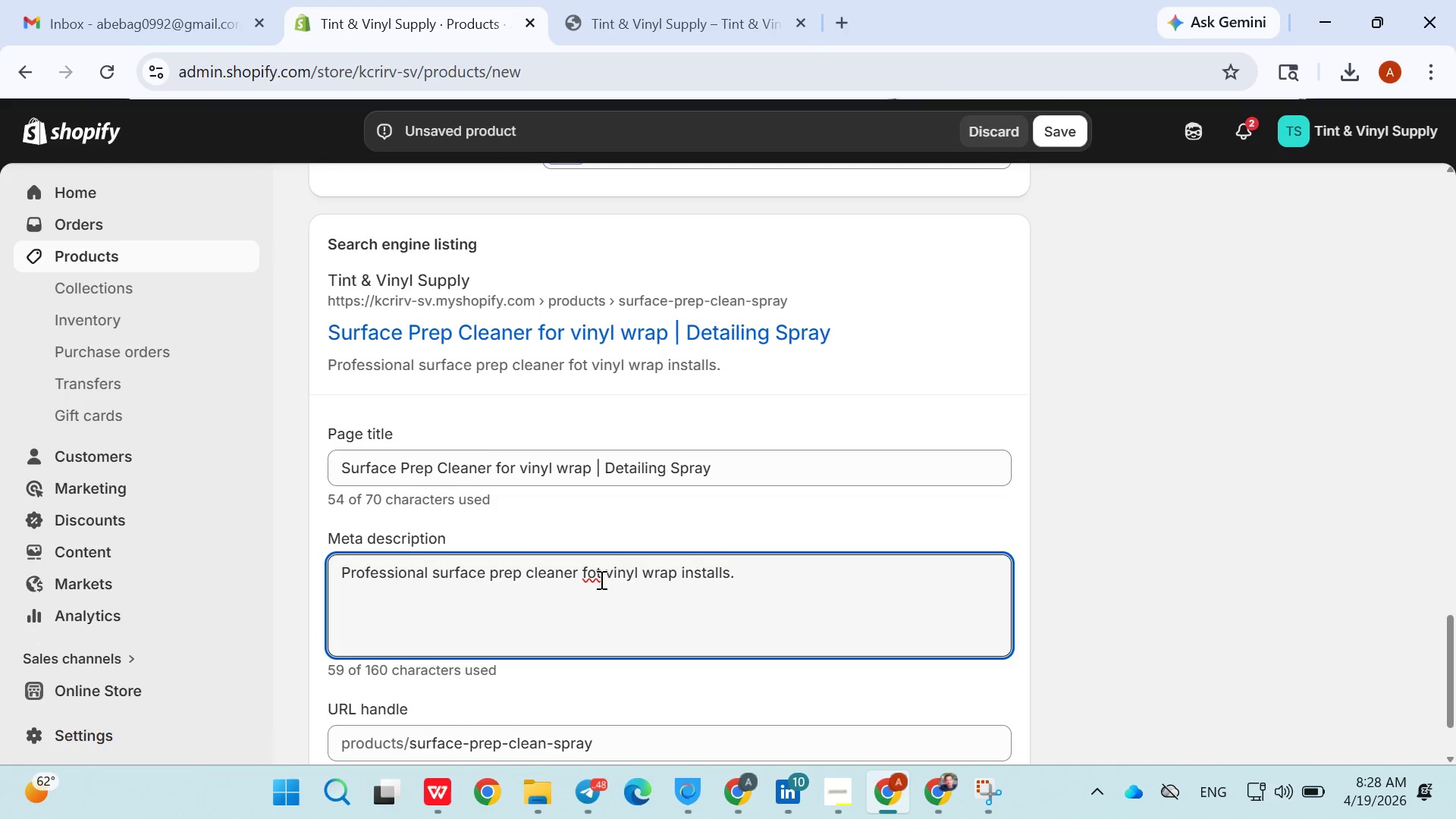 
key(Backspace)
 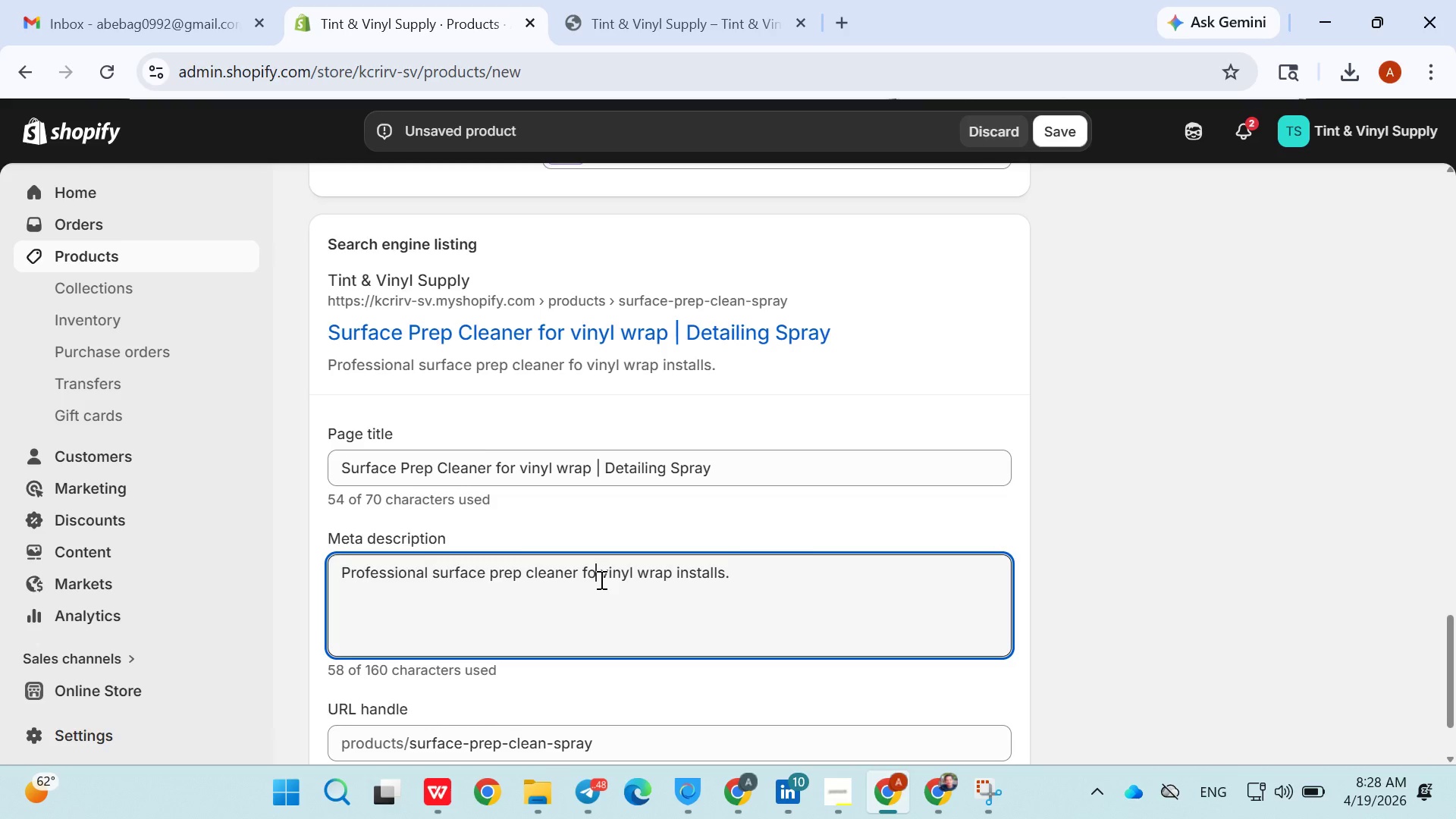 
key(R)
 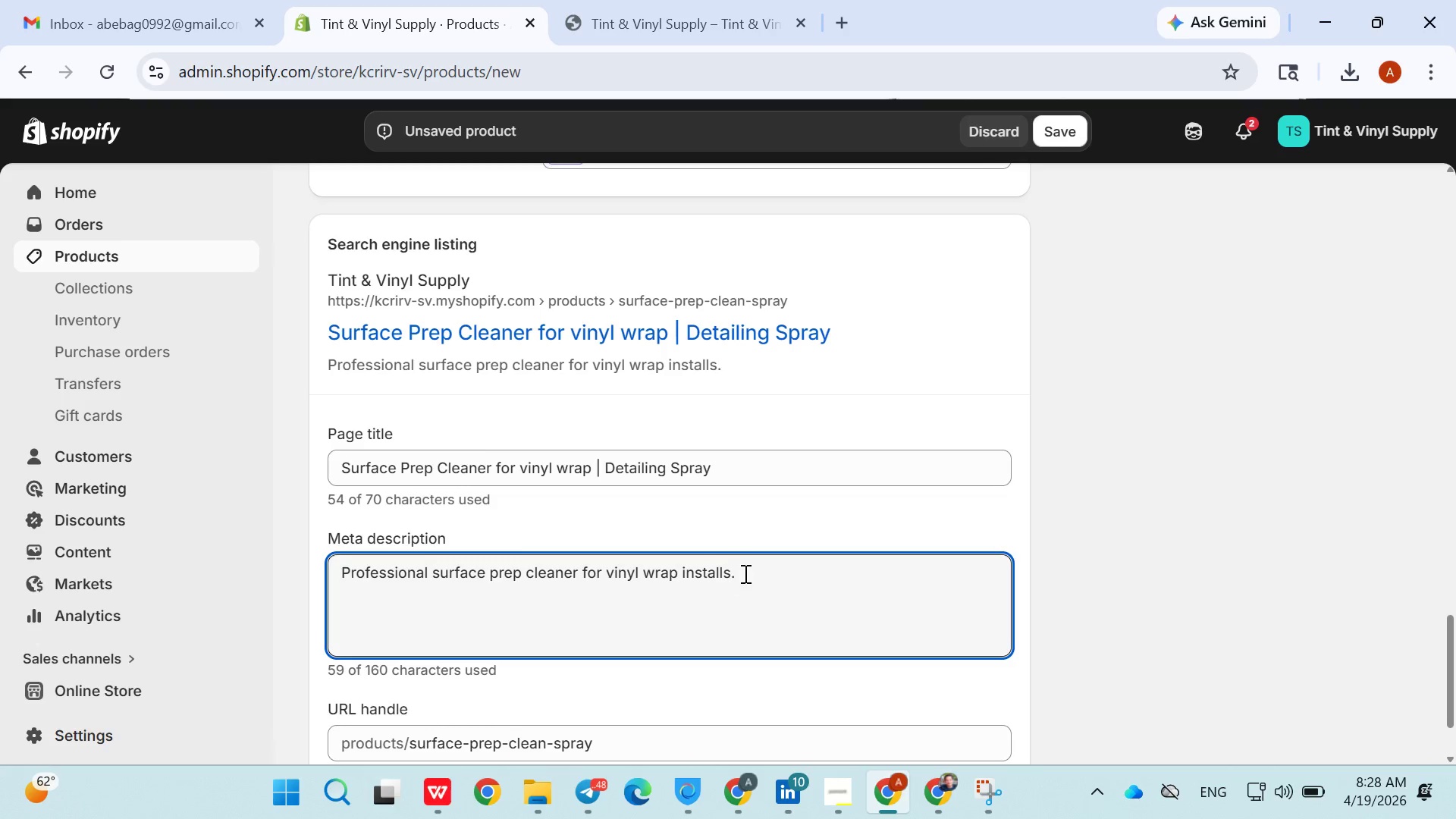 
left_click([753, 573])
 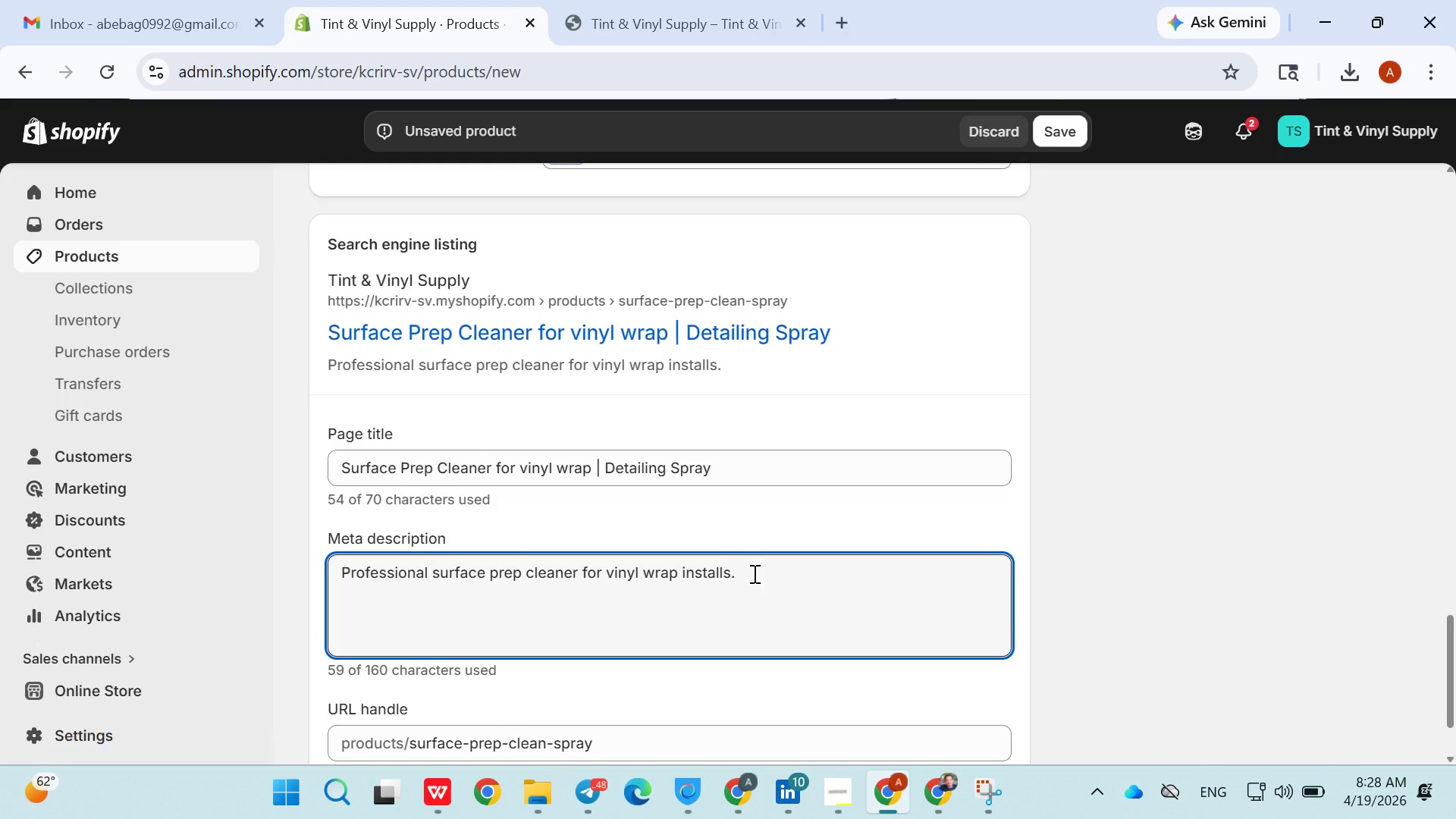 
type(Remove )
 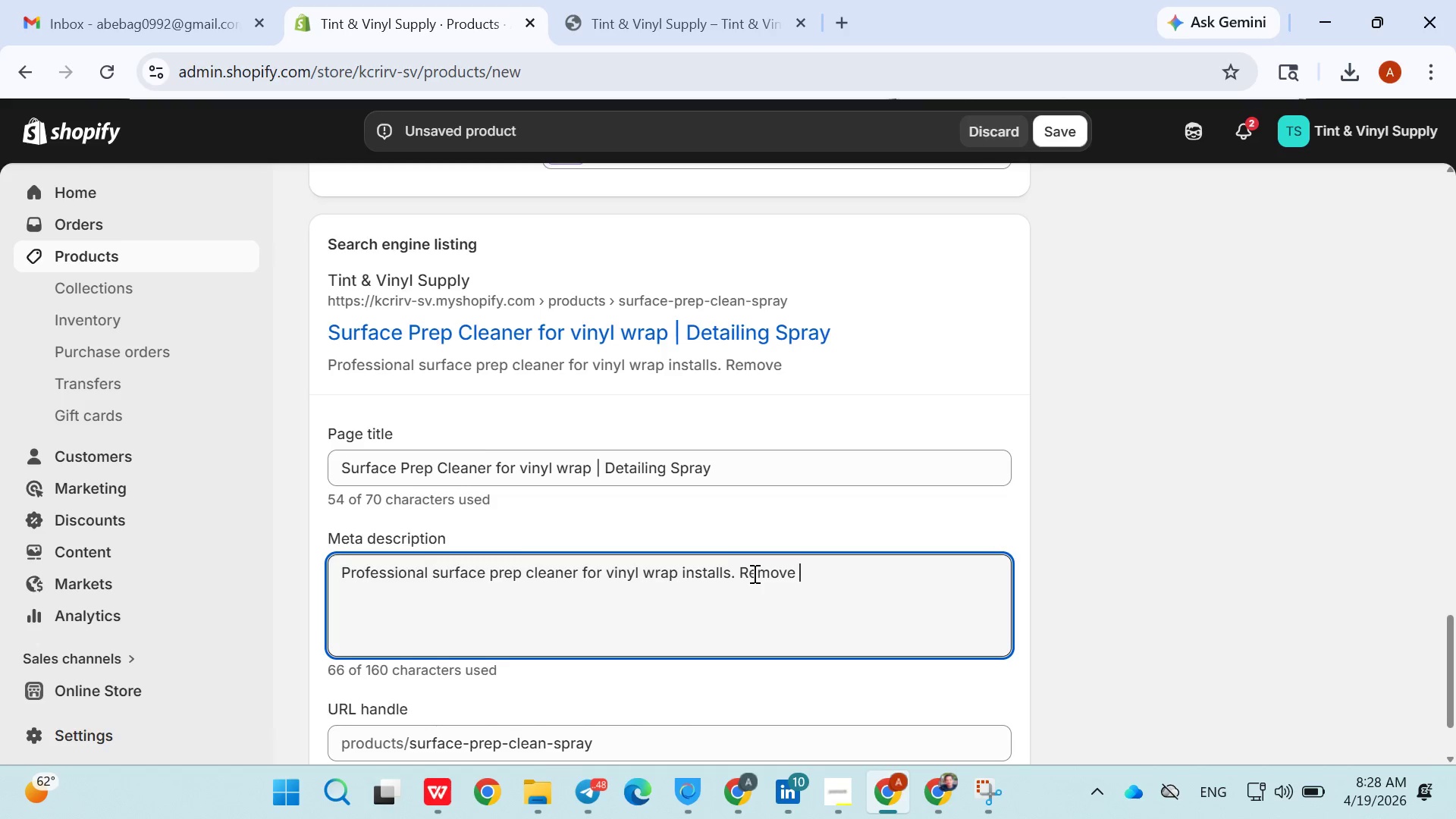 
wait(7.36)
 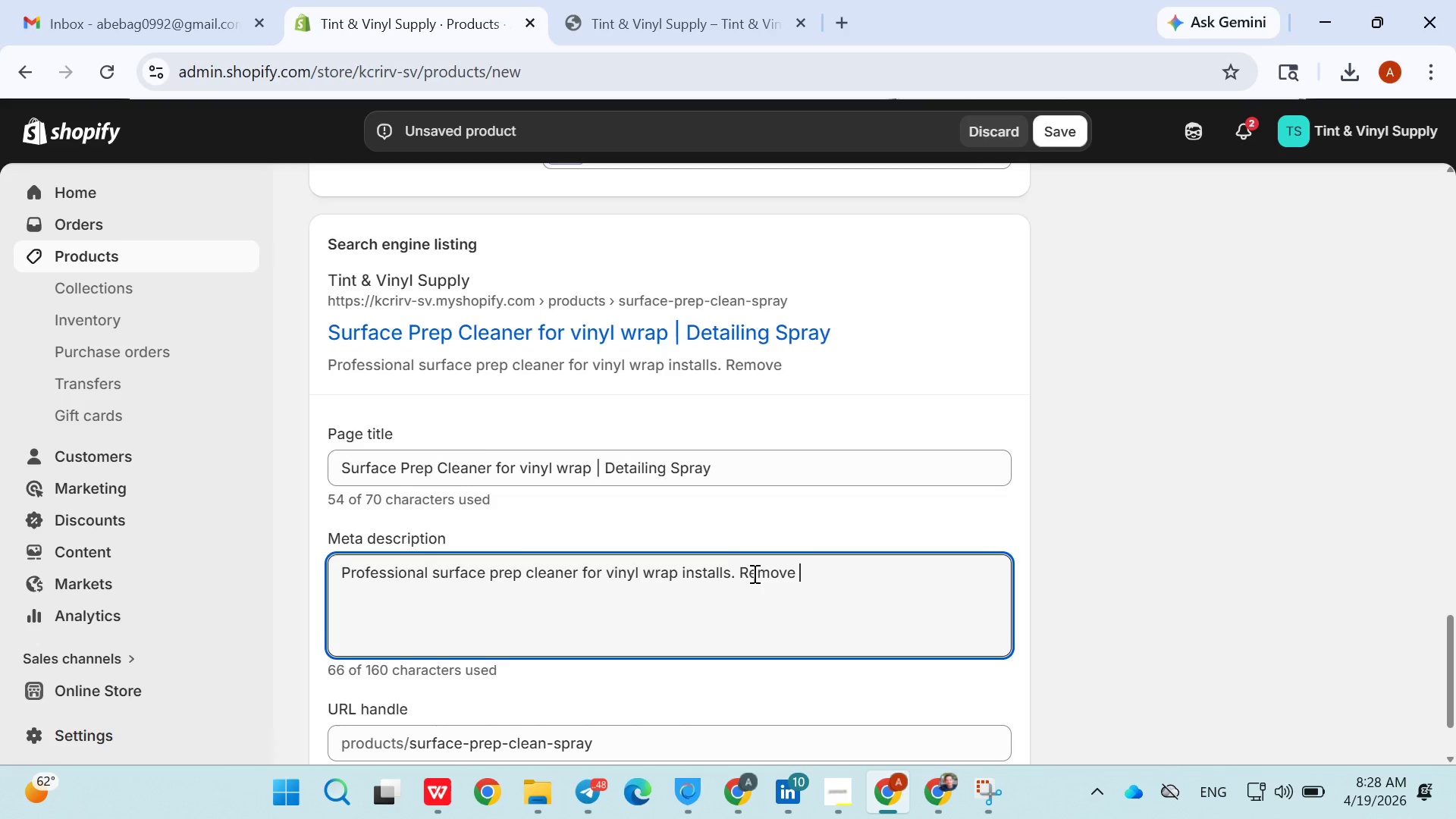 
key(Backspace)
 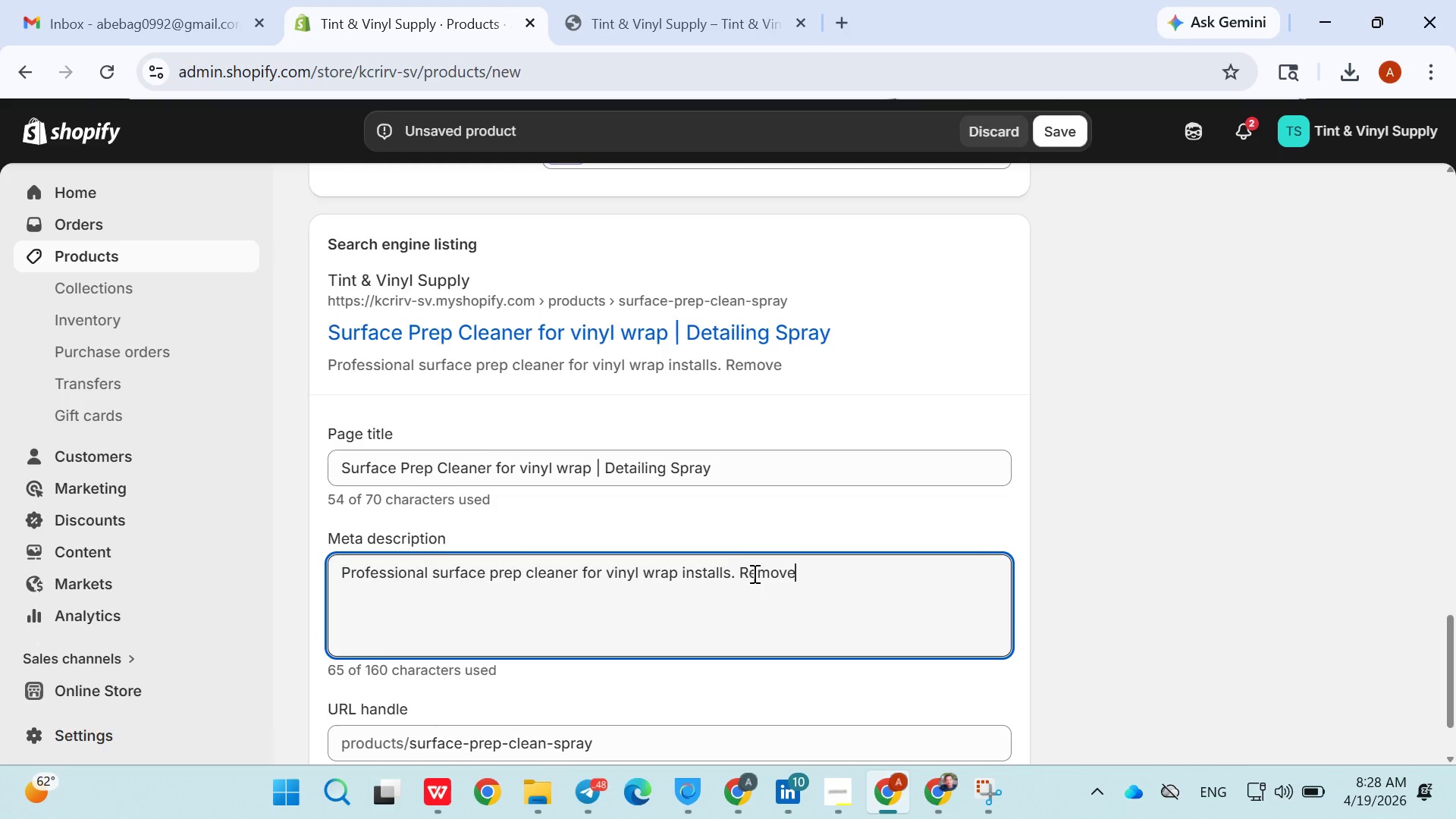 
key(S)
 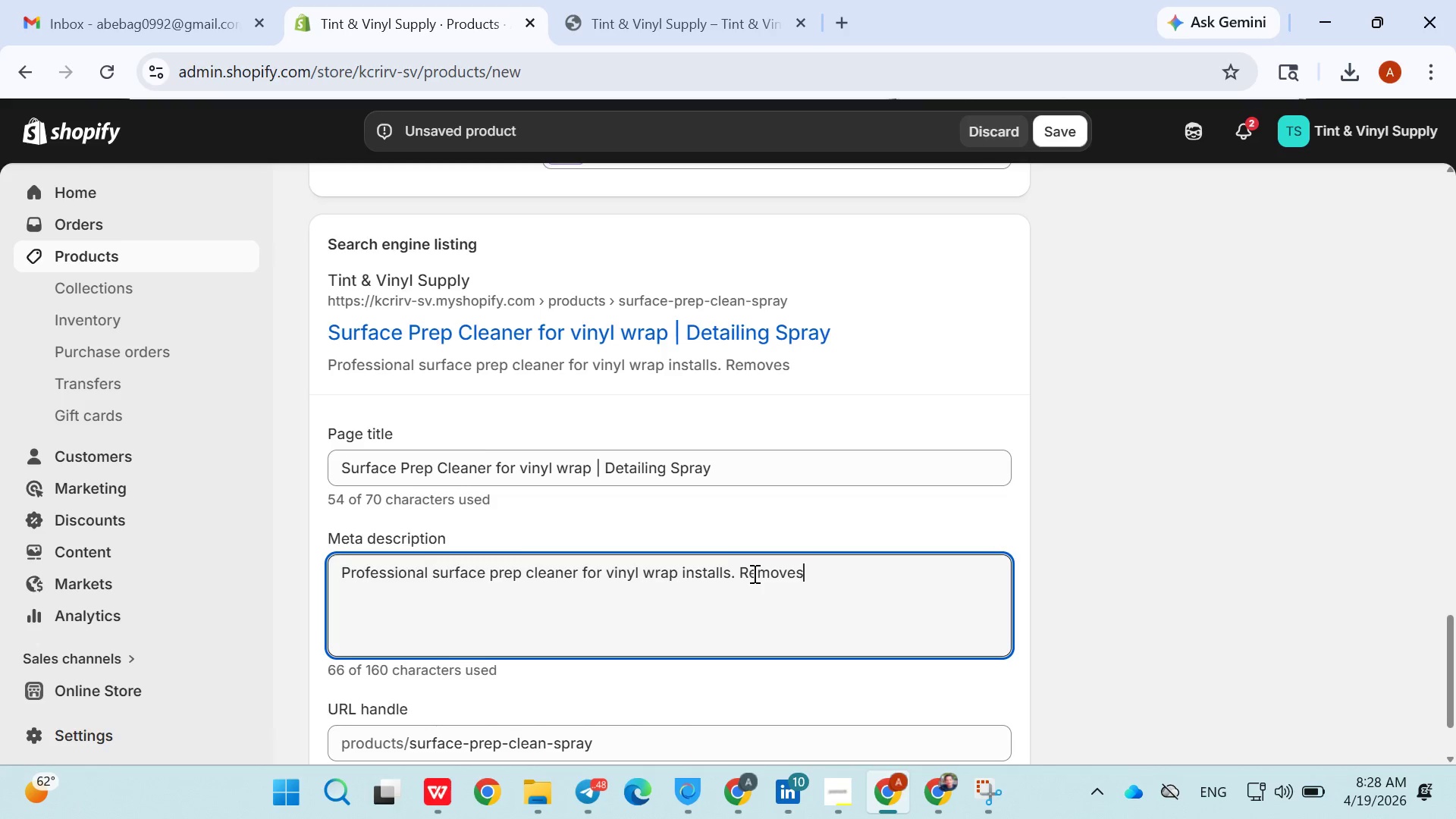 
key(Space)
 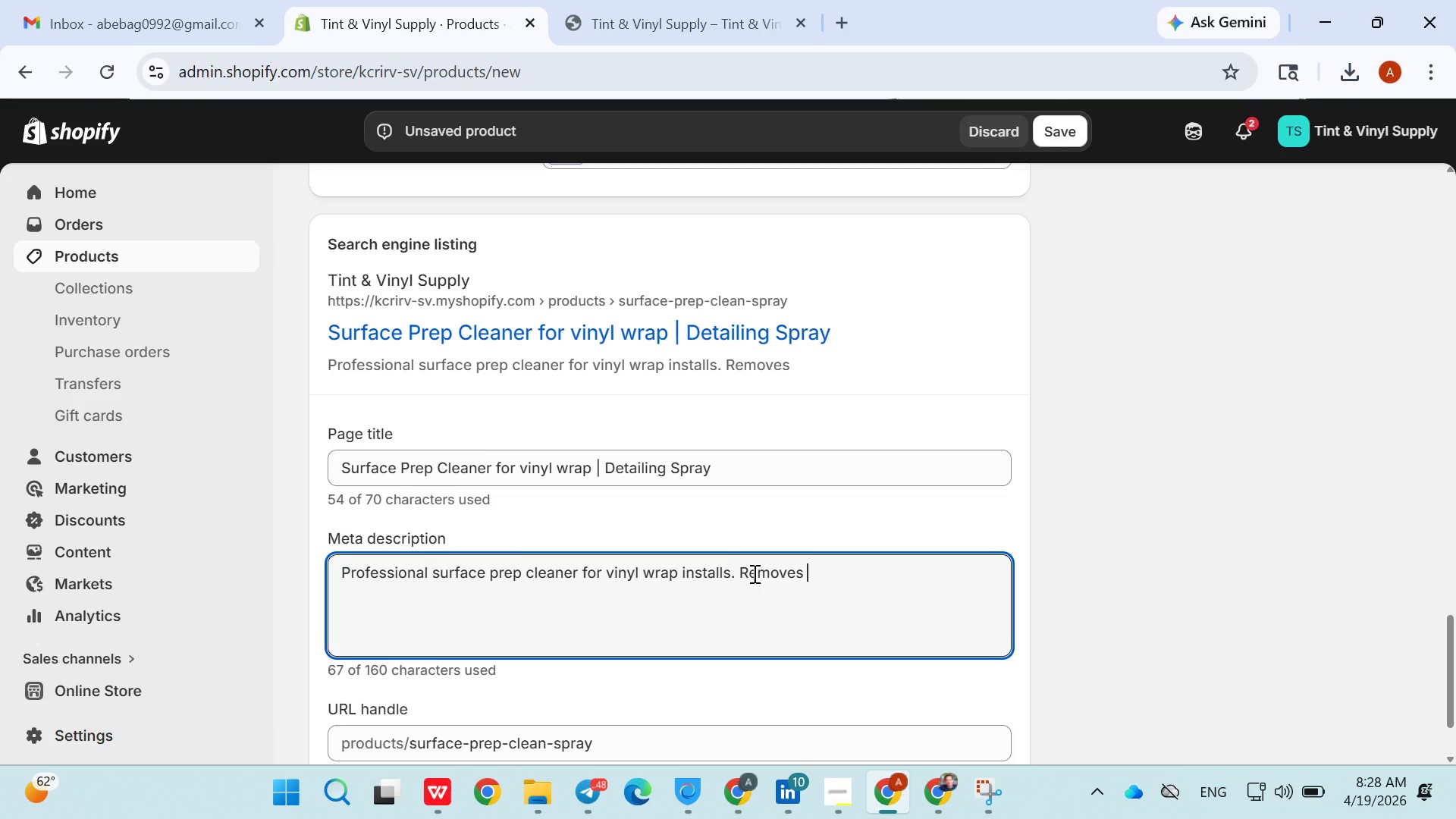 
type(grease for better adhesion)
 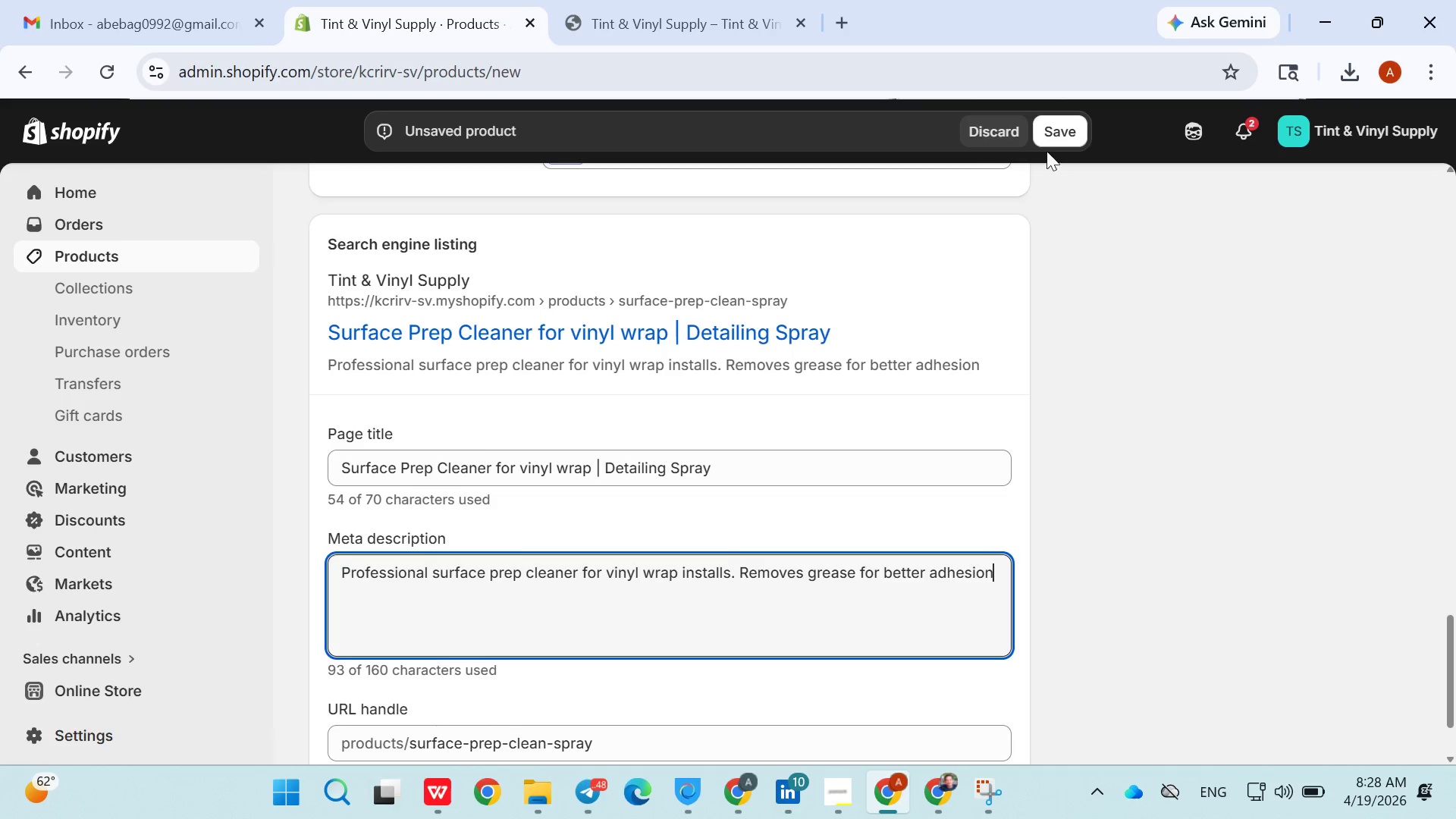 
left_click([1054, 138])
 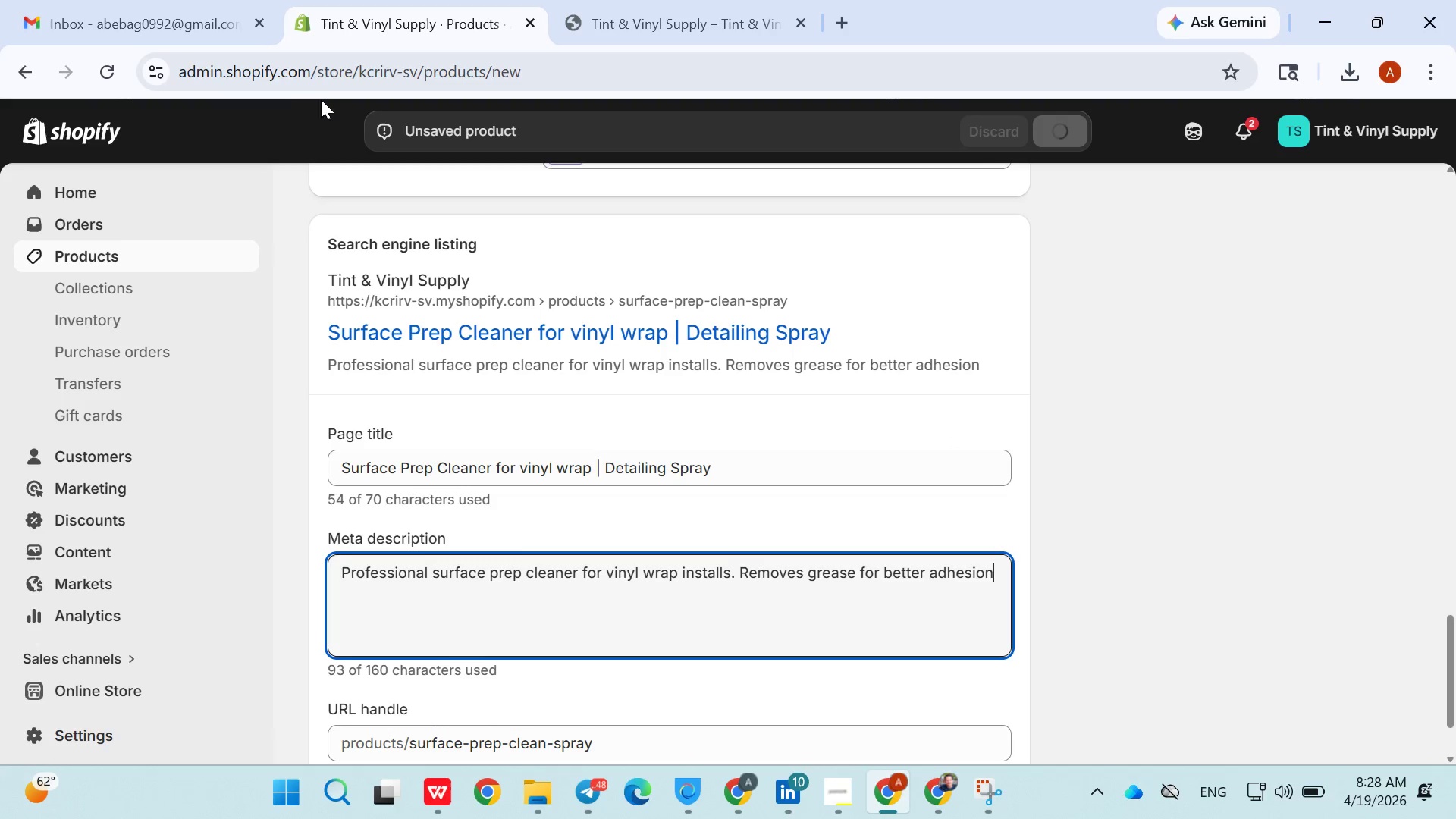 
left_click([211, 47])
 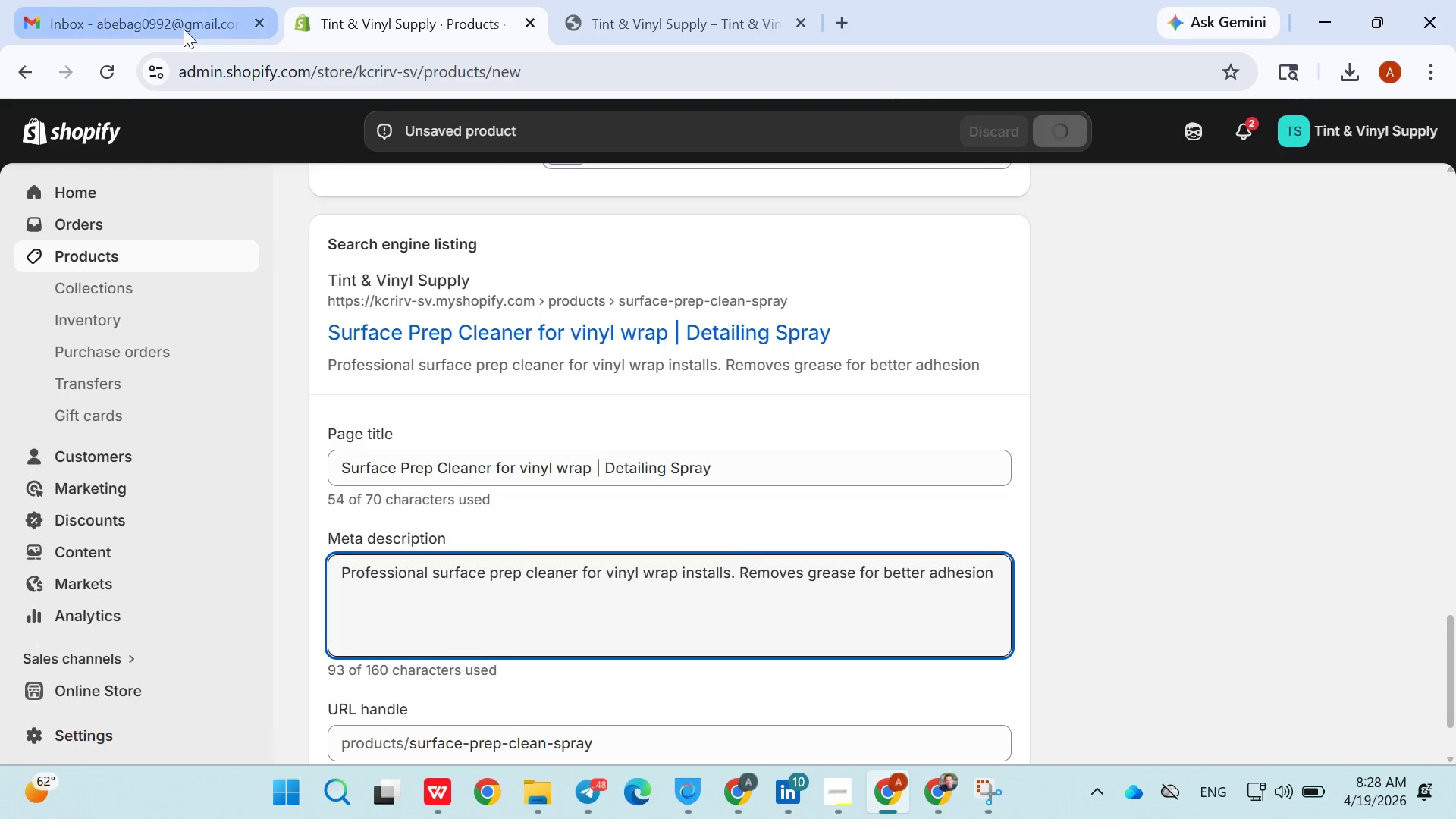 
left_click([184, 29])
 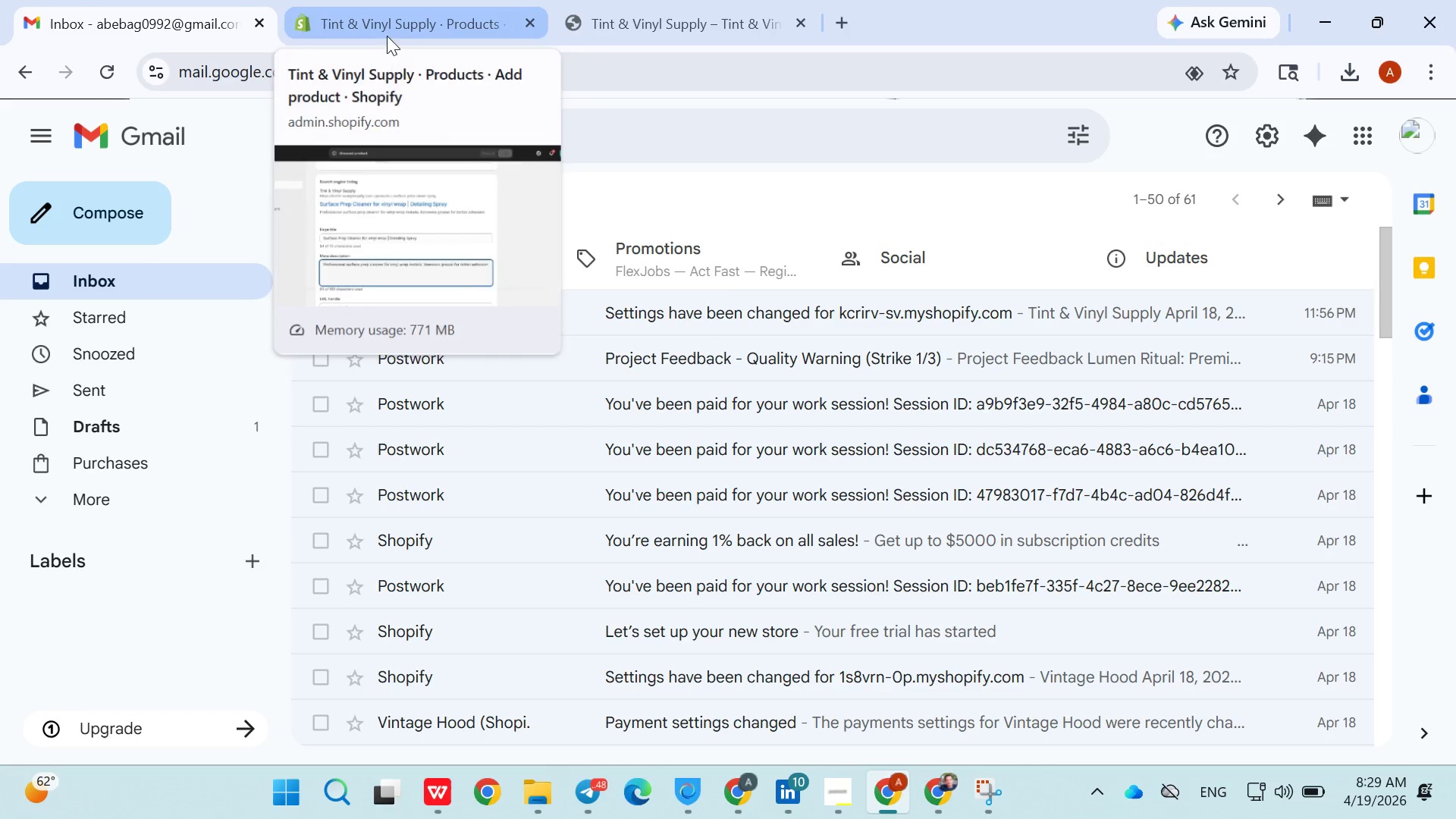 
wait(5.64)
 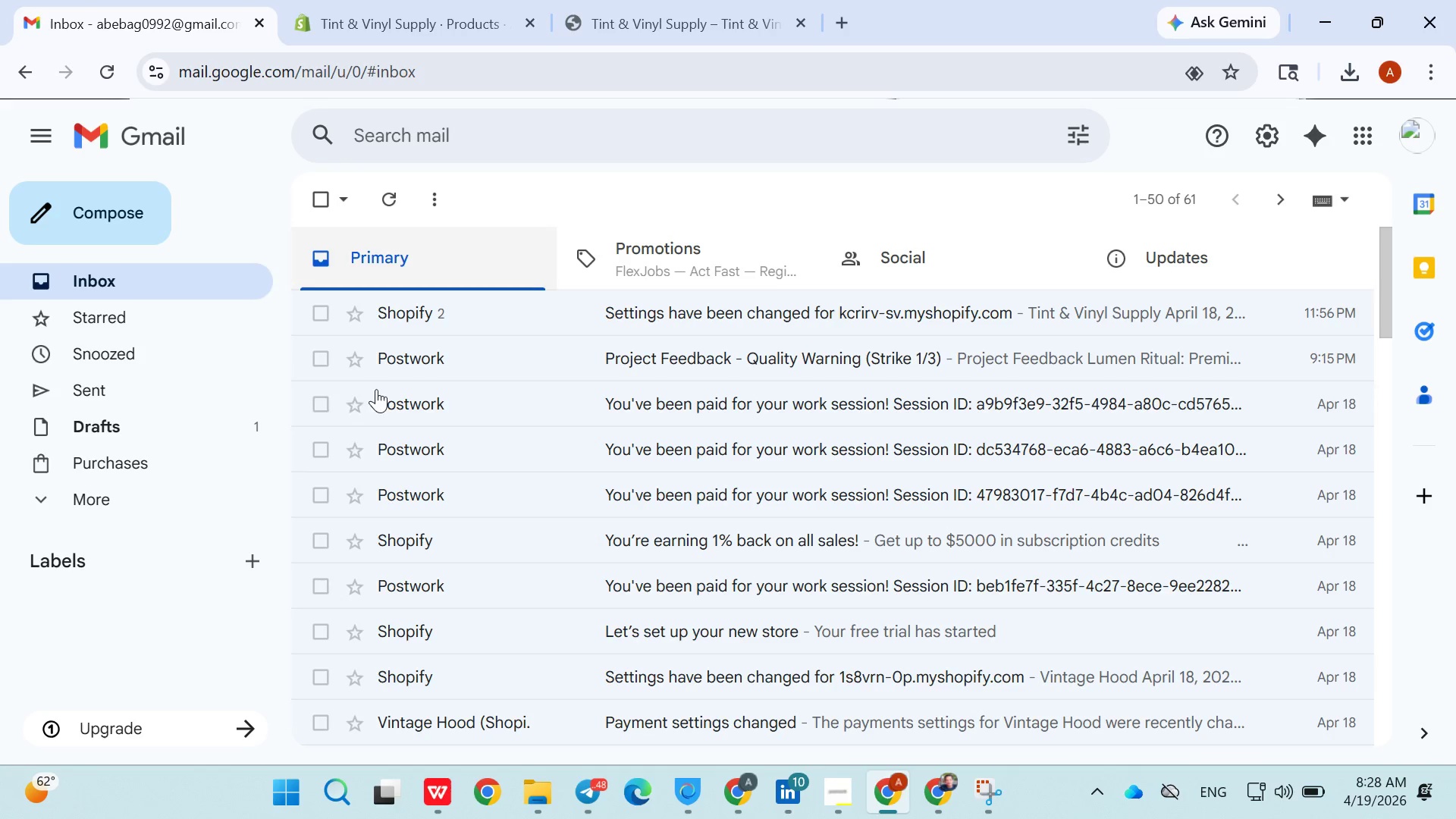 
left_click([369, 208])
 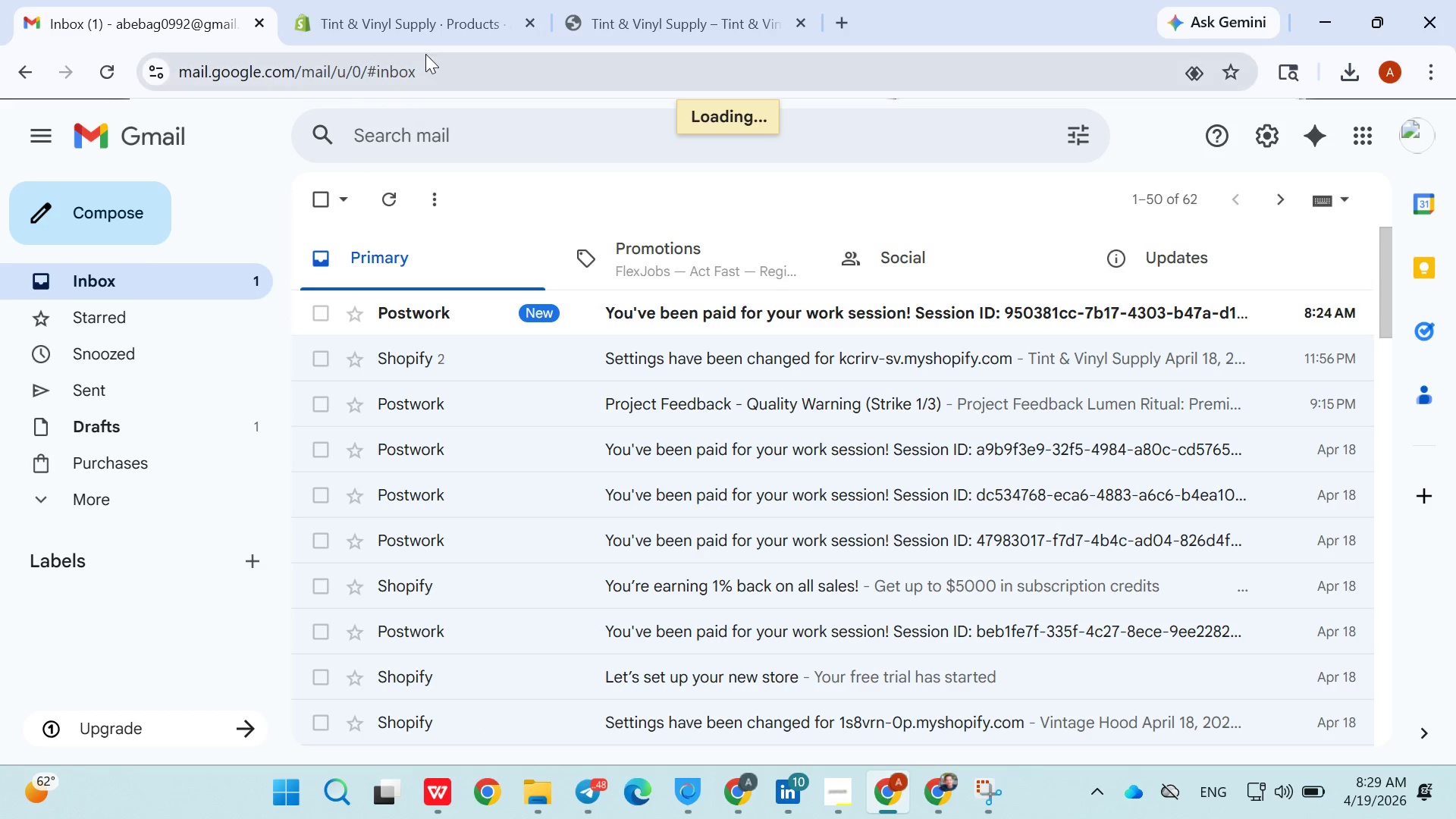 
left_click([419, 20])
 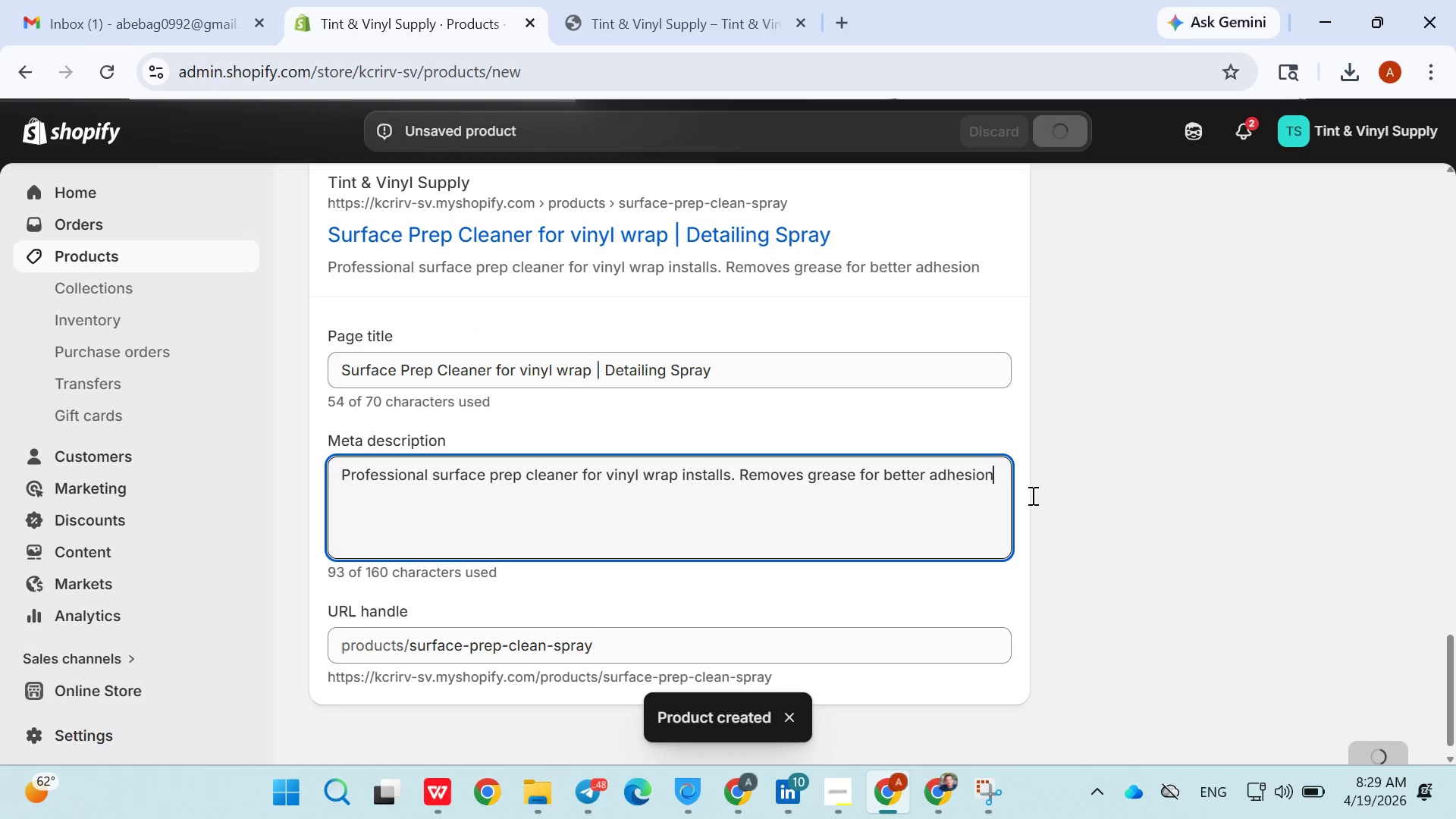 
left_click([1109, 492])
 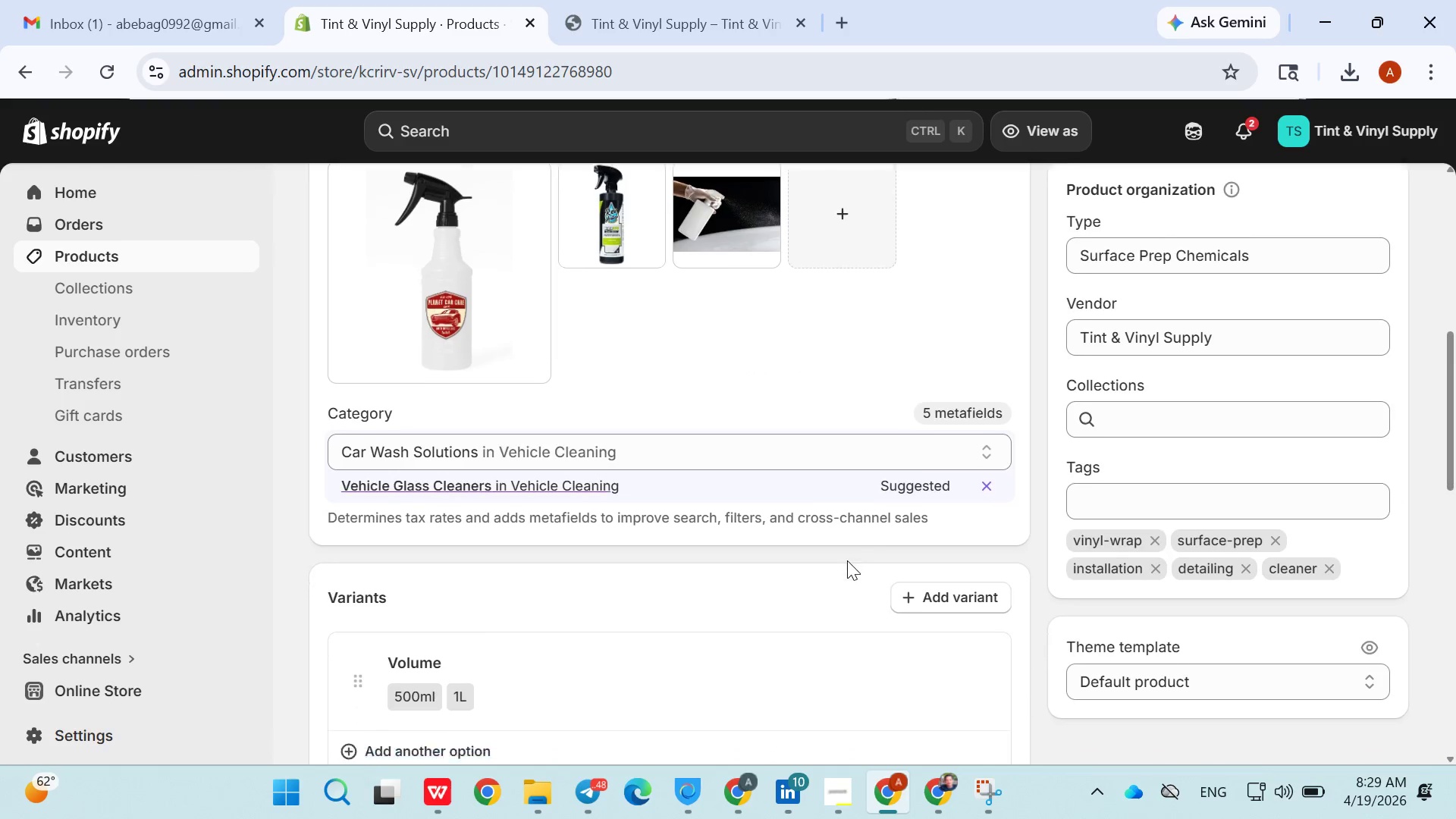 
wait(13.56)
 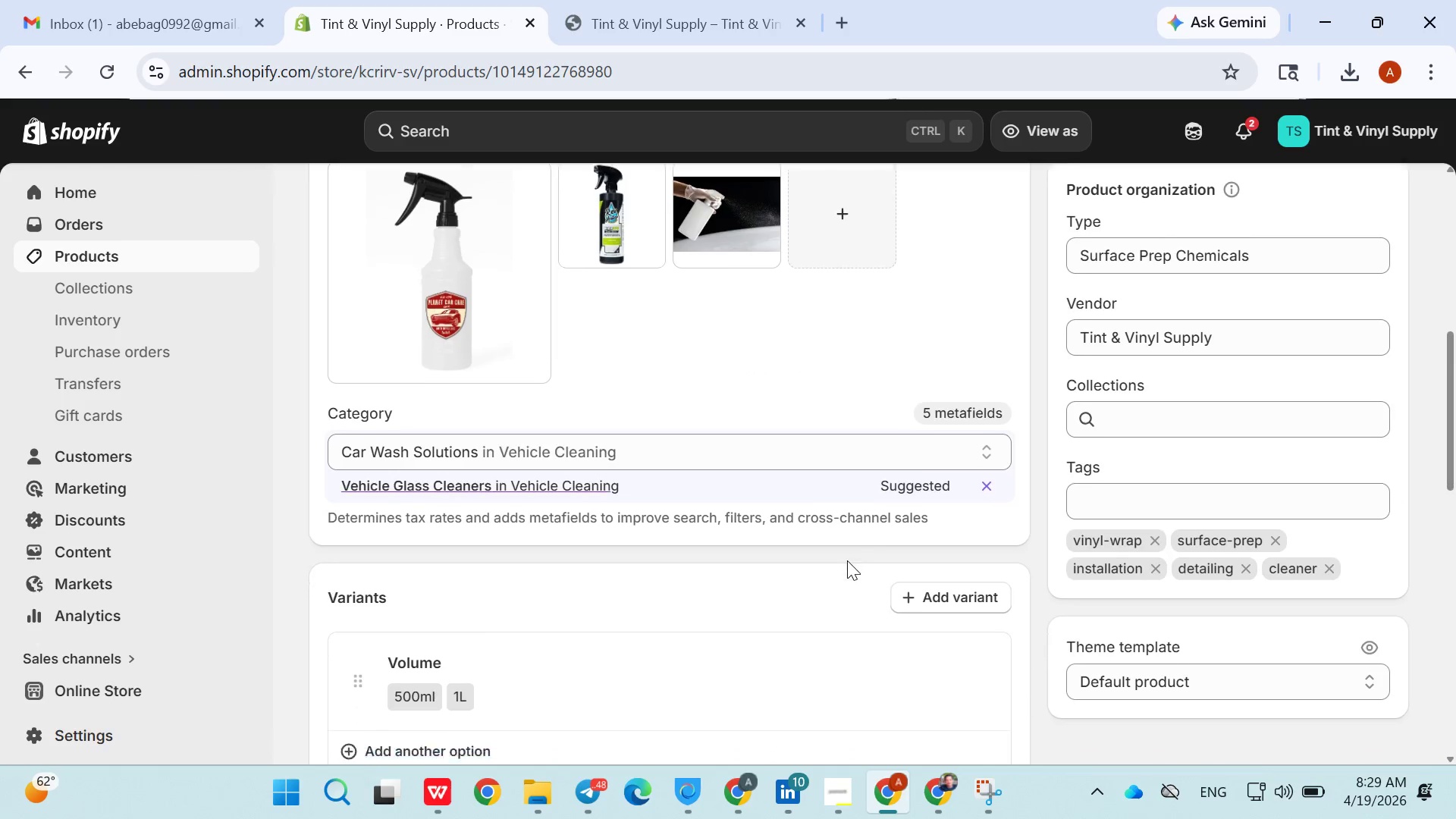 
left_click([71, 255])
 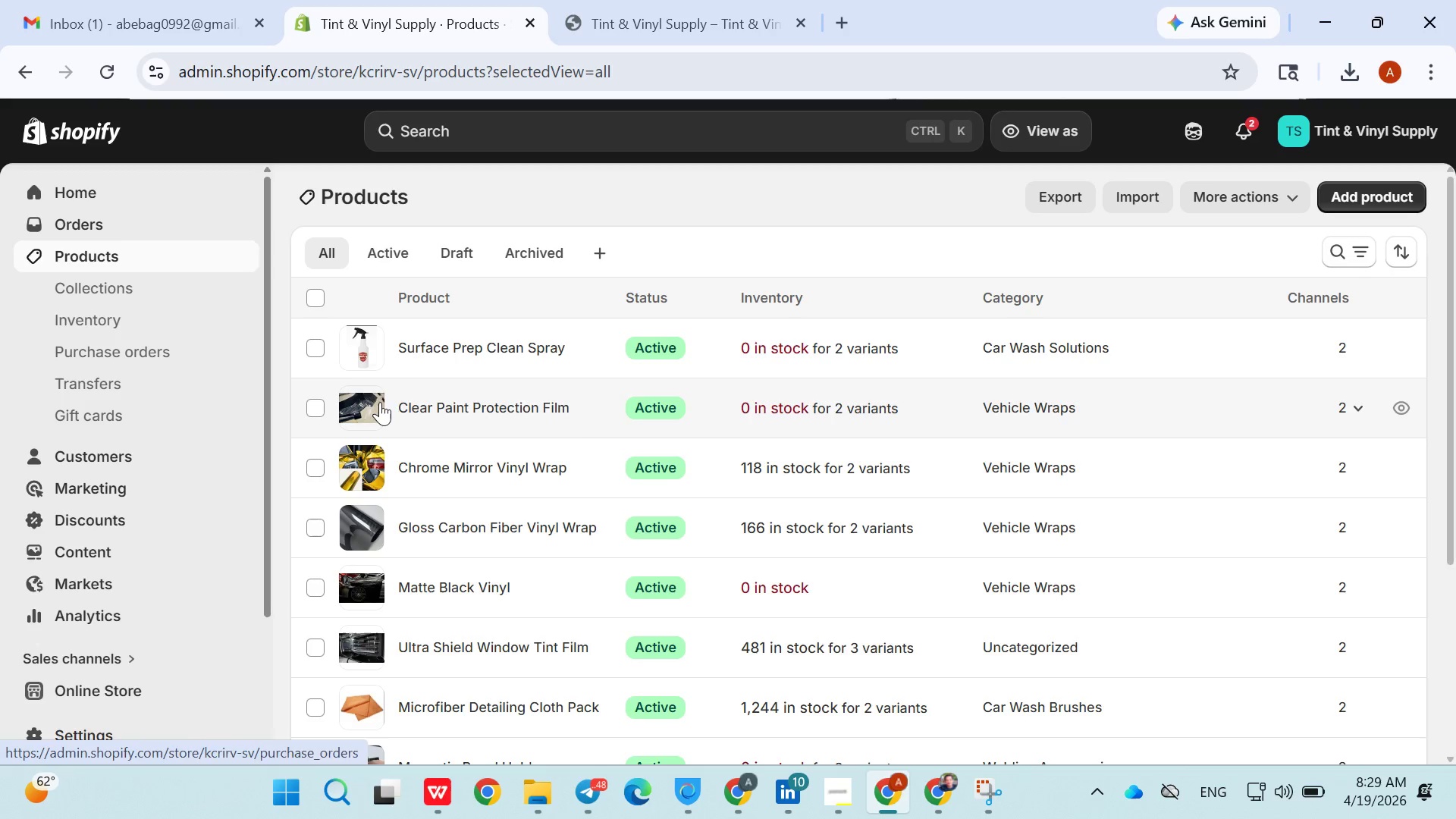 
wait(15.86)
 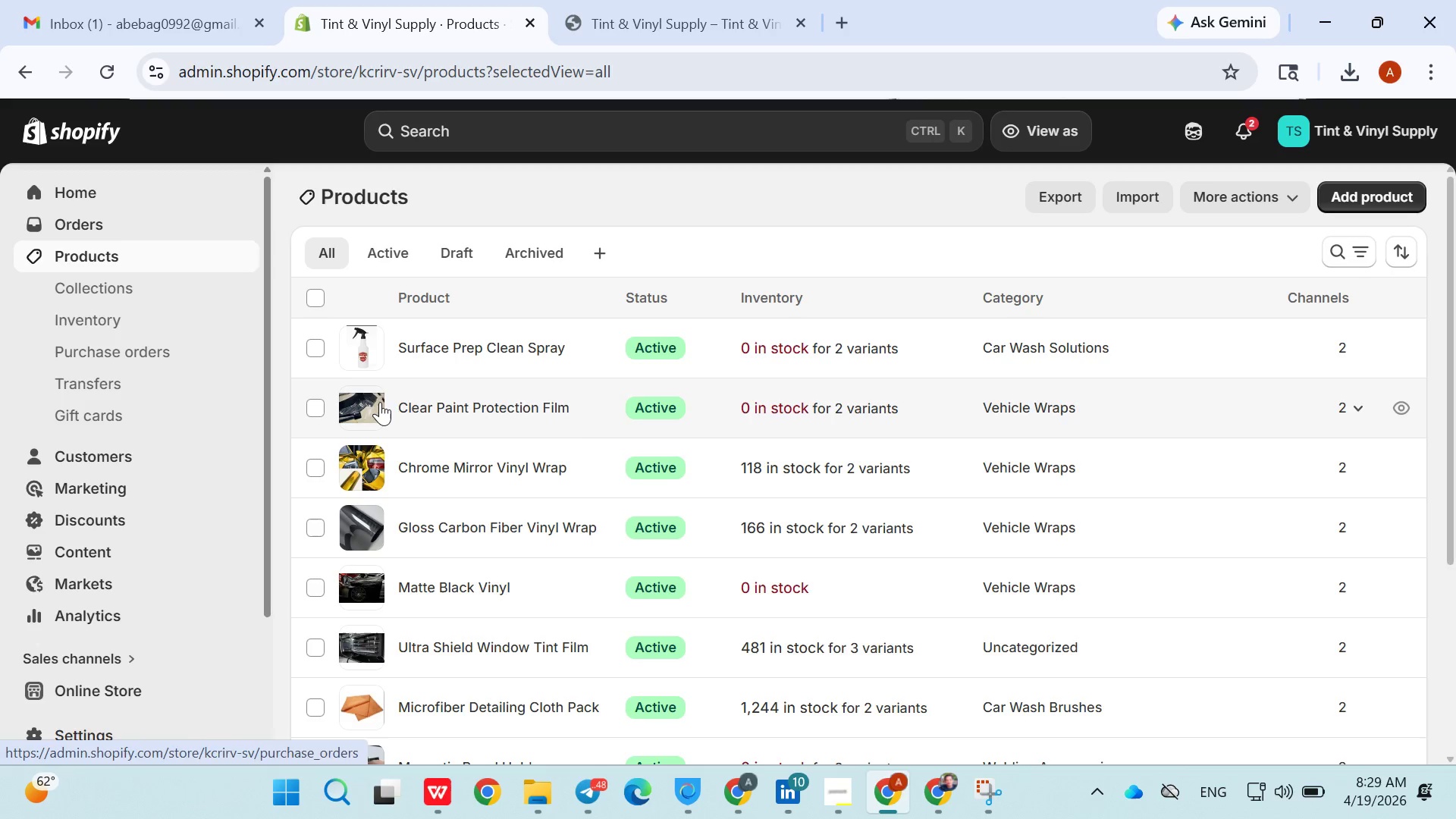 
left_click([1352, 206])
 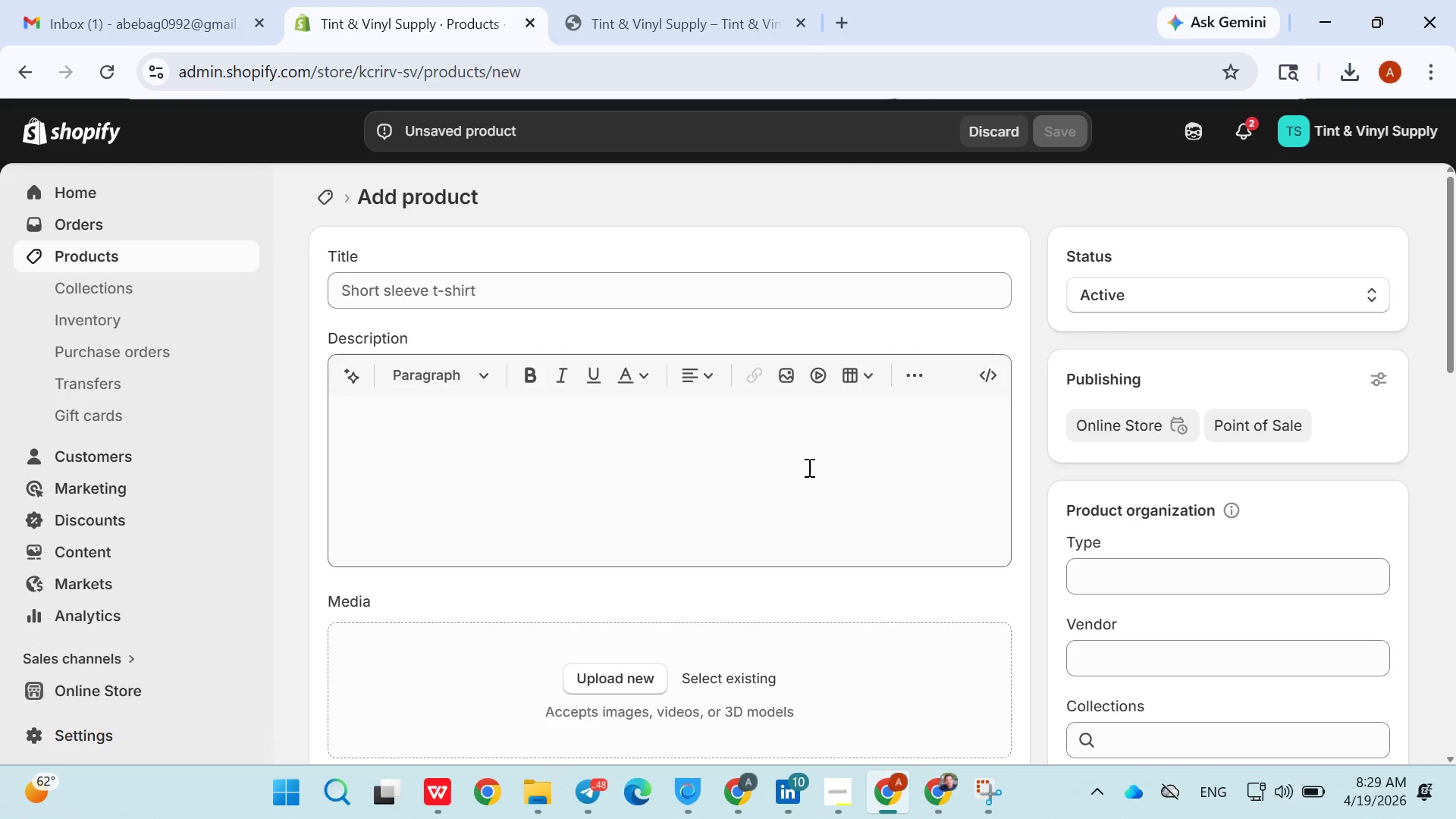 
wait(6.44)
 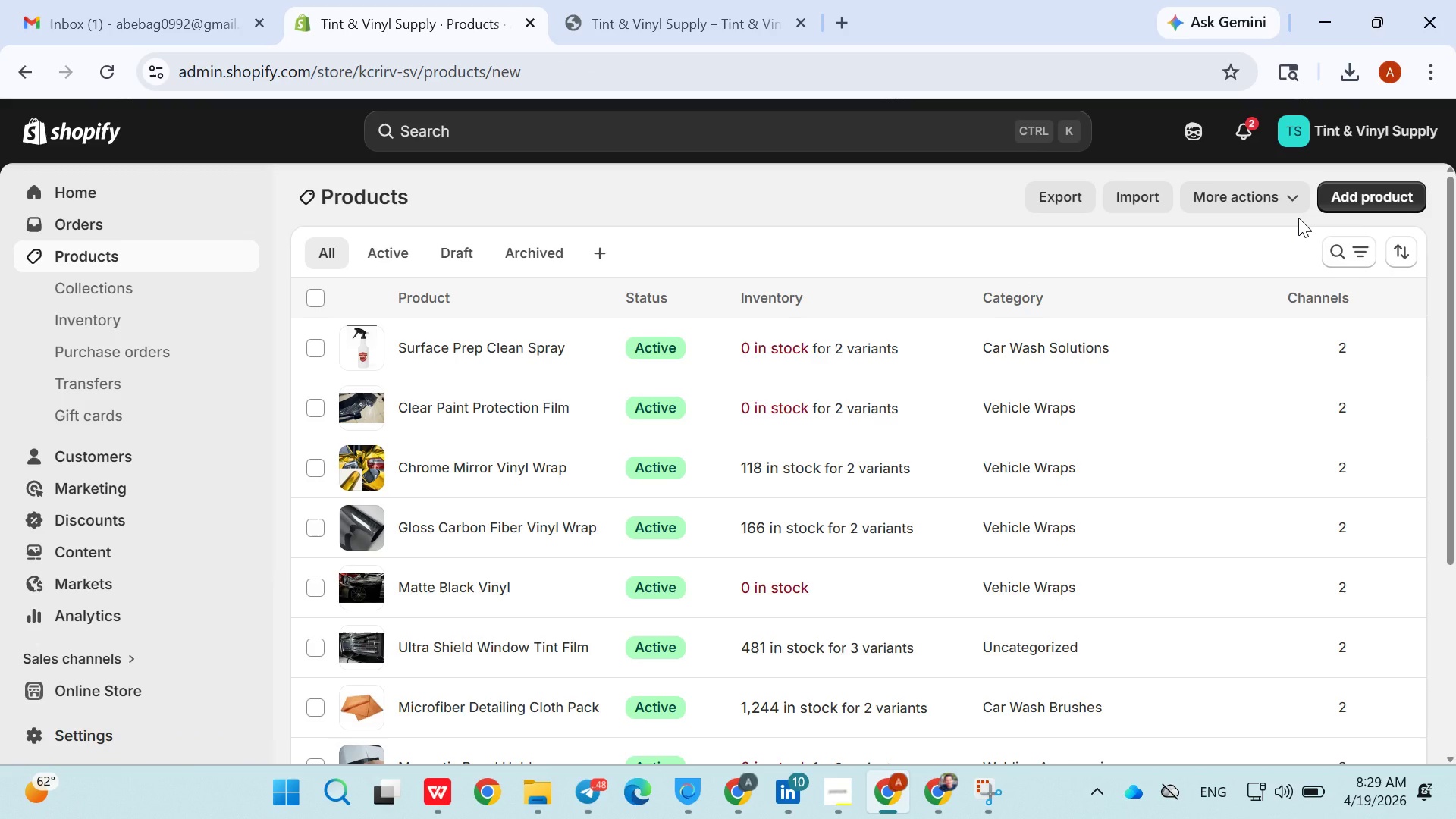 
left_click([435, 299])
 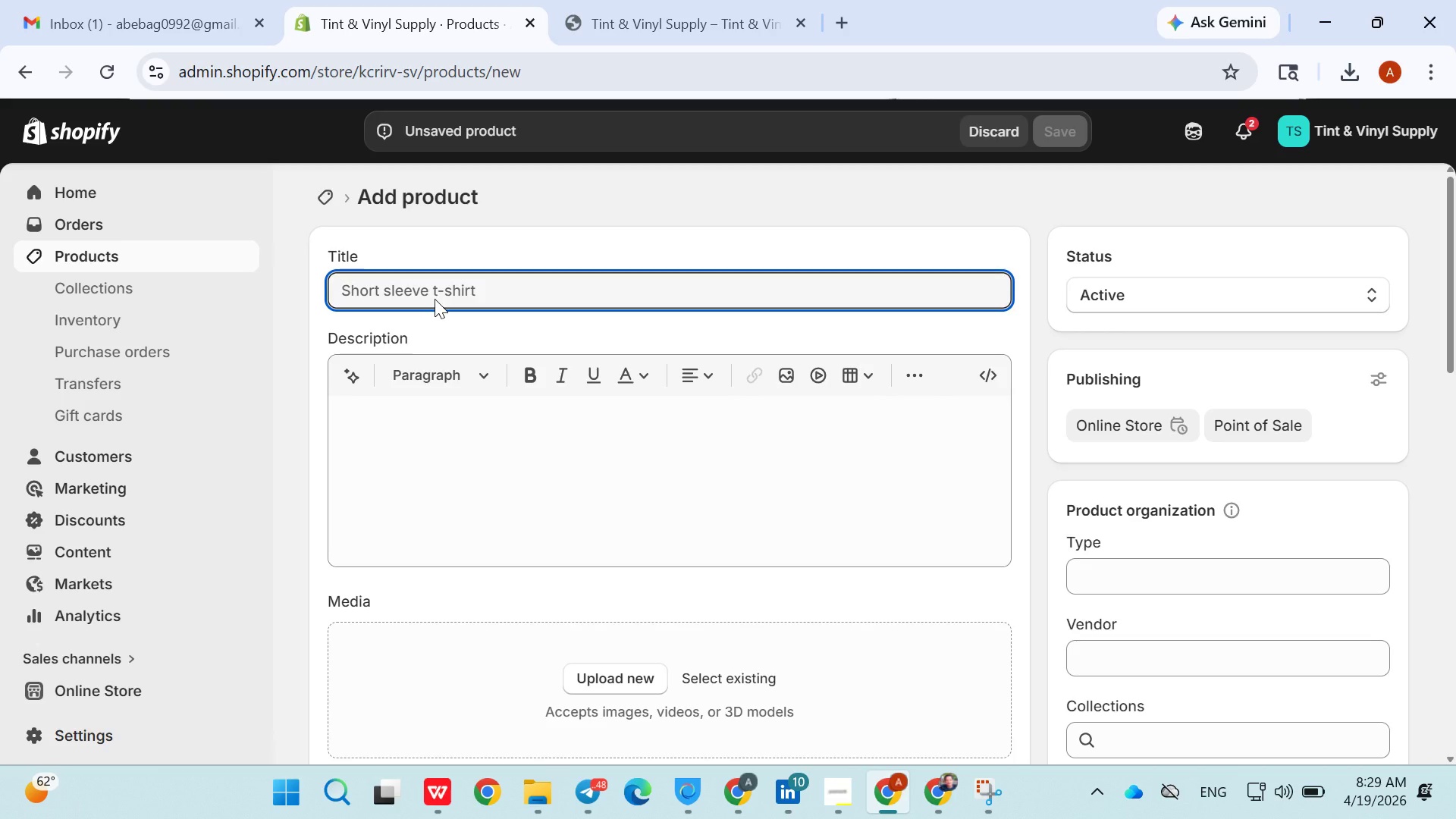 
type(Adhesion Promoter Solus)
 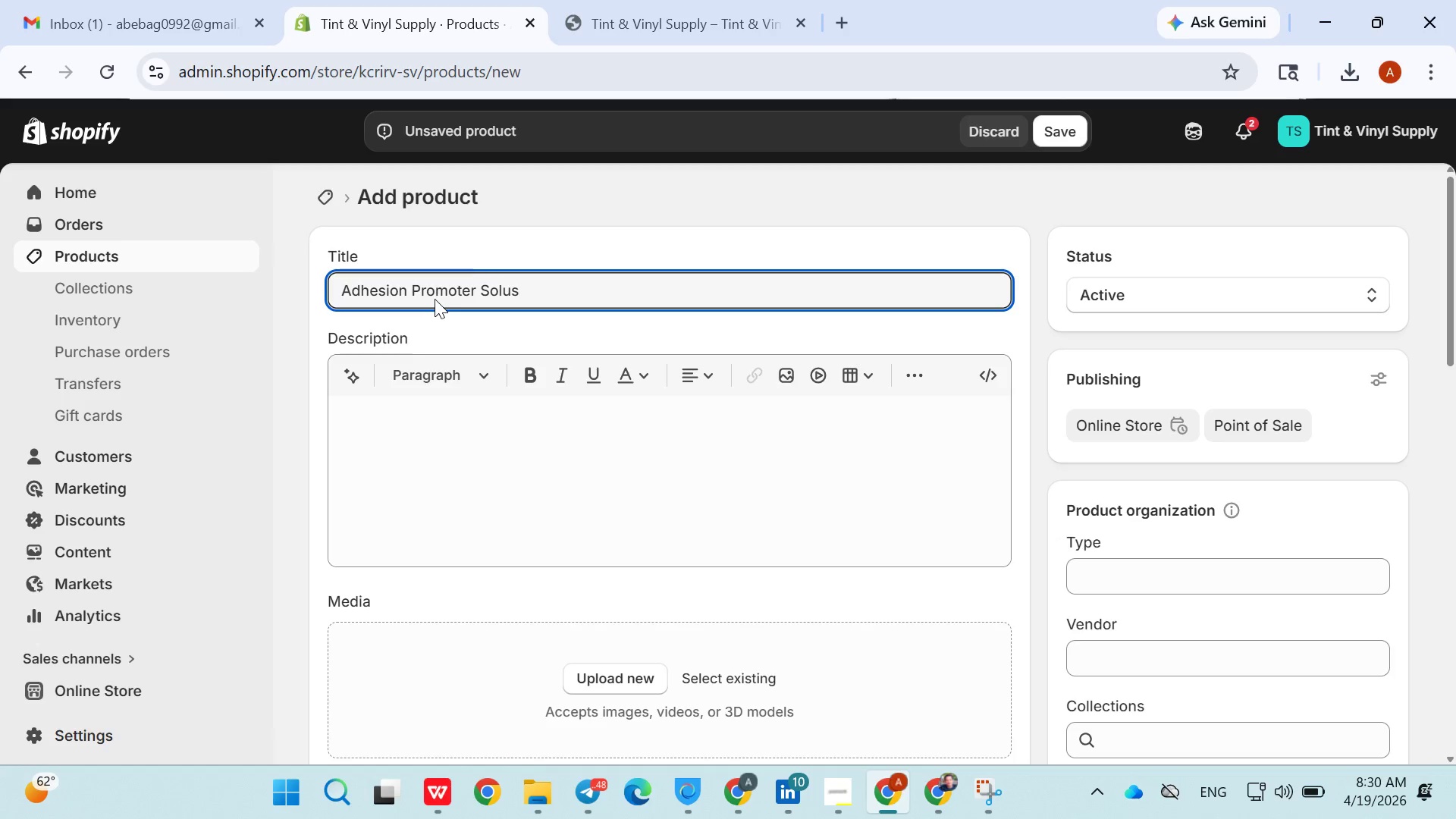 
key(Backspace)
type(tion)
 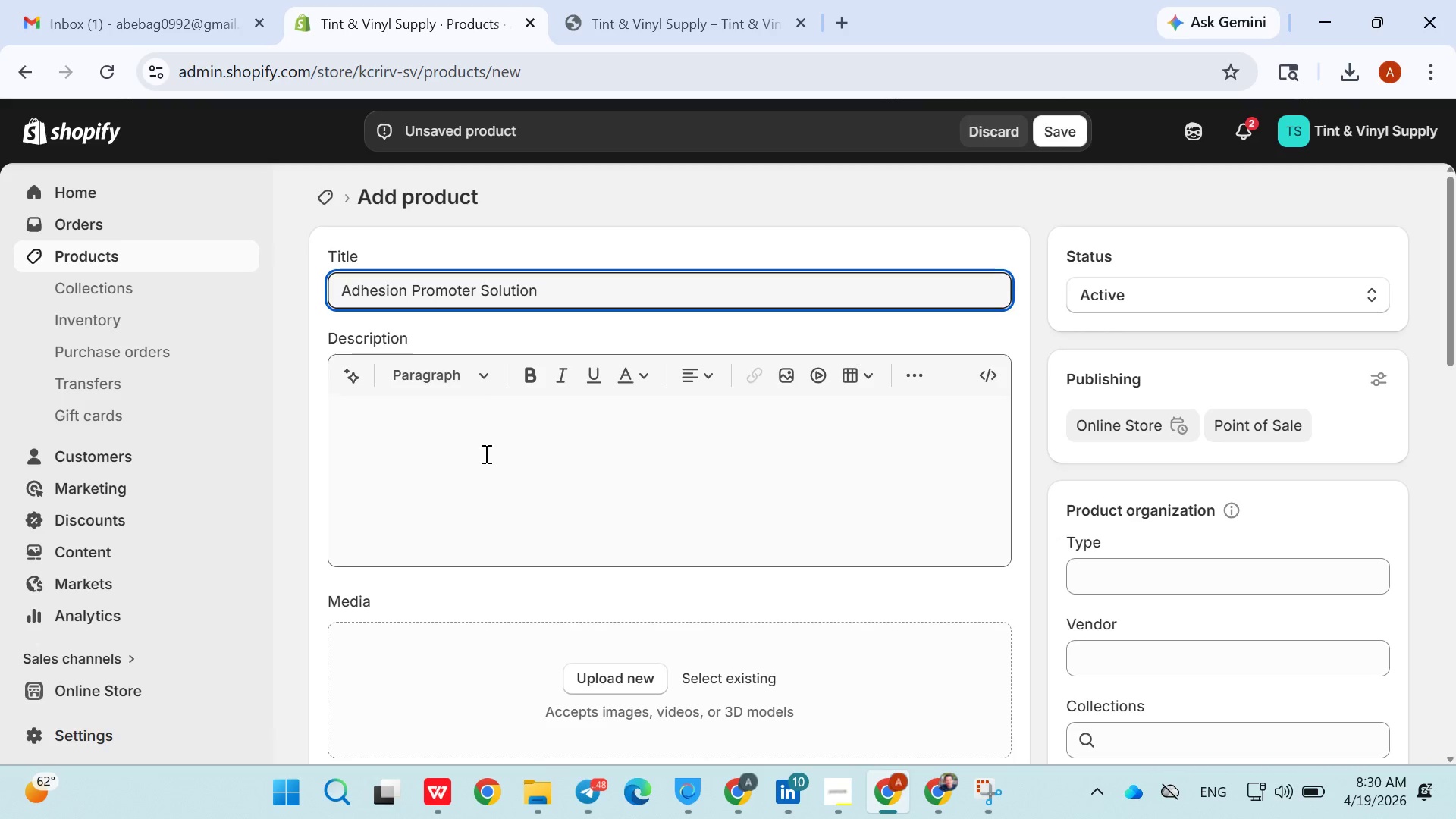 
left_click([485, 455])
 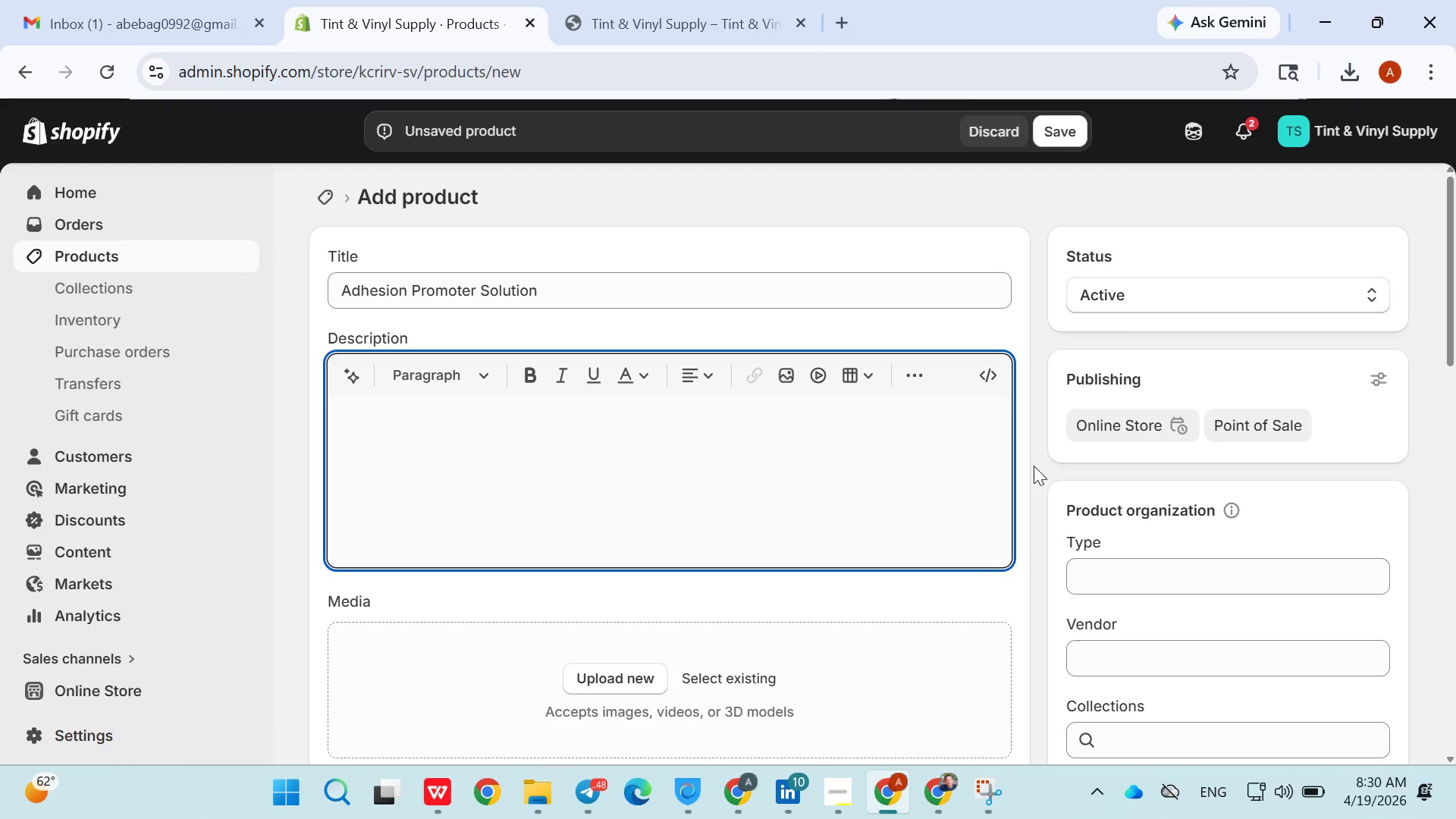 
wait(6.53)
 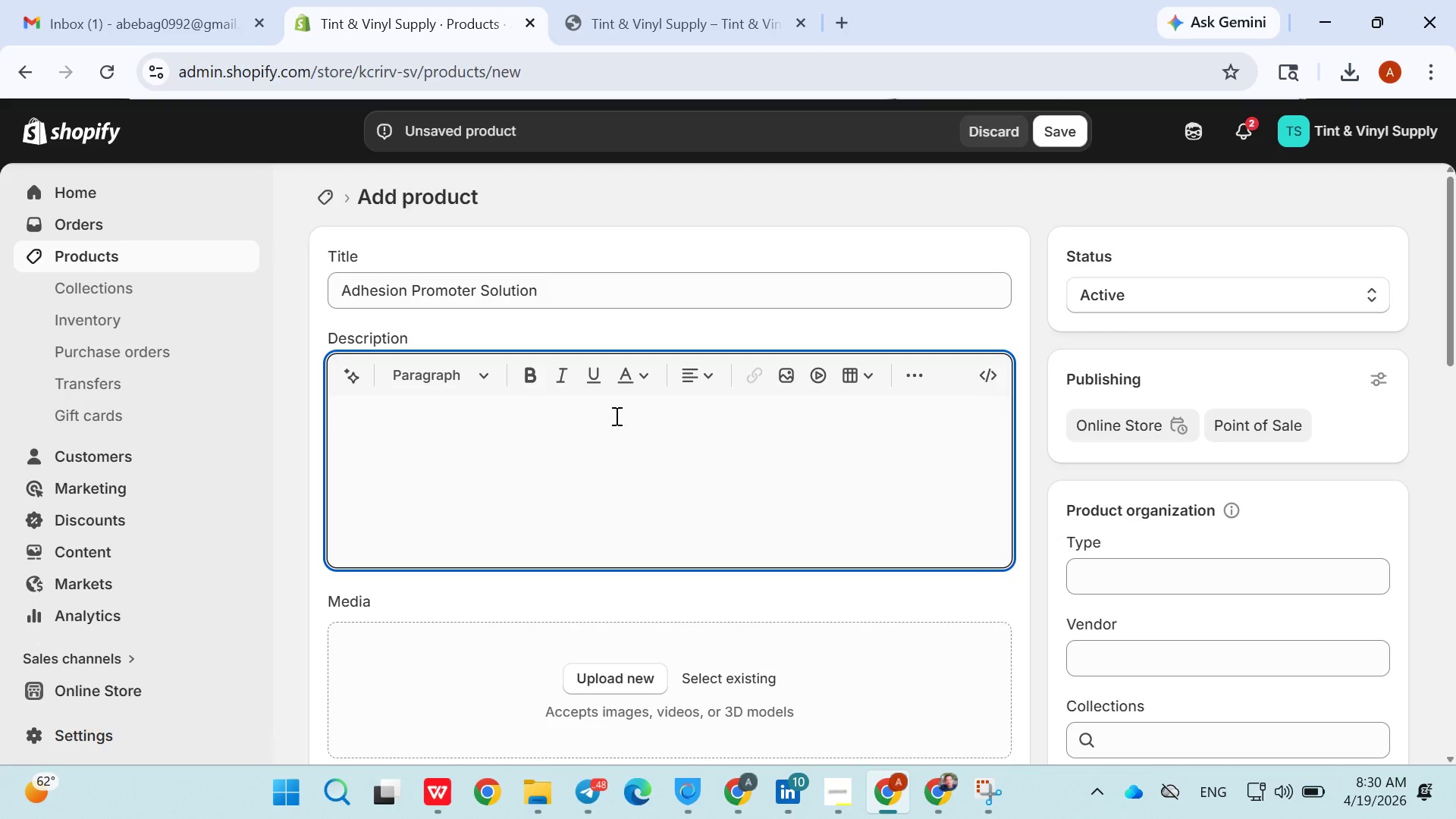 
left_click([1121, 578])
 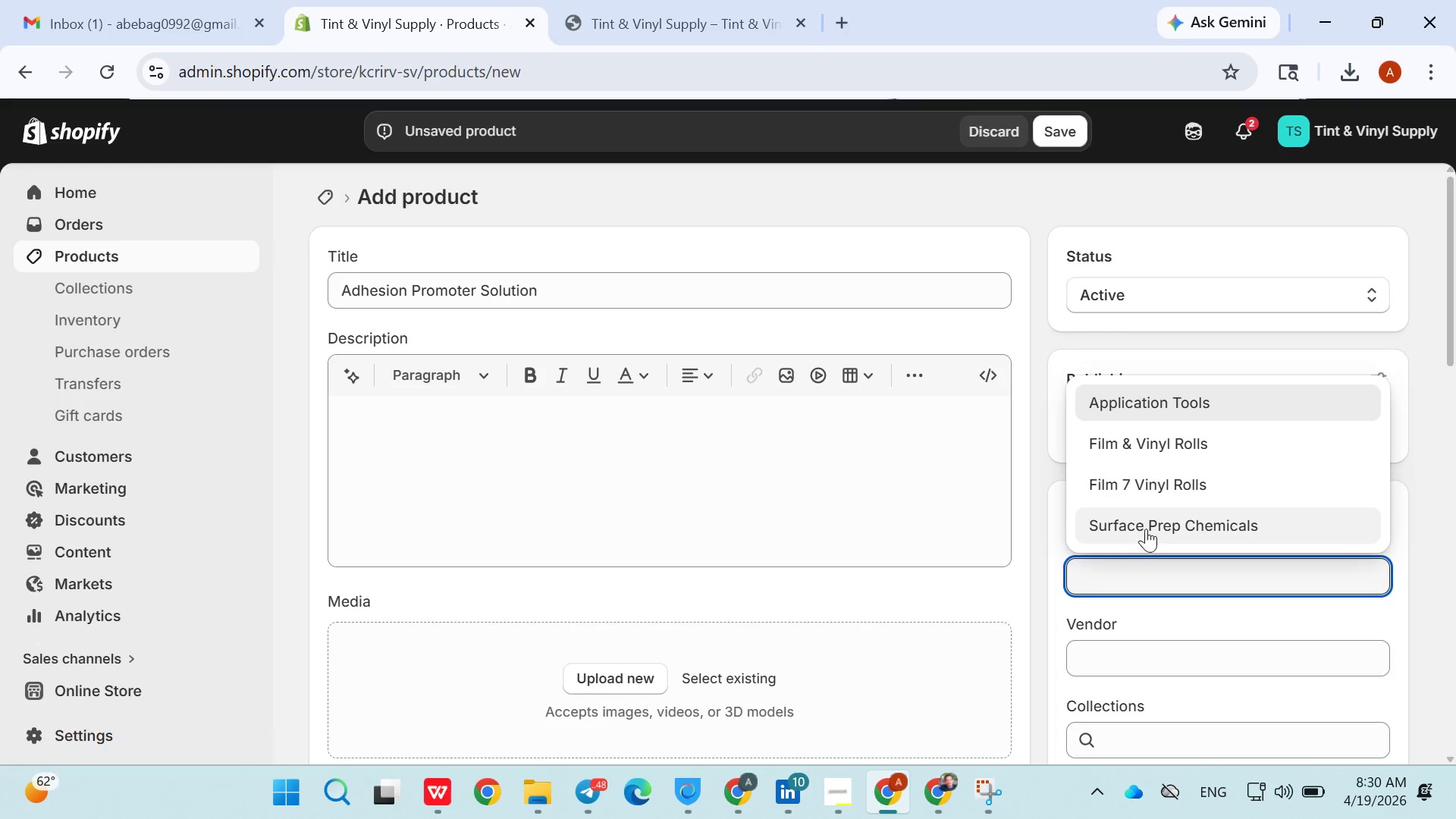 
left_click([1146, 526])
 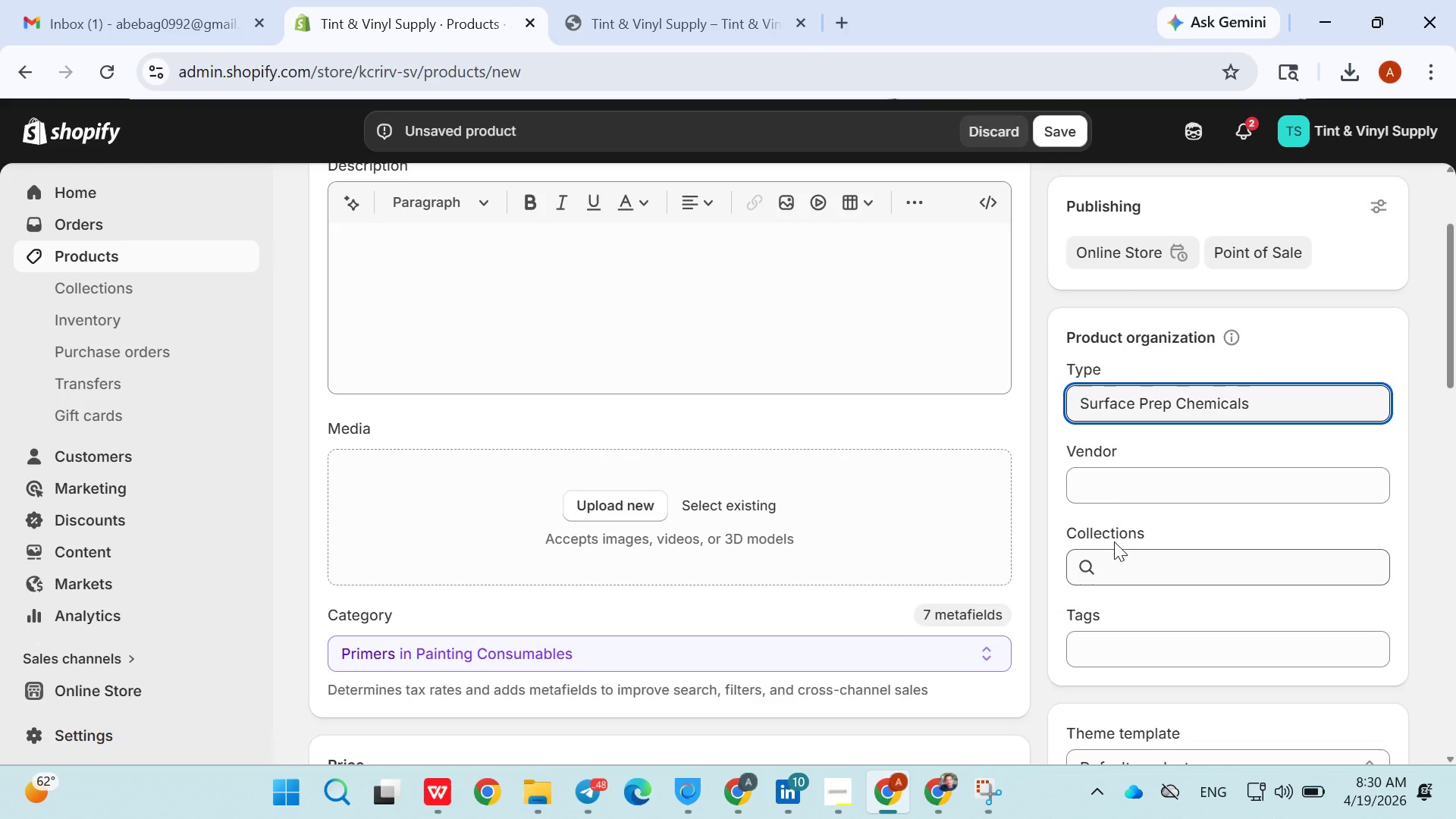 
left_click([1112, 490])
 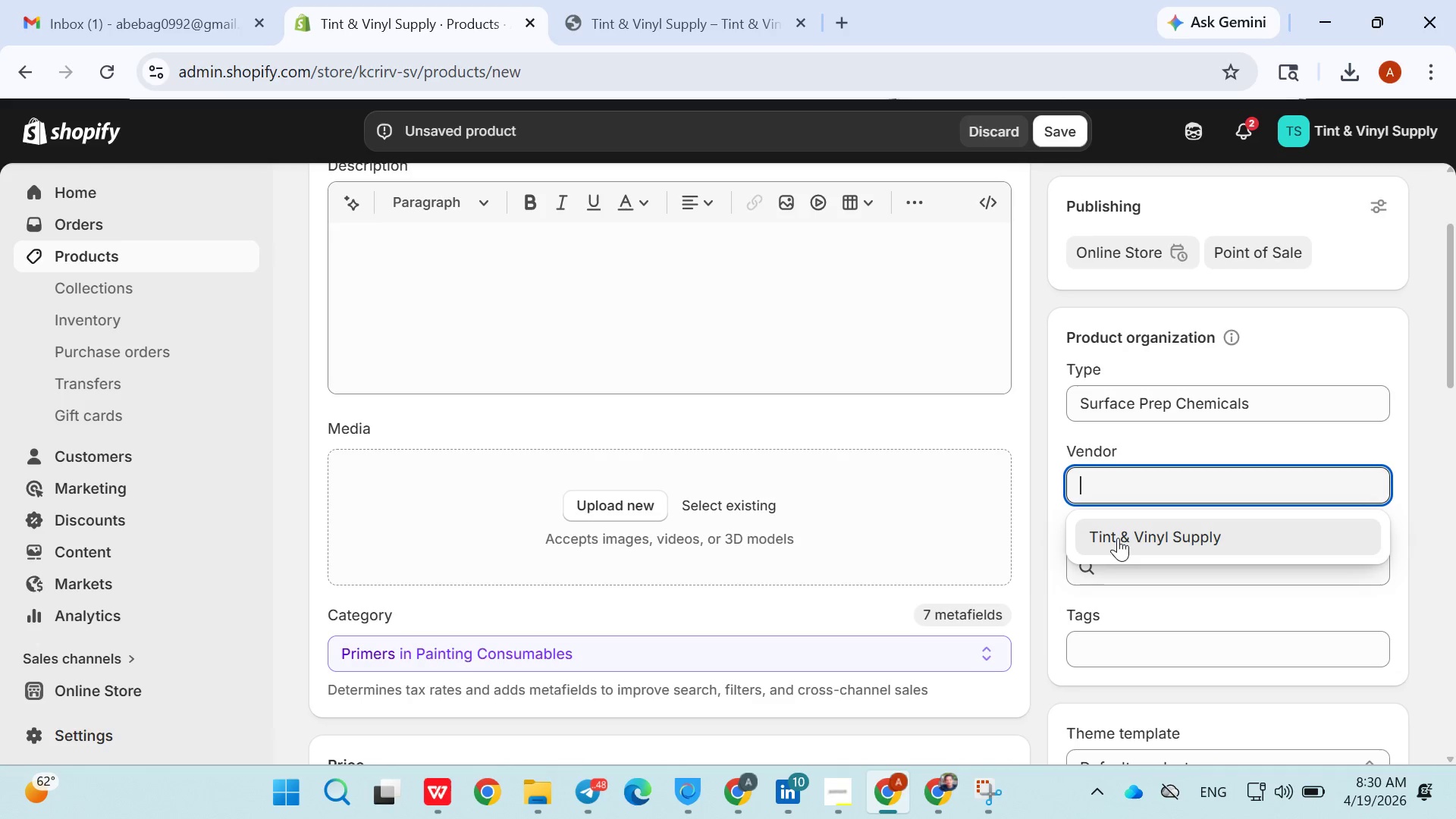 
wait(6.28)
 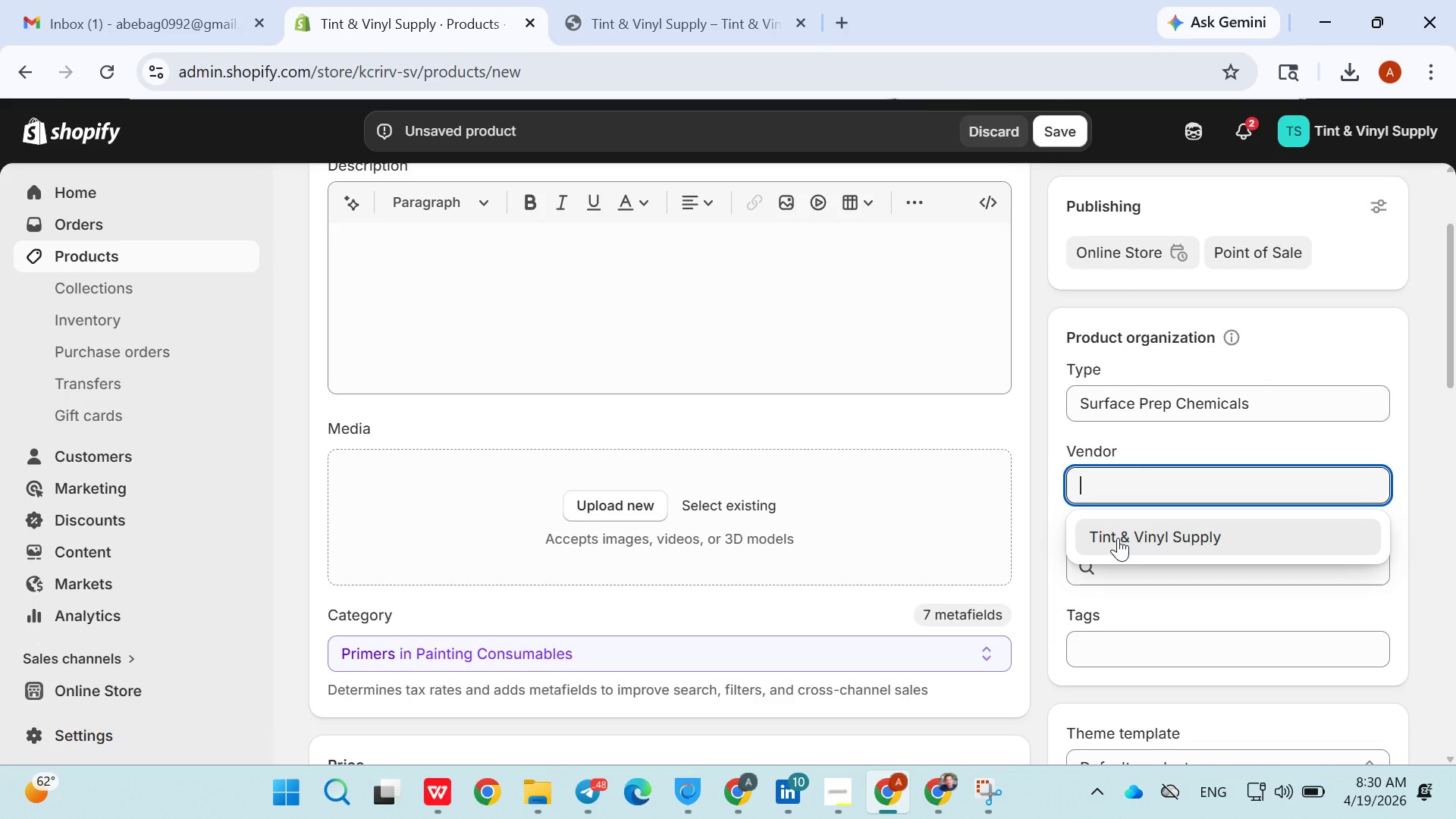 
left_click([1118, 538])
 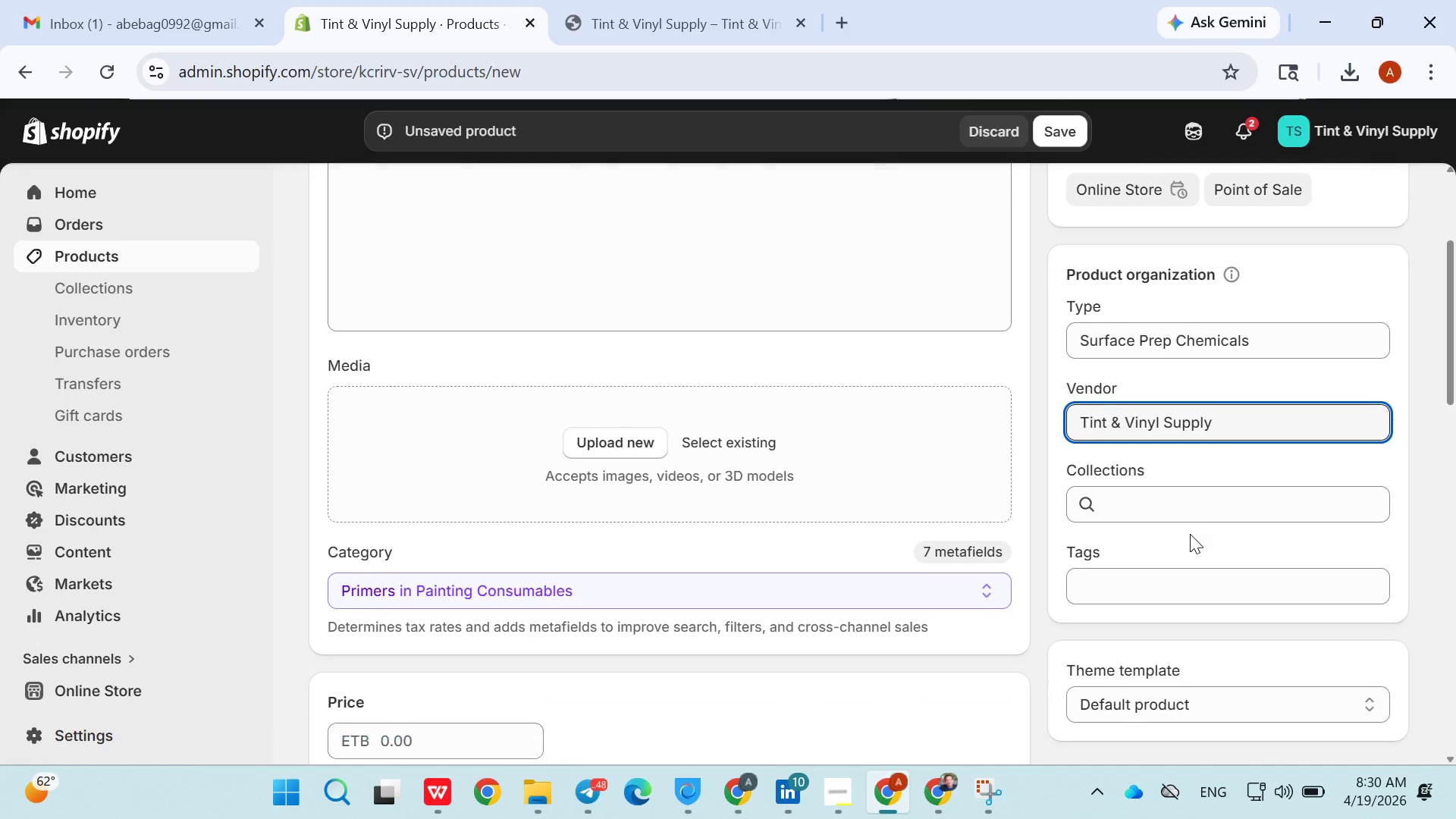 
left_click([1164, 551])
 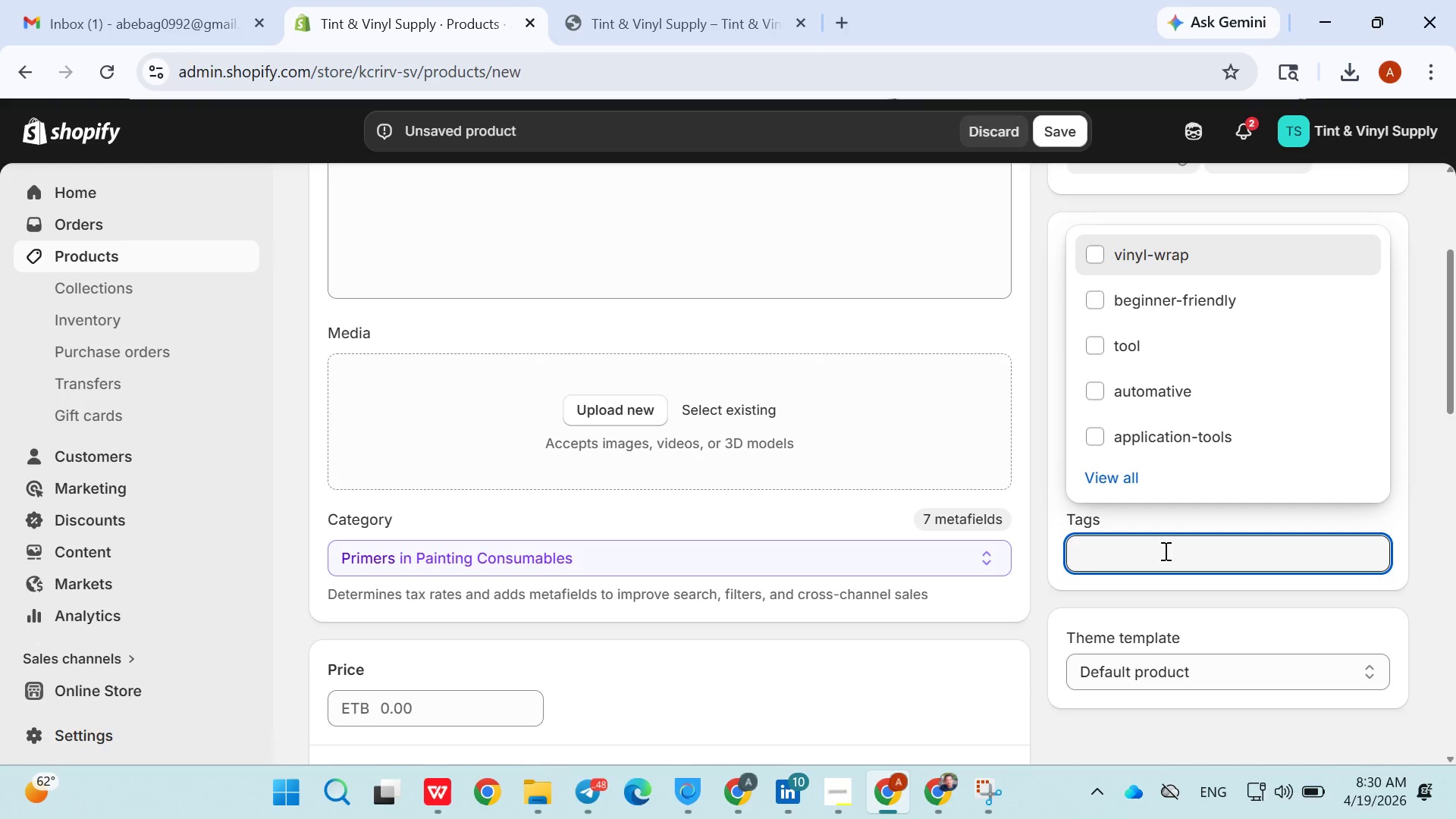 
type(adhesion)
 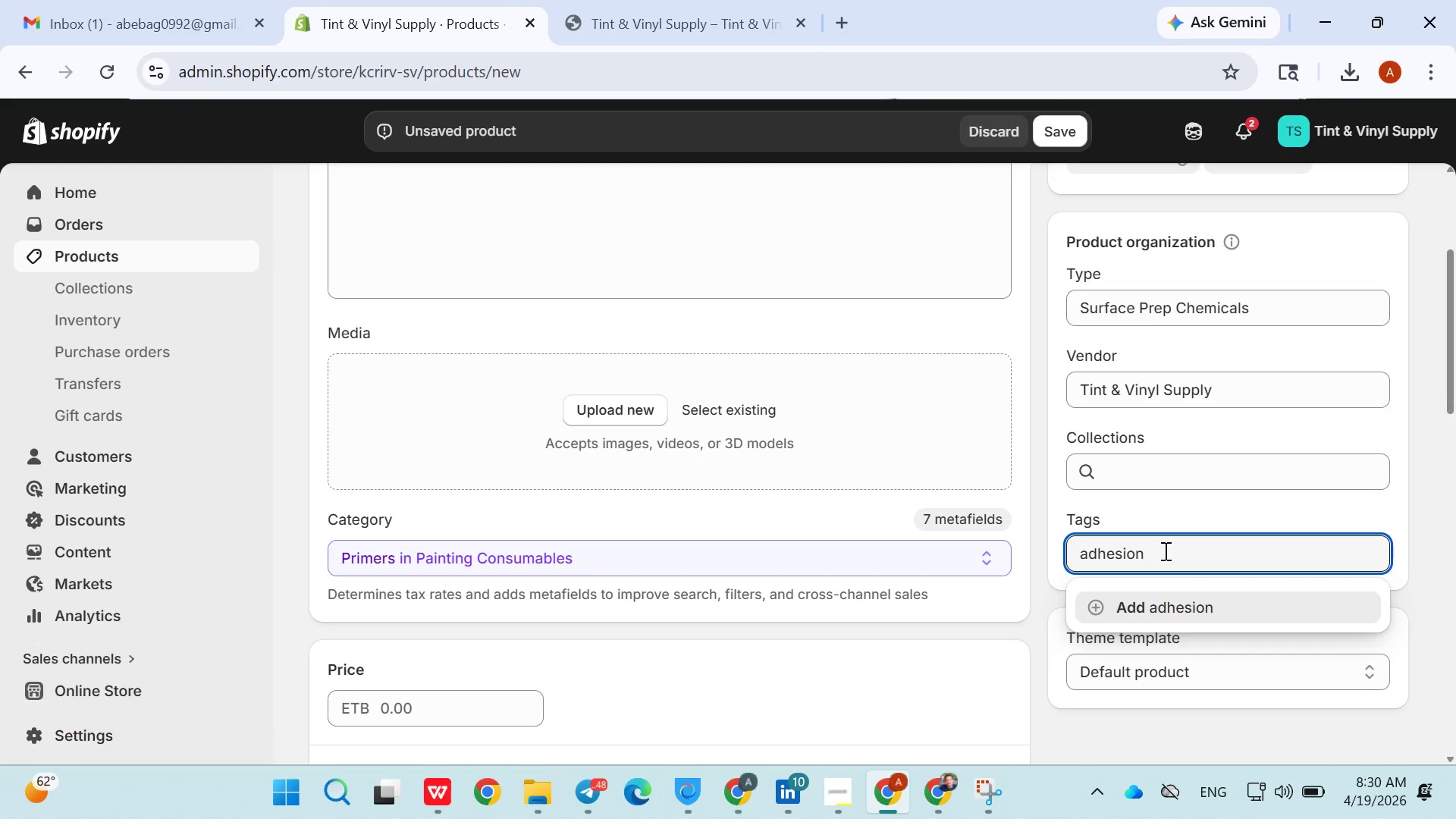 
key(Enter)
 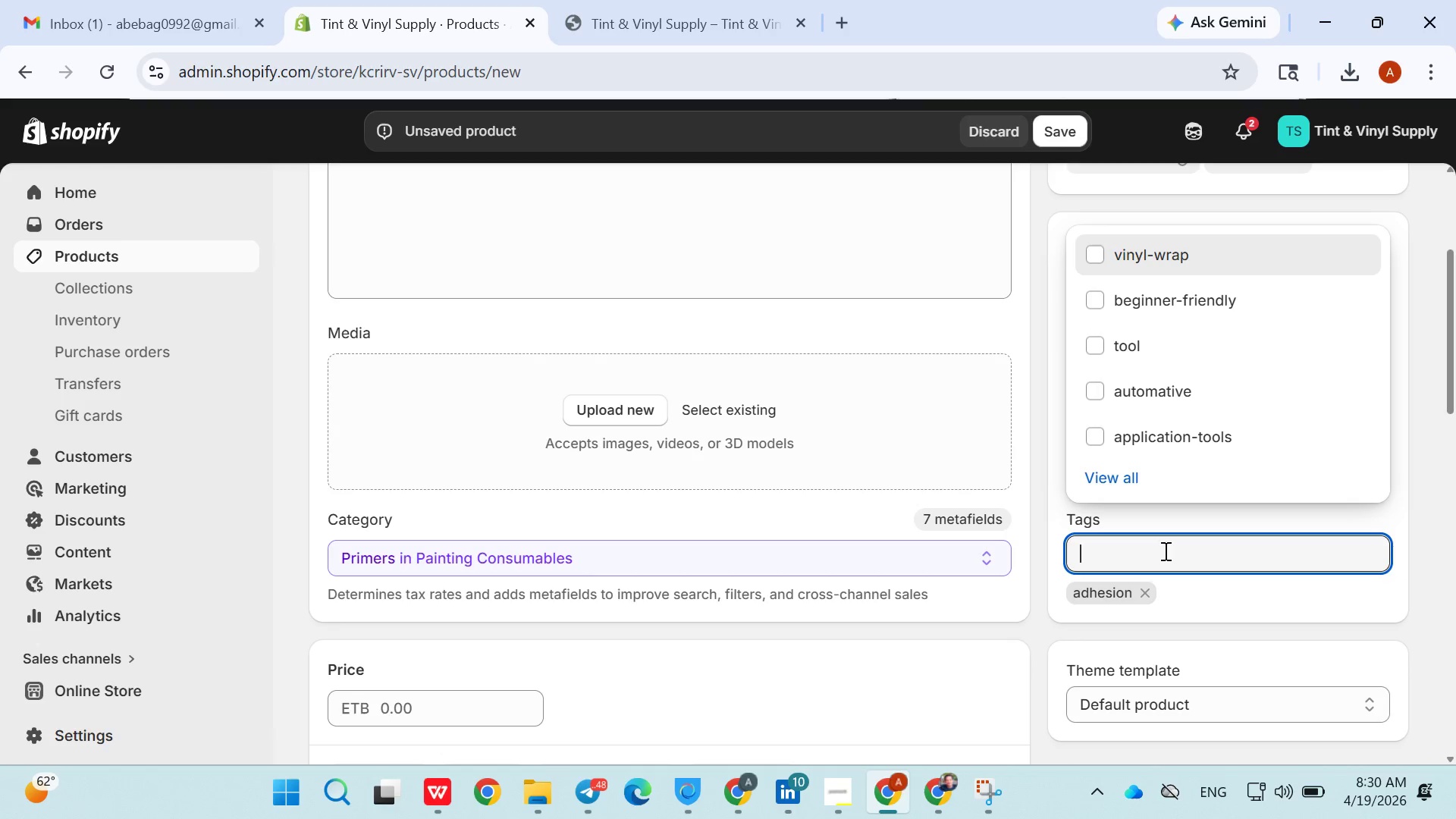 
key(V)
 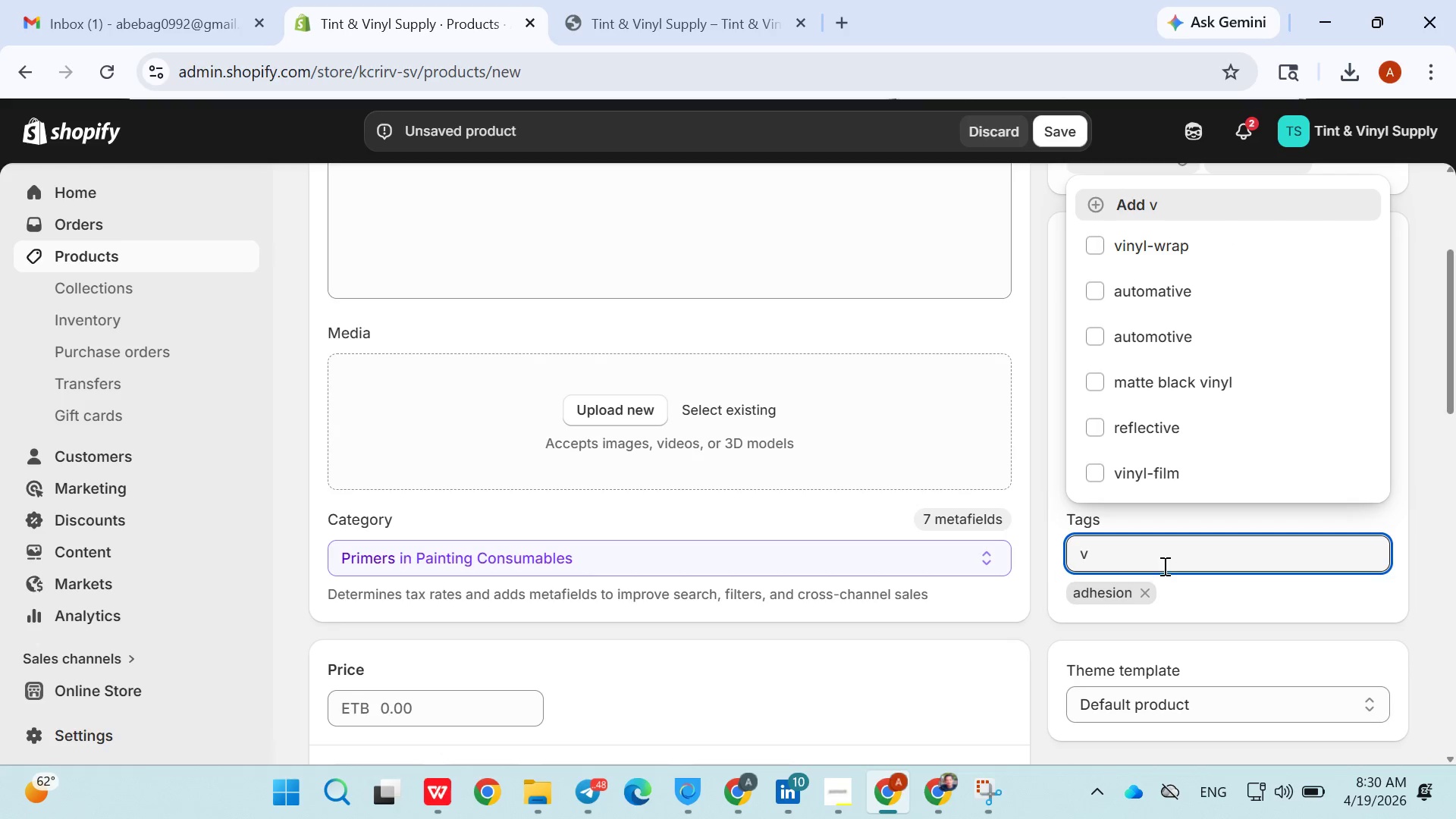 
type(in)
 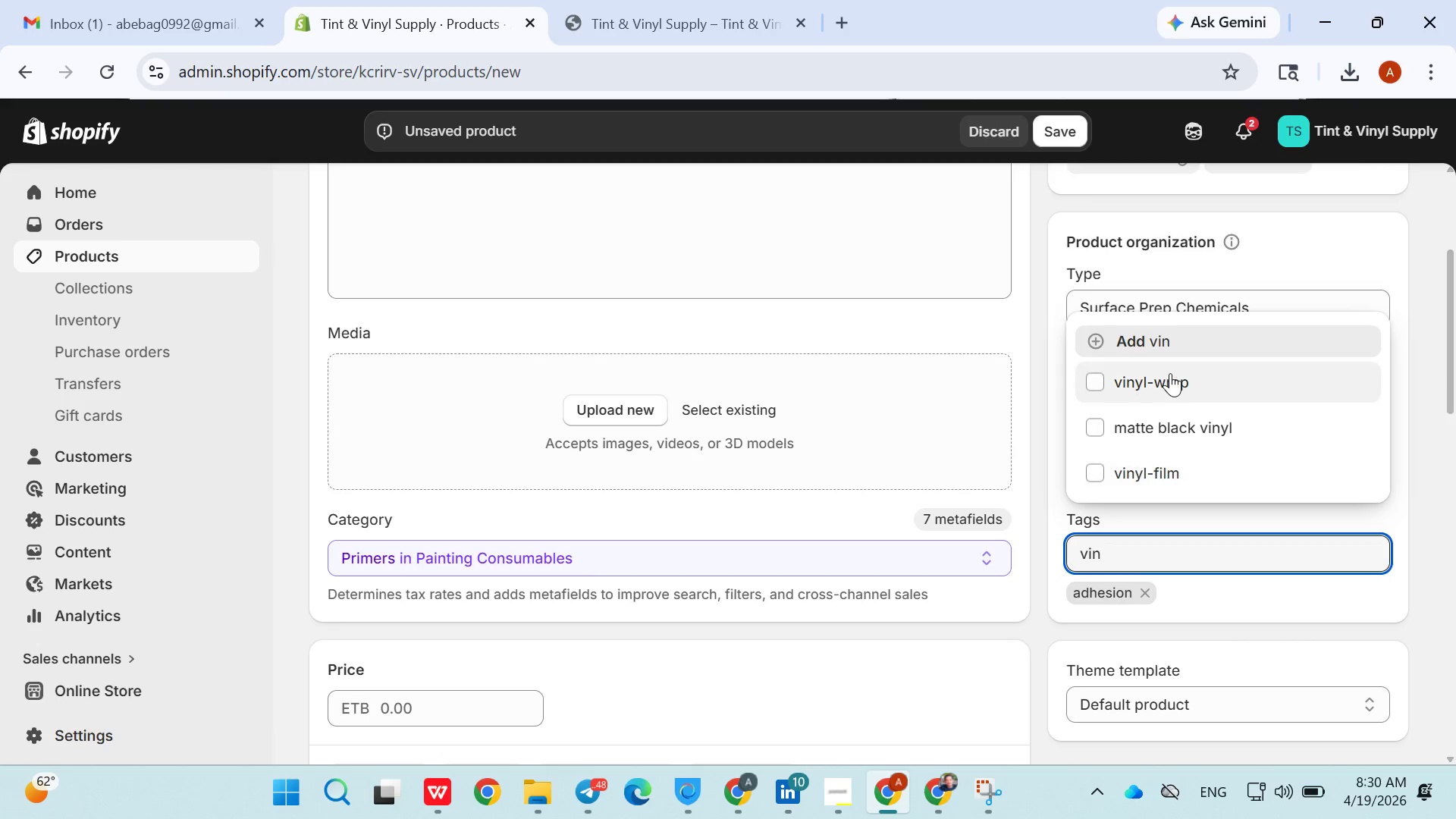 
left_click([1170, 373])
 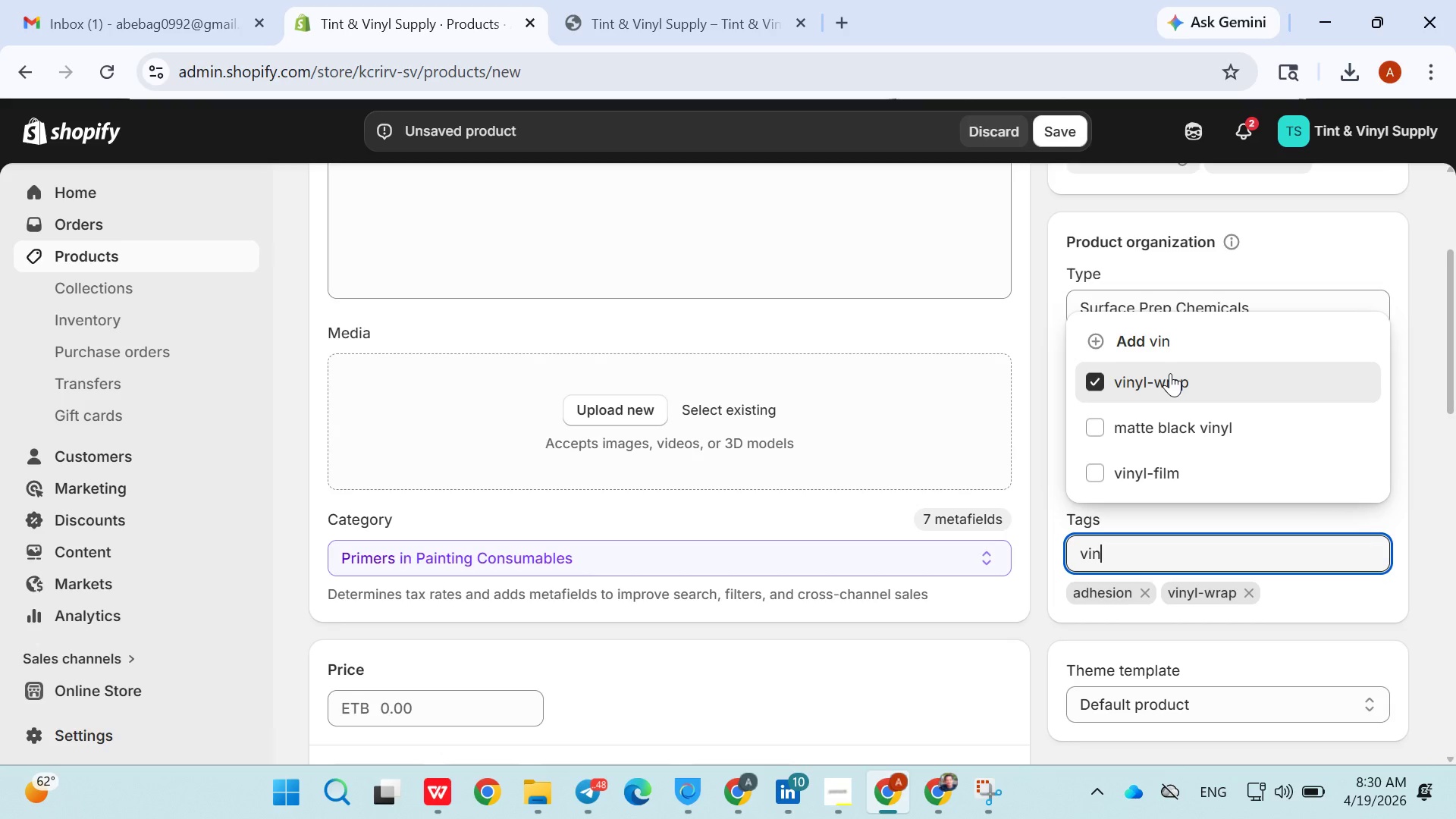 
key(Backspace)
key(Backspace)
key(Backspace)
type(boding)
 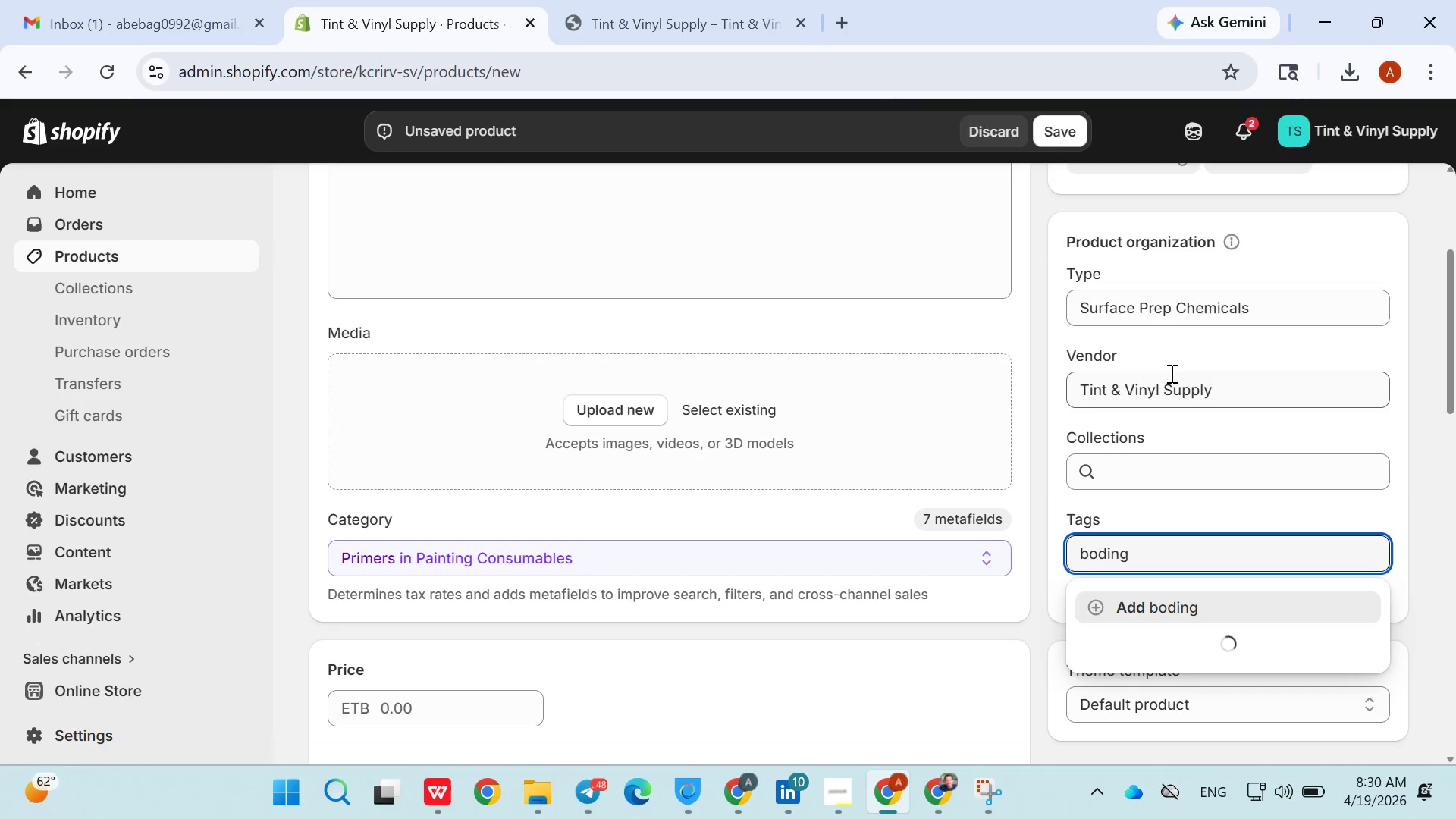 
key(Enter)
 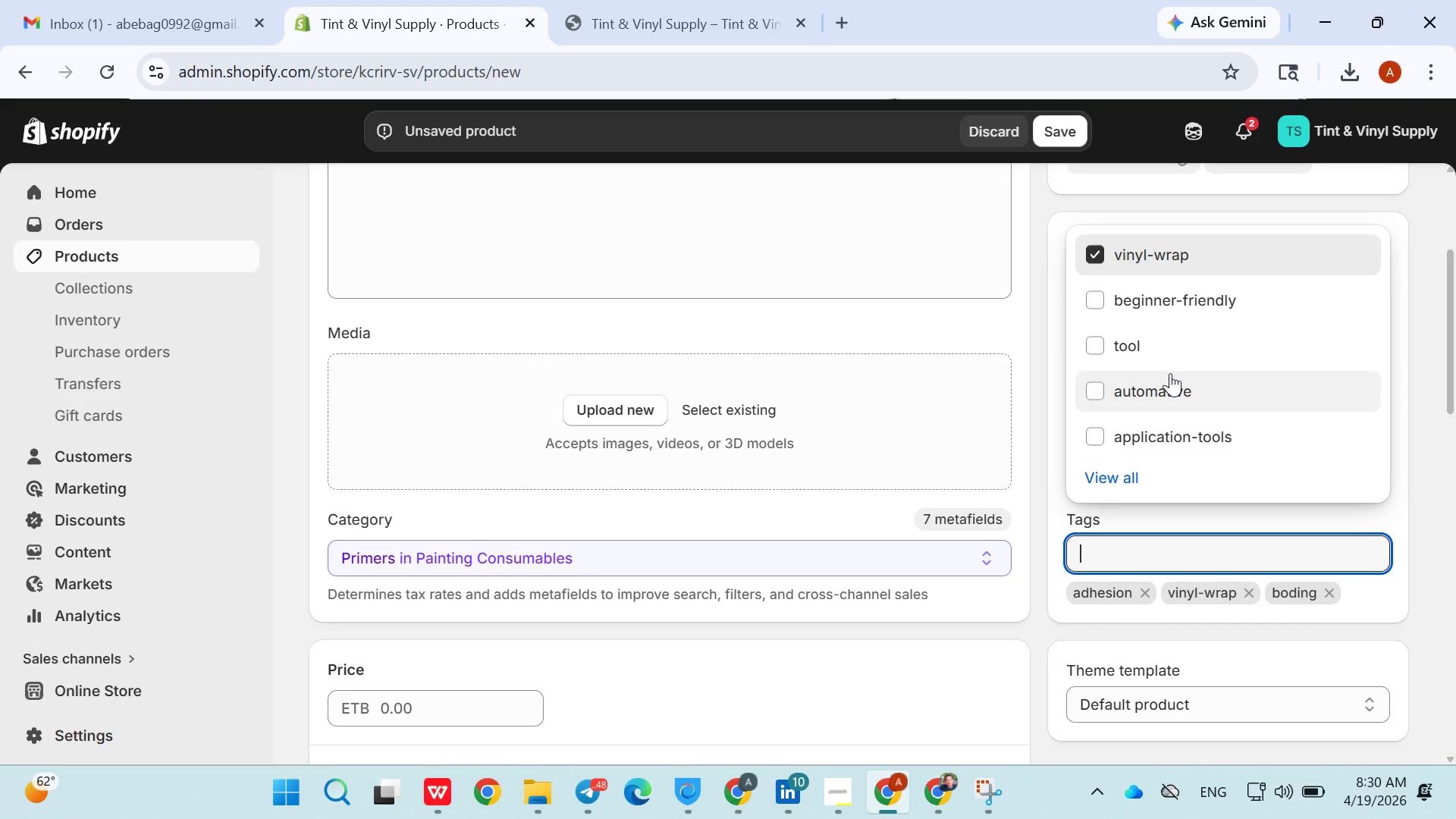 
type(detailing )
 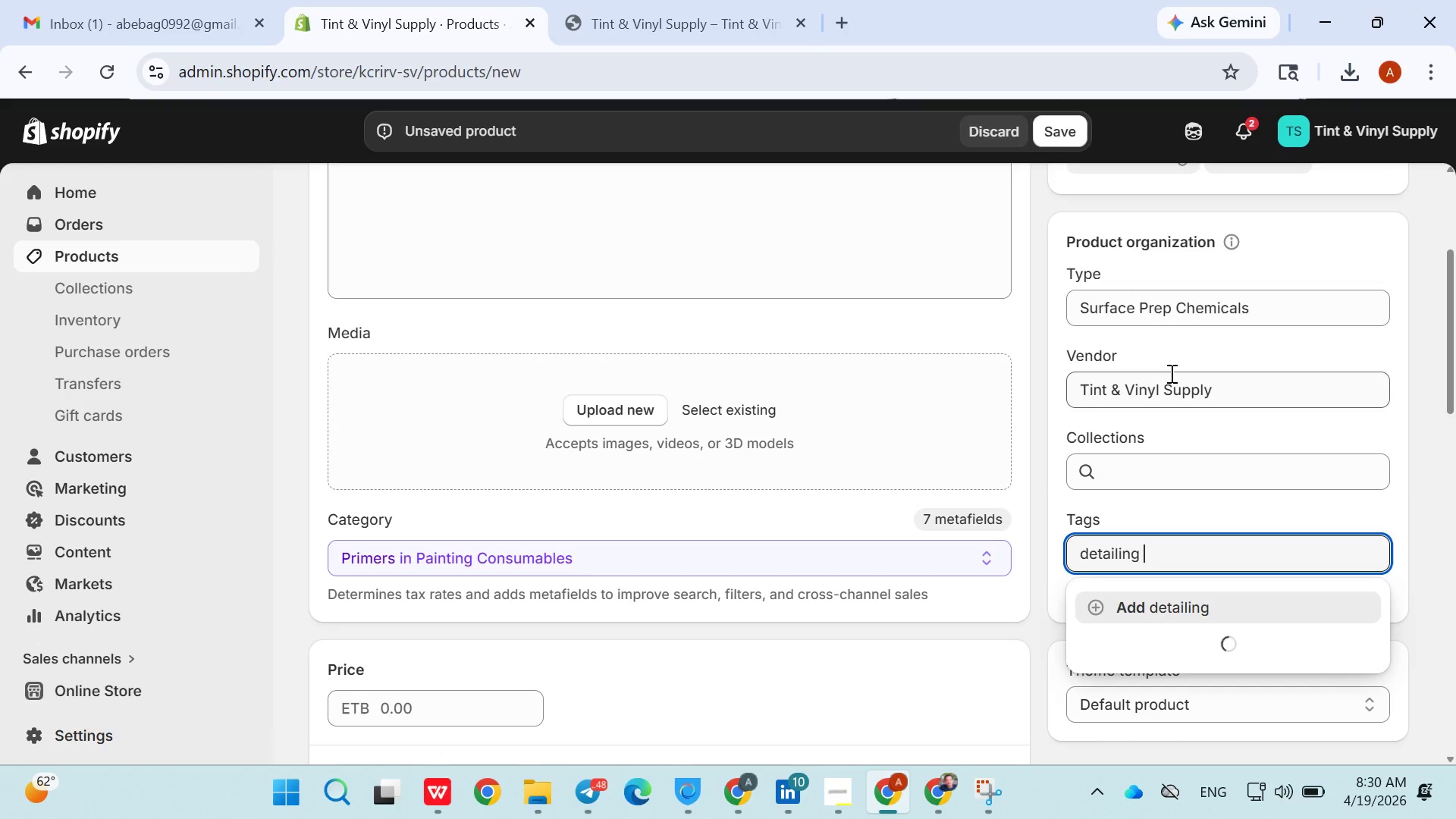 
key(Enter)
 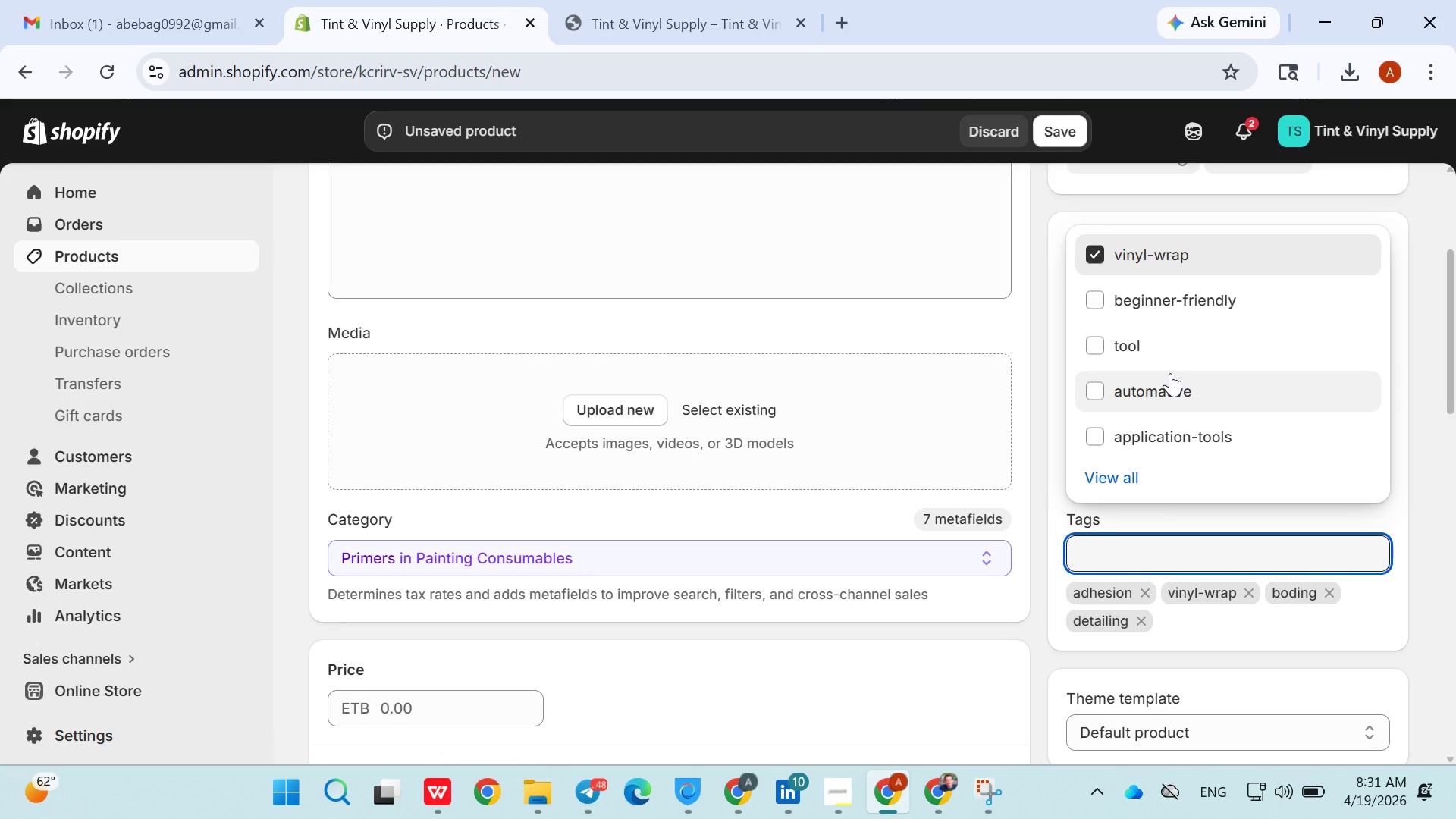 
type(install)
 